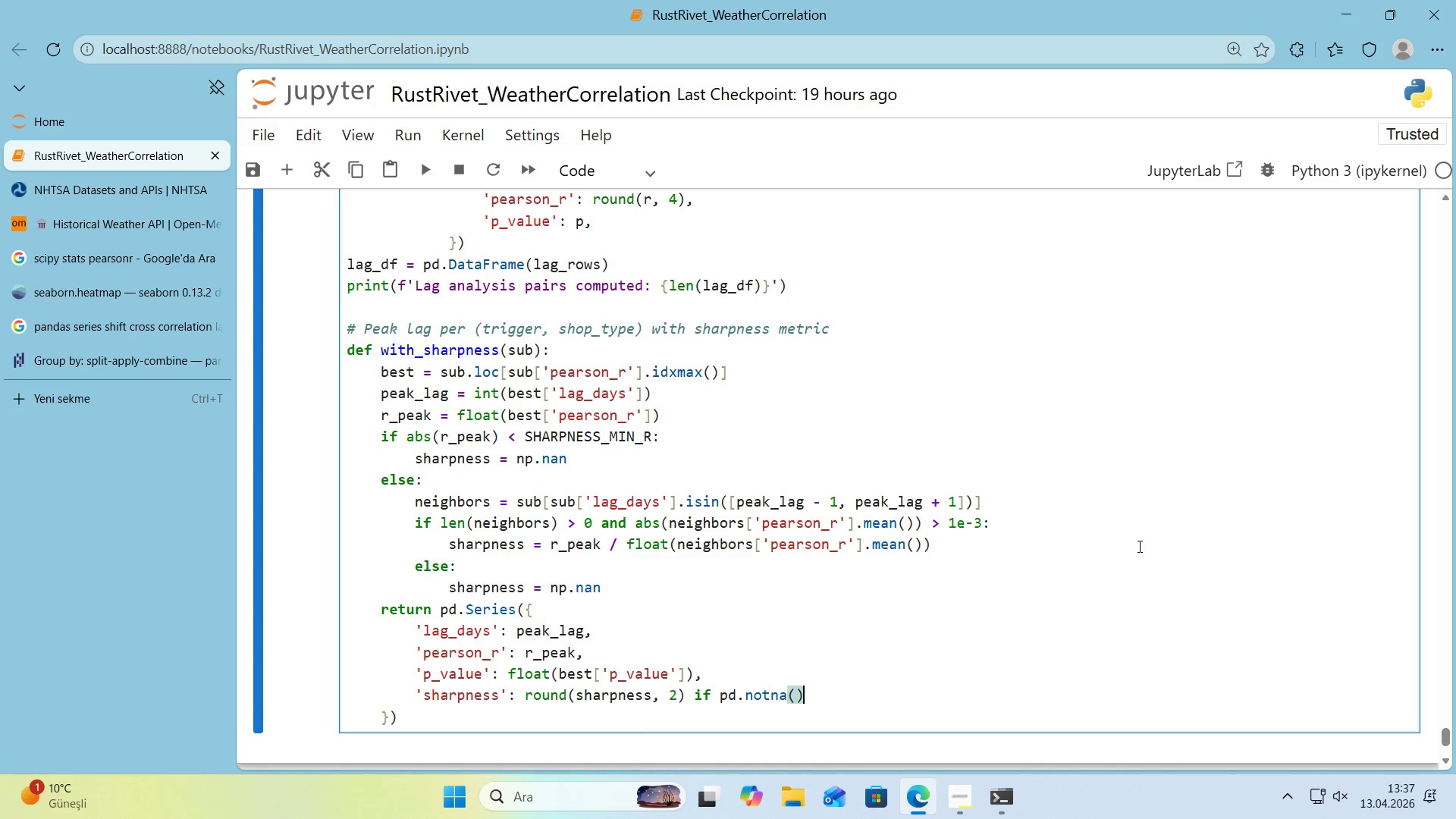 
key(ArrowLeft)
 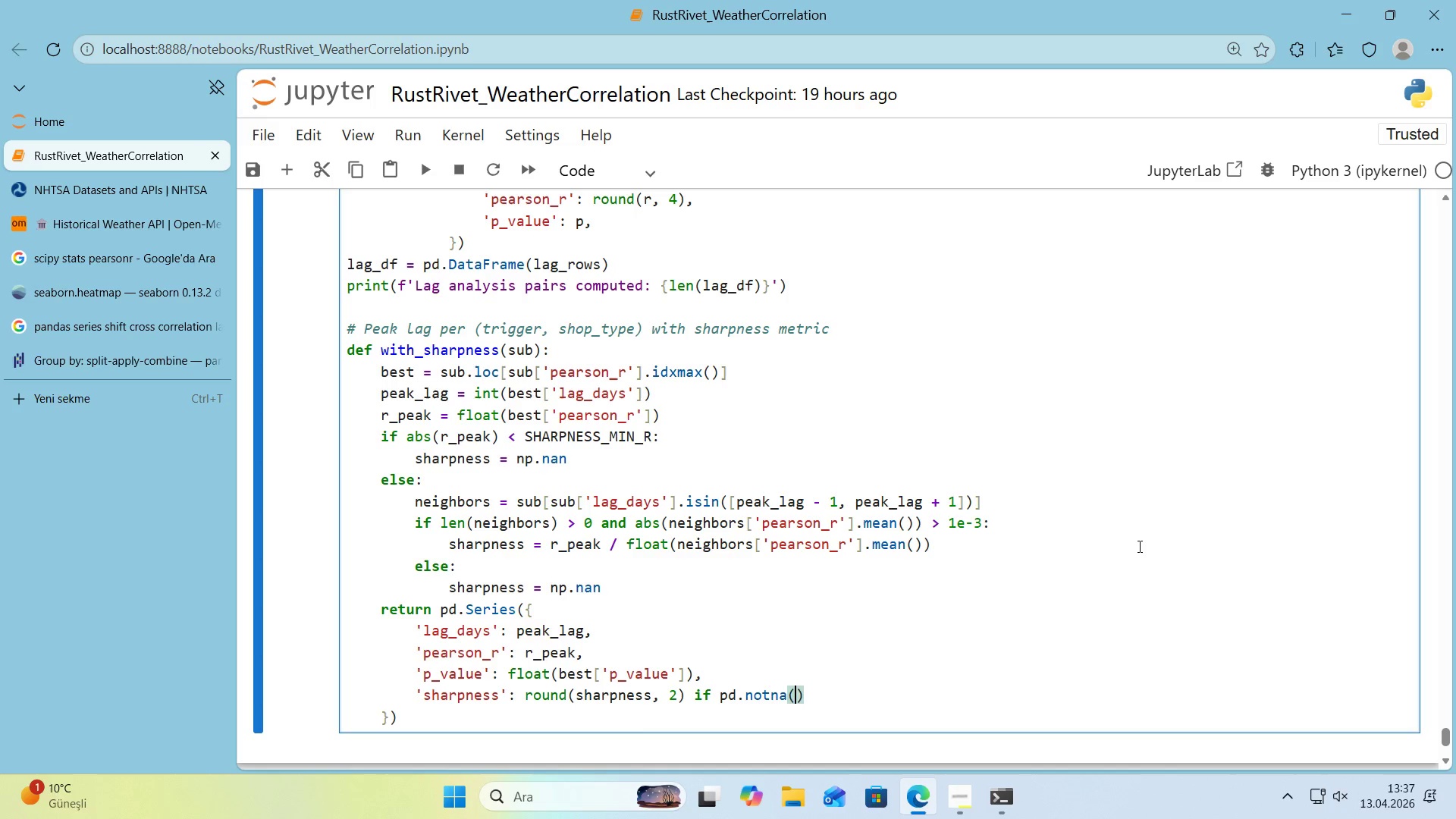 
type(sharpness)
 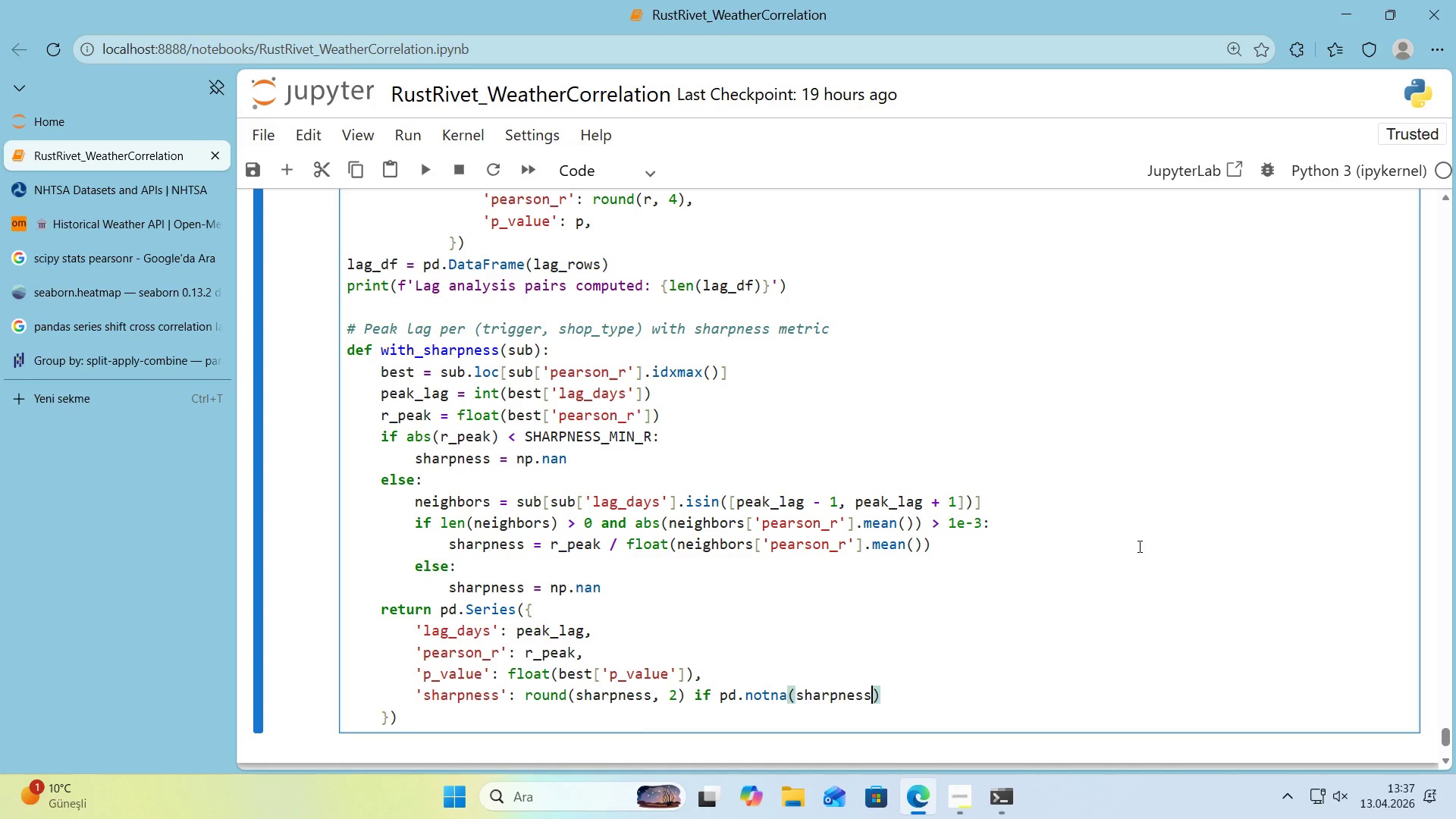 
key(ArrowRight)
 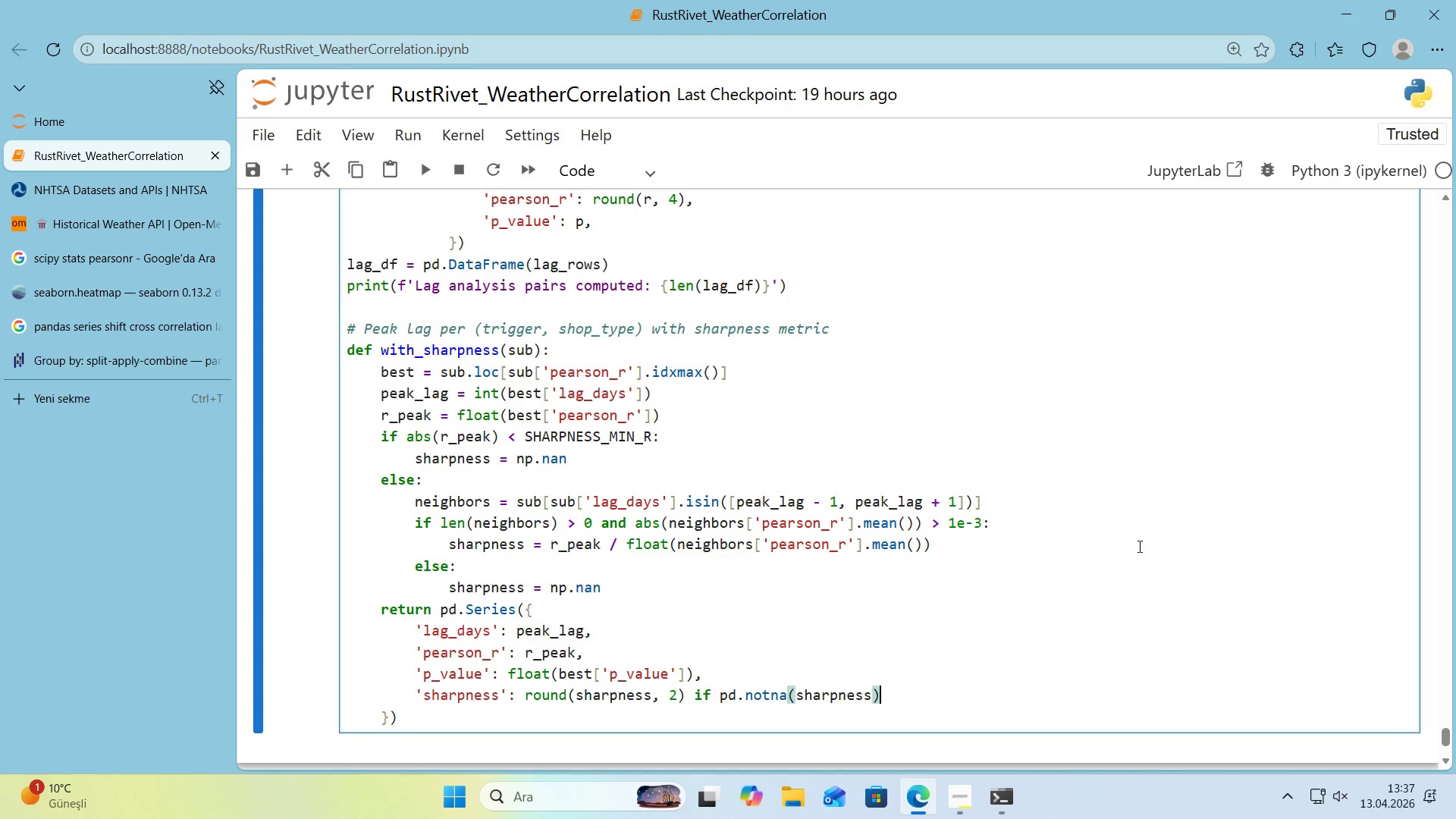 
type( else np.nan,)
 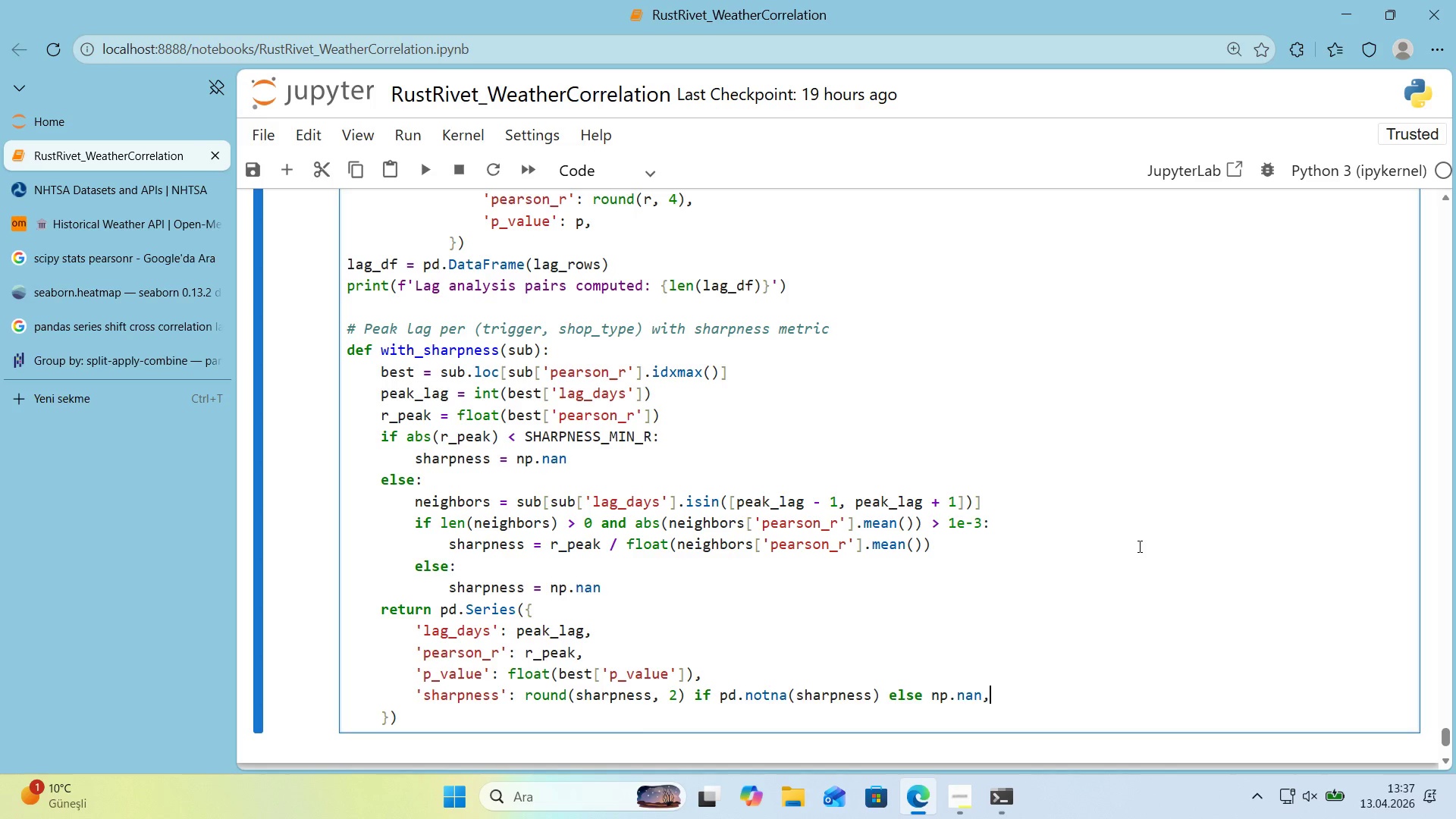 
key(ArrowDown)
 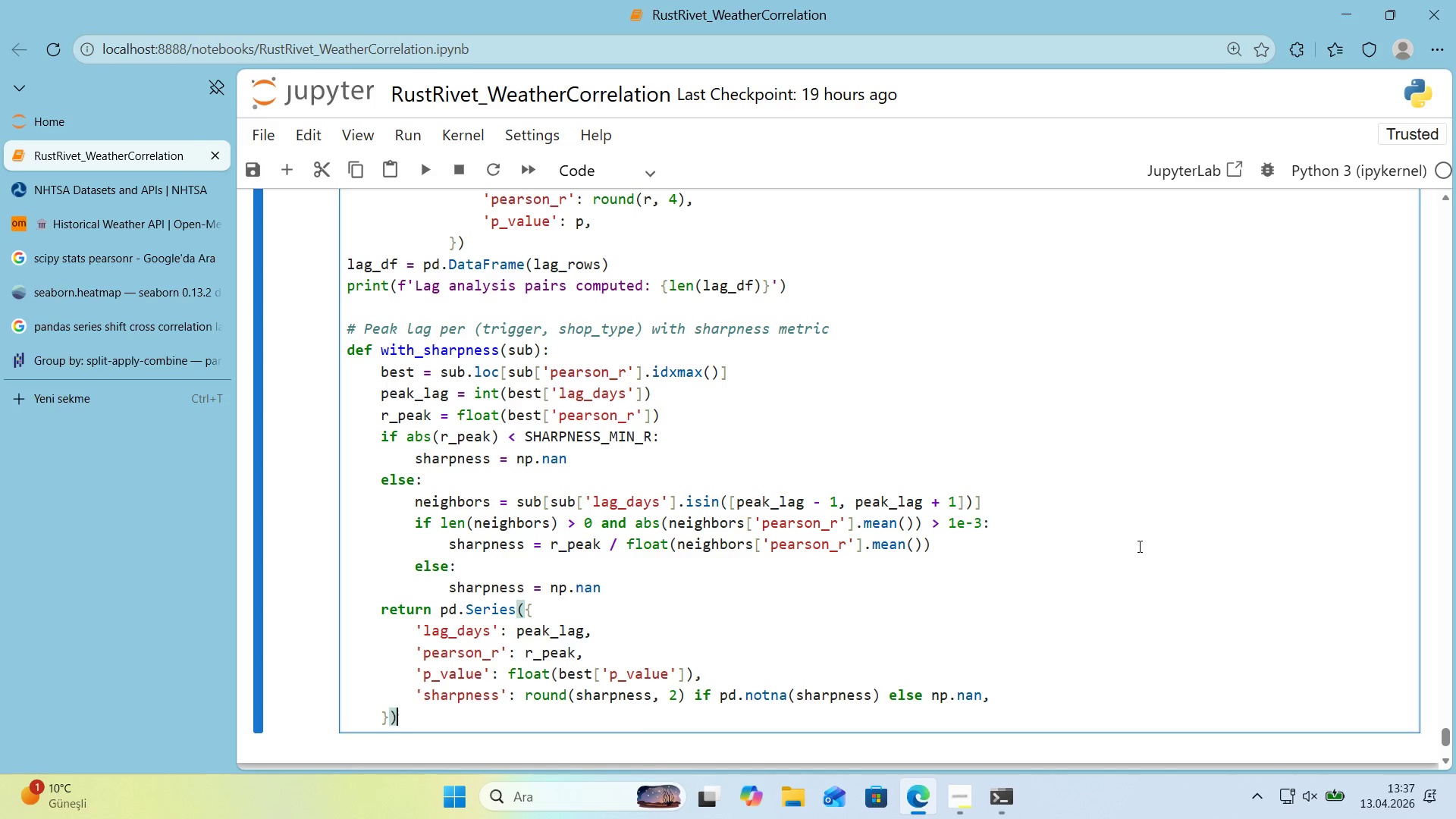 
key(Enter)
 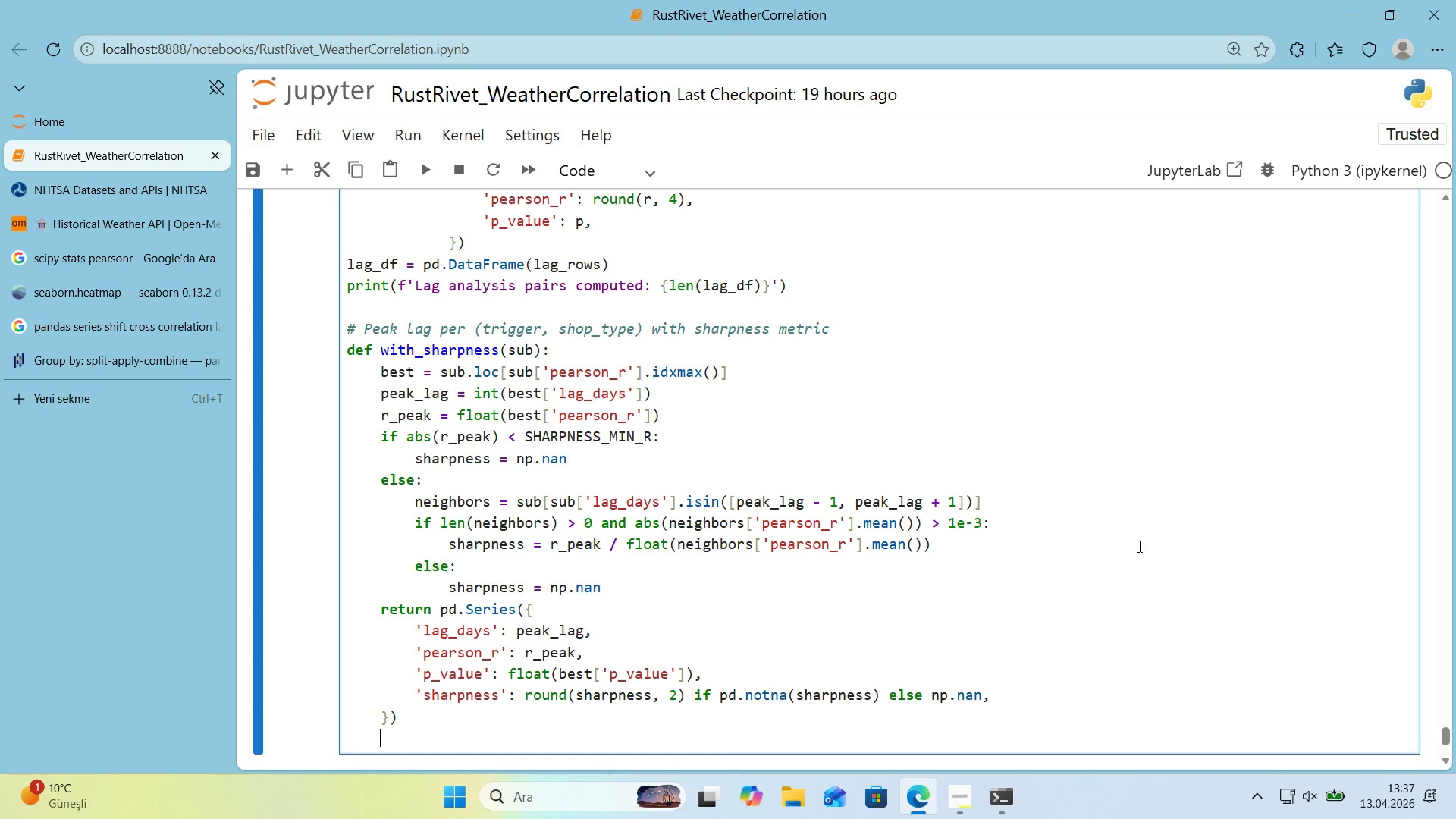 
key(Backspace)
 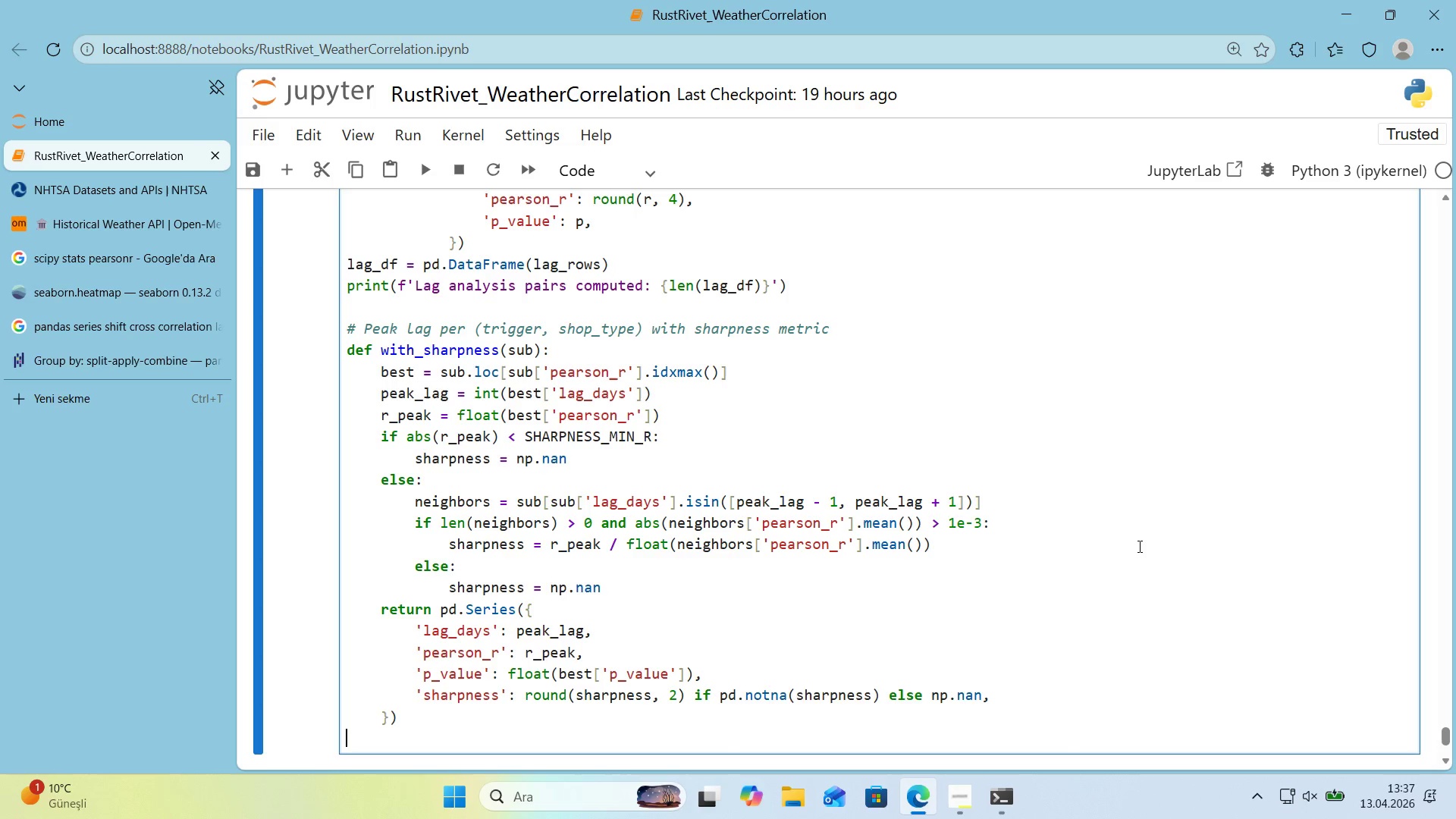 
key(Enter)
 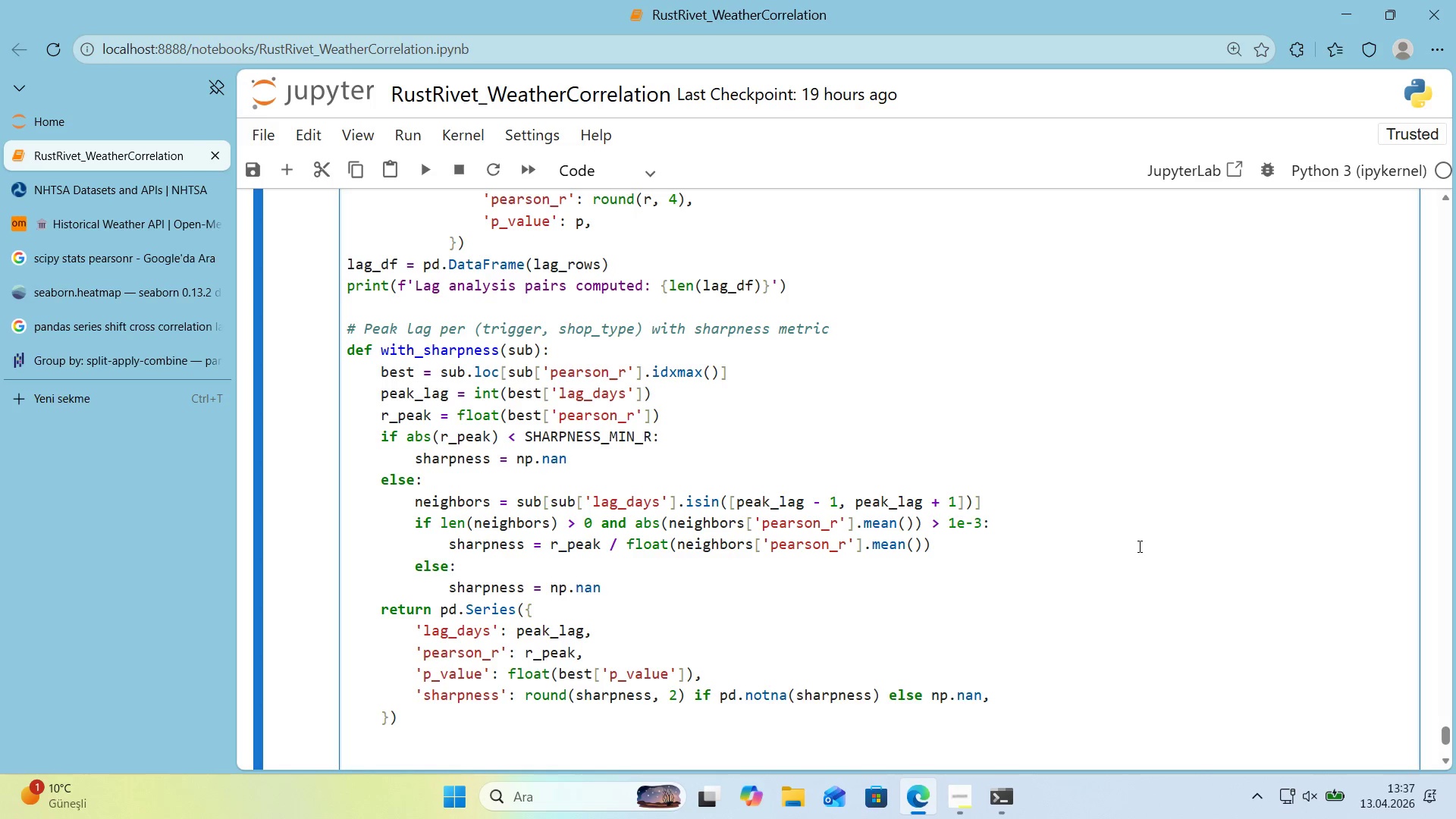 
scroll: coordinate [1137, 542], scroll_direction: down, amount: 1.0
 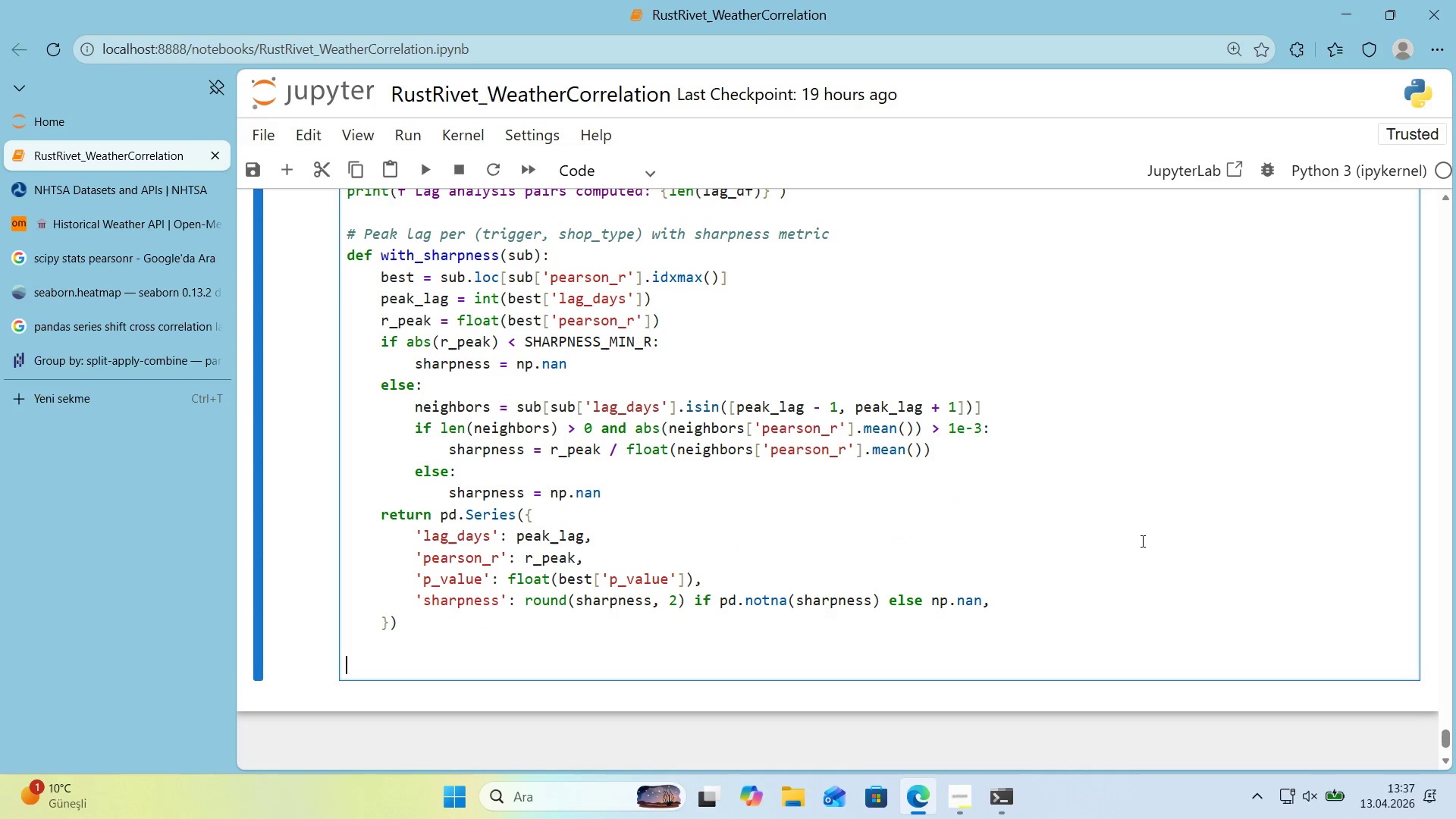 
type(peak_lags ) *()
 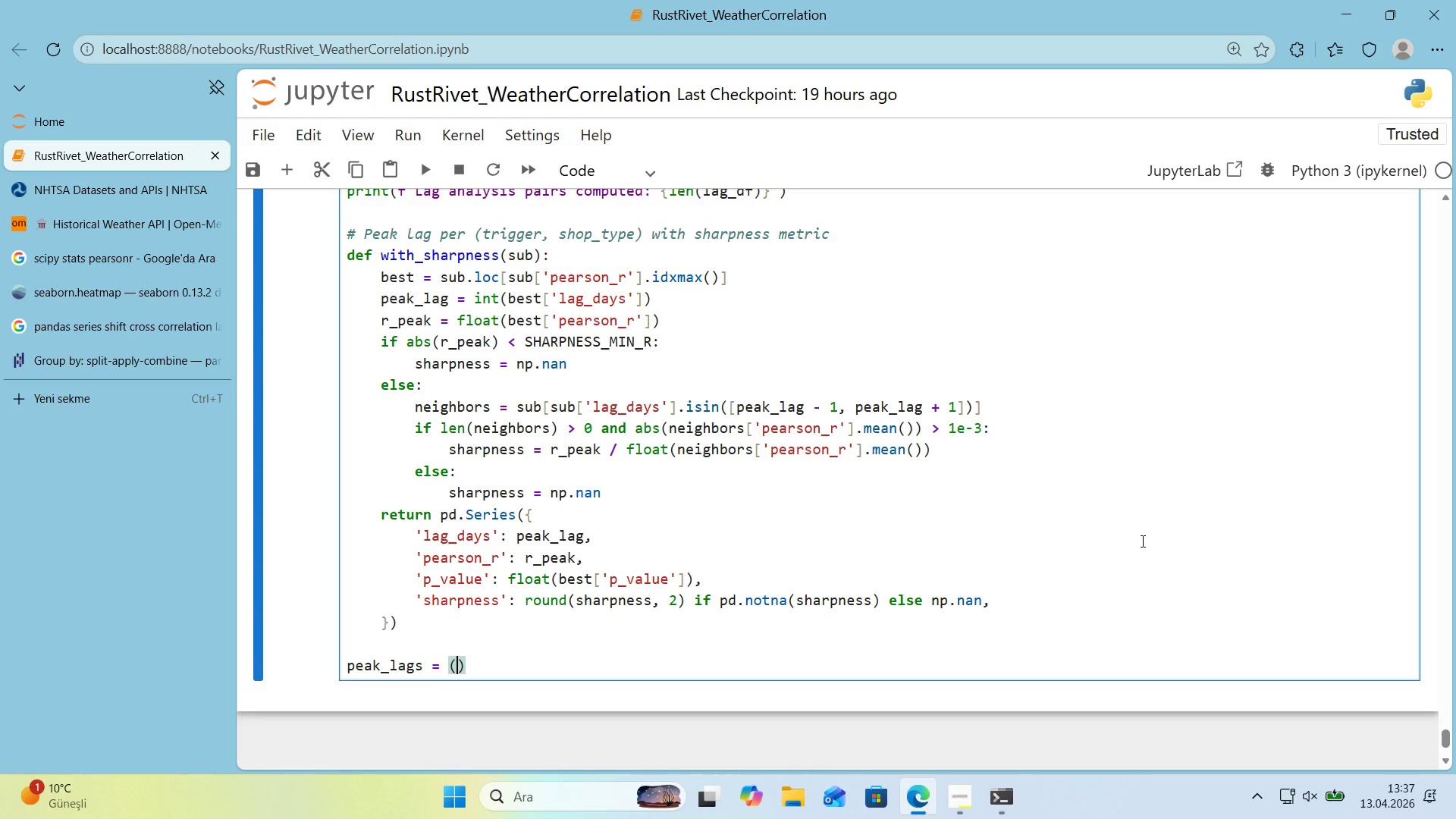 
 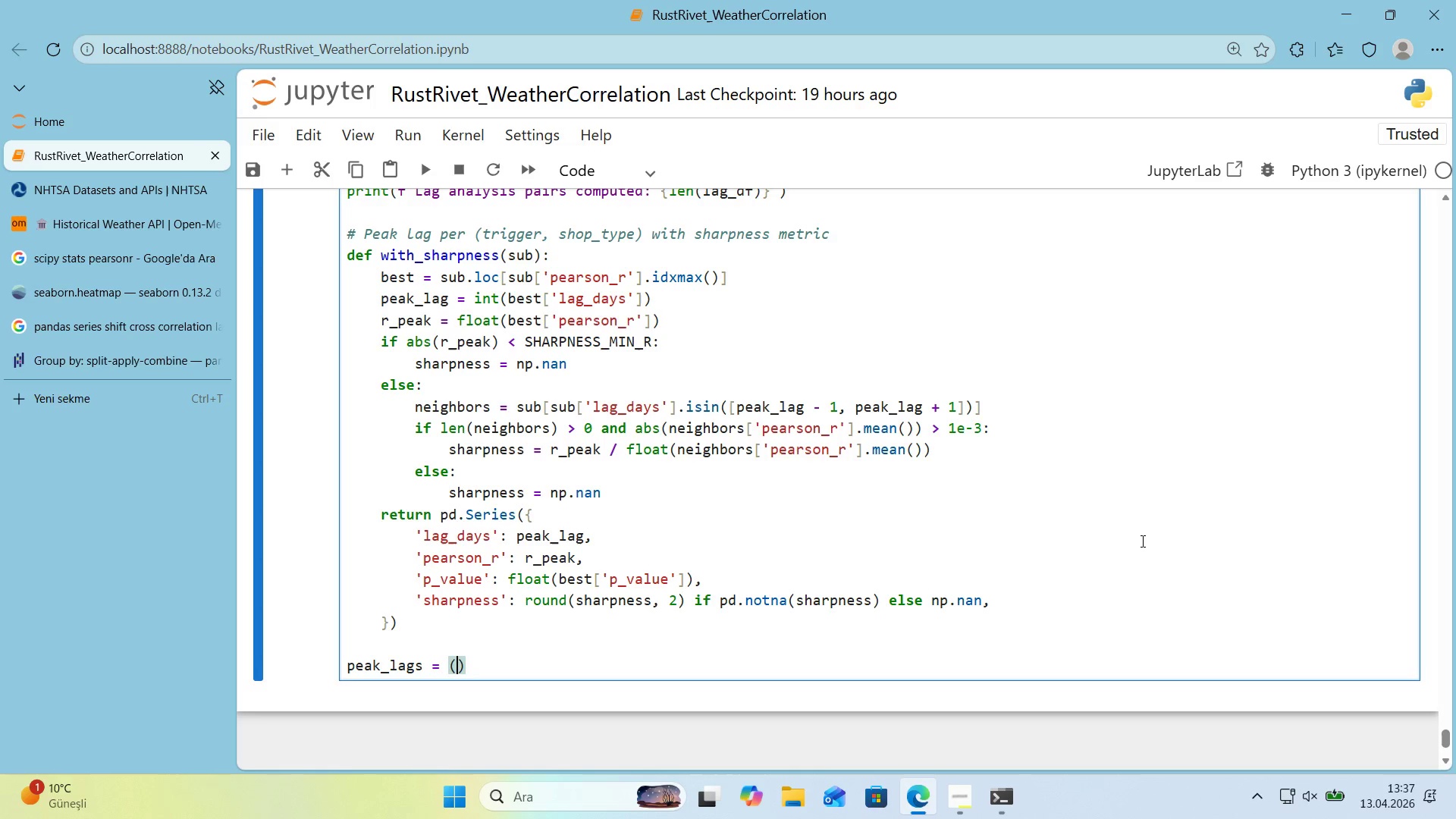 
key(ArrowLeft)
 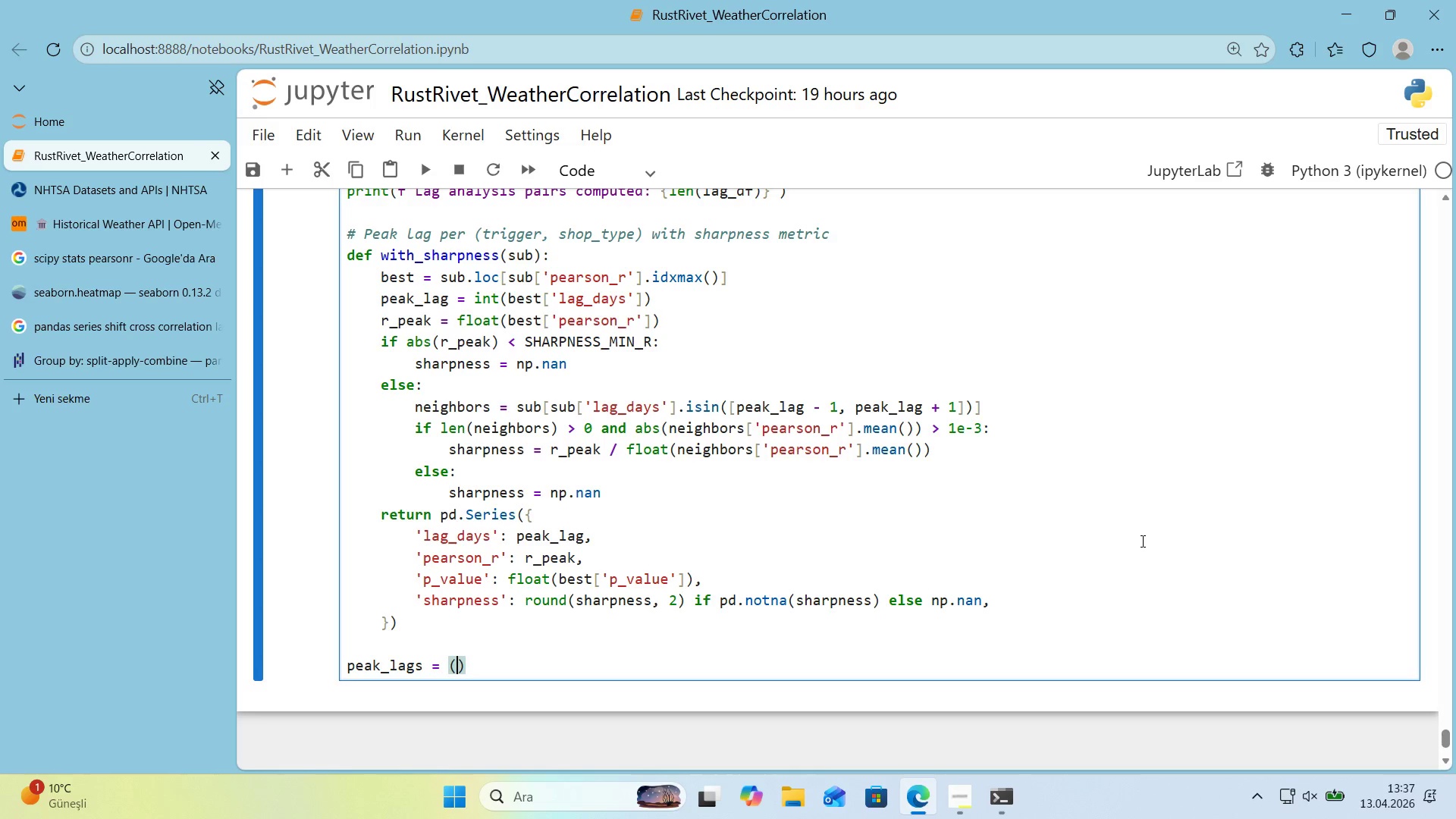 
key(Enter)
 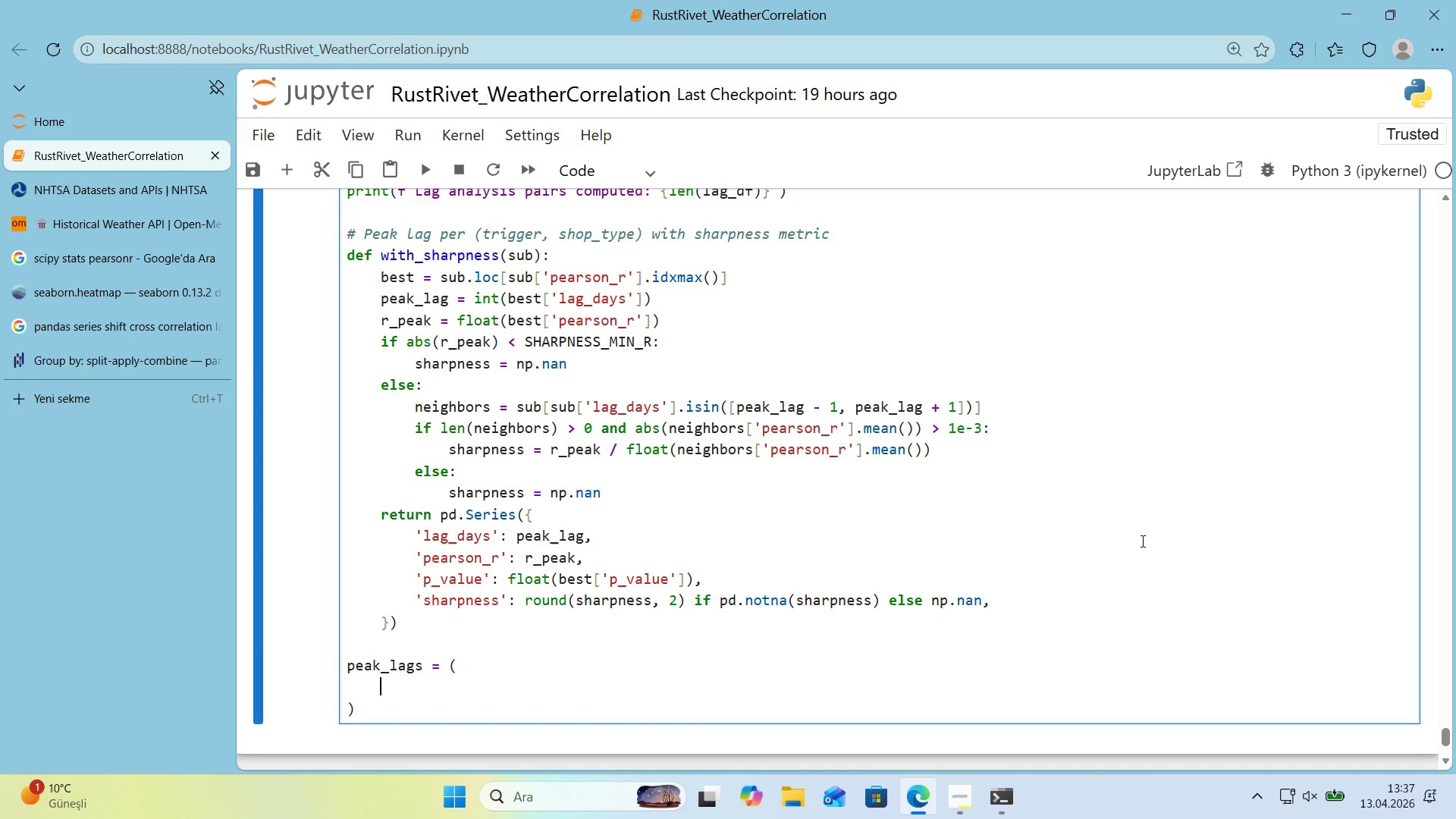 
type(lag_df_)
key(Backspace)
type(.groupby*()
 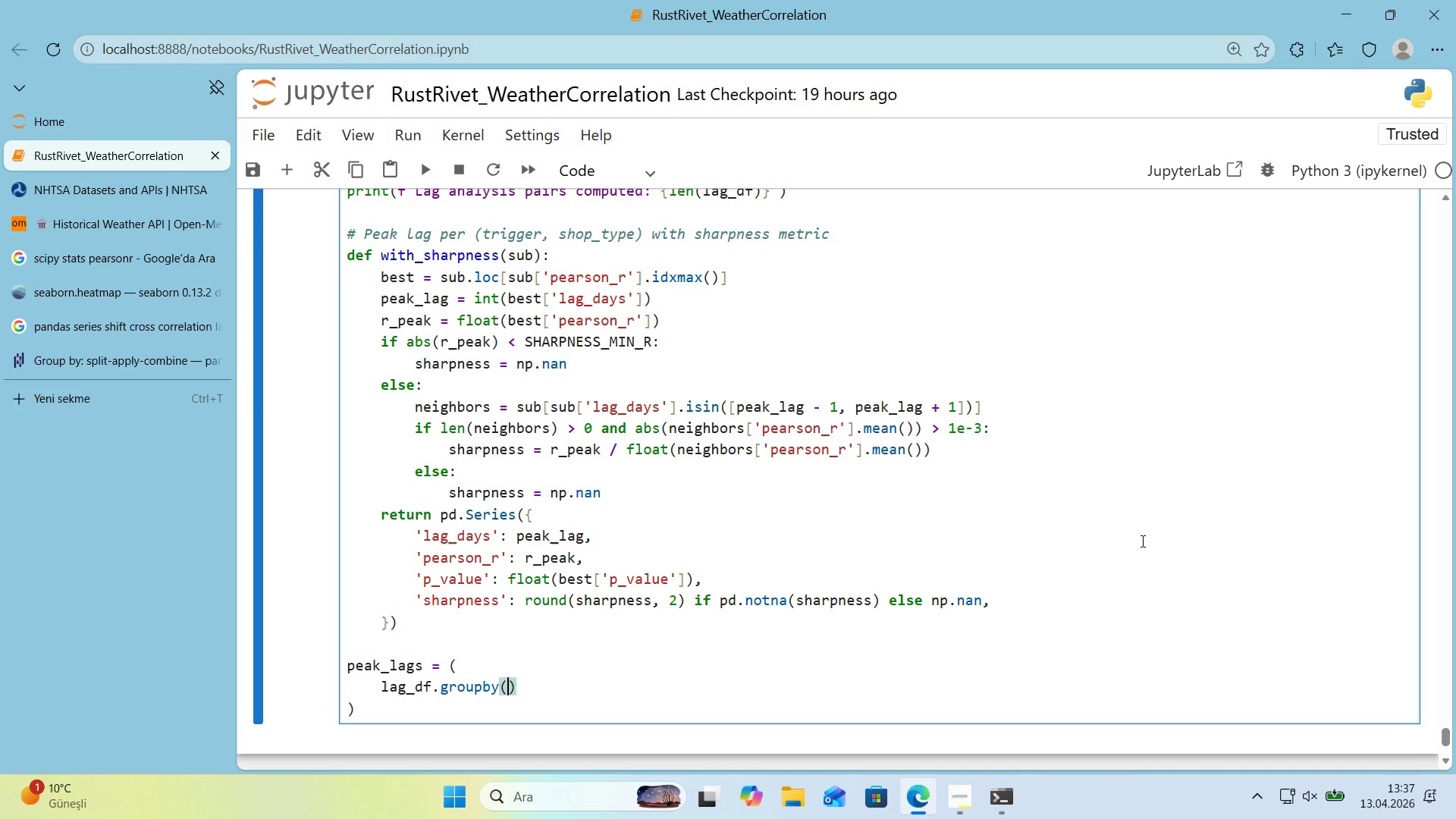 
 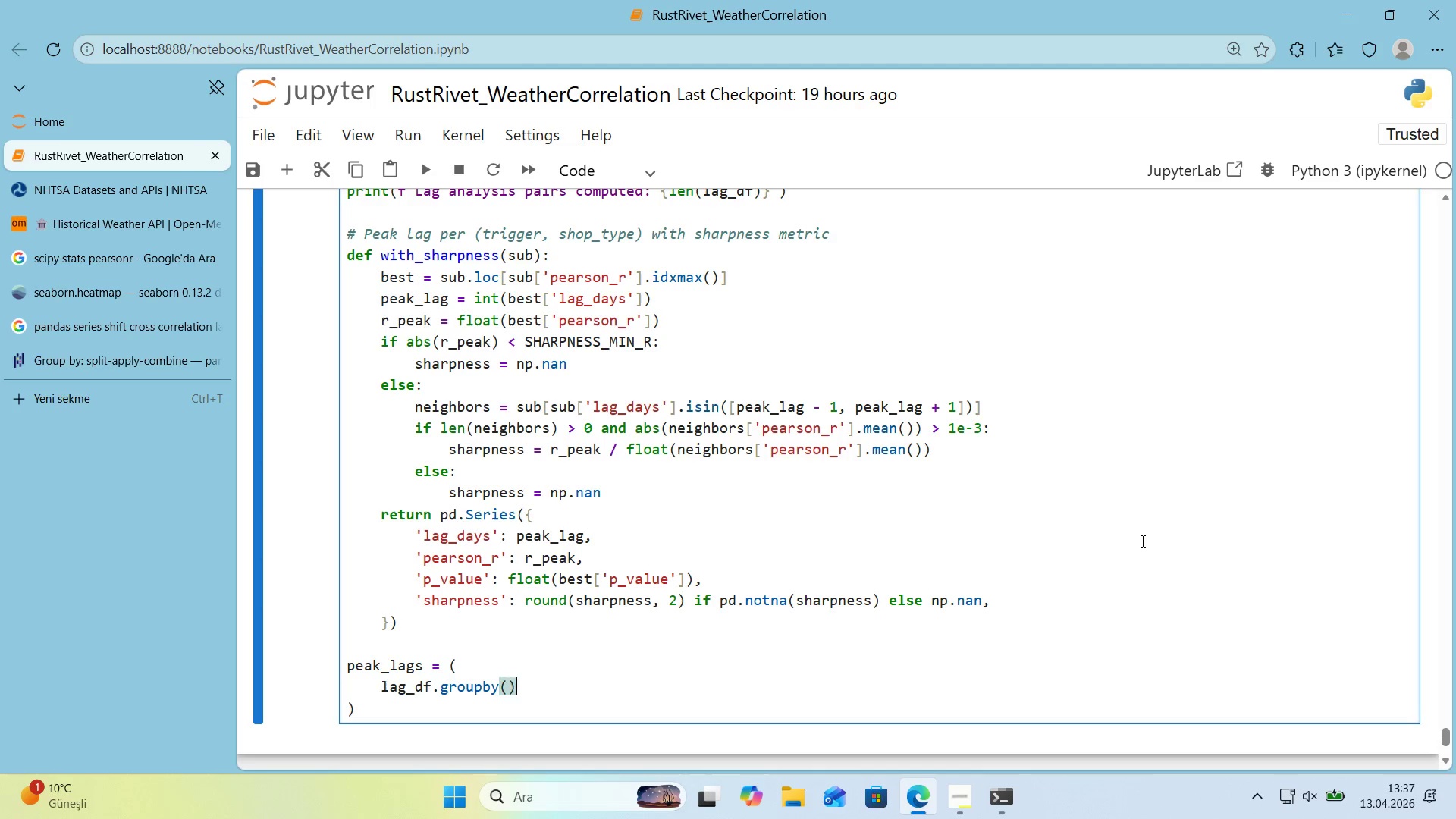 
key(ArrowLeft)
 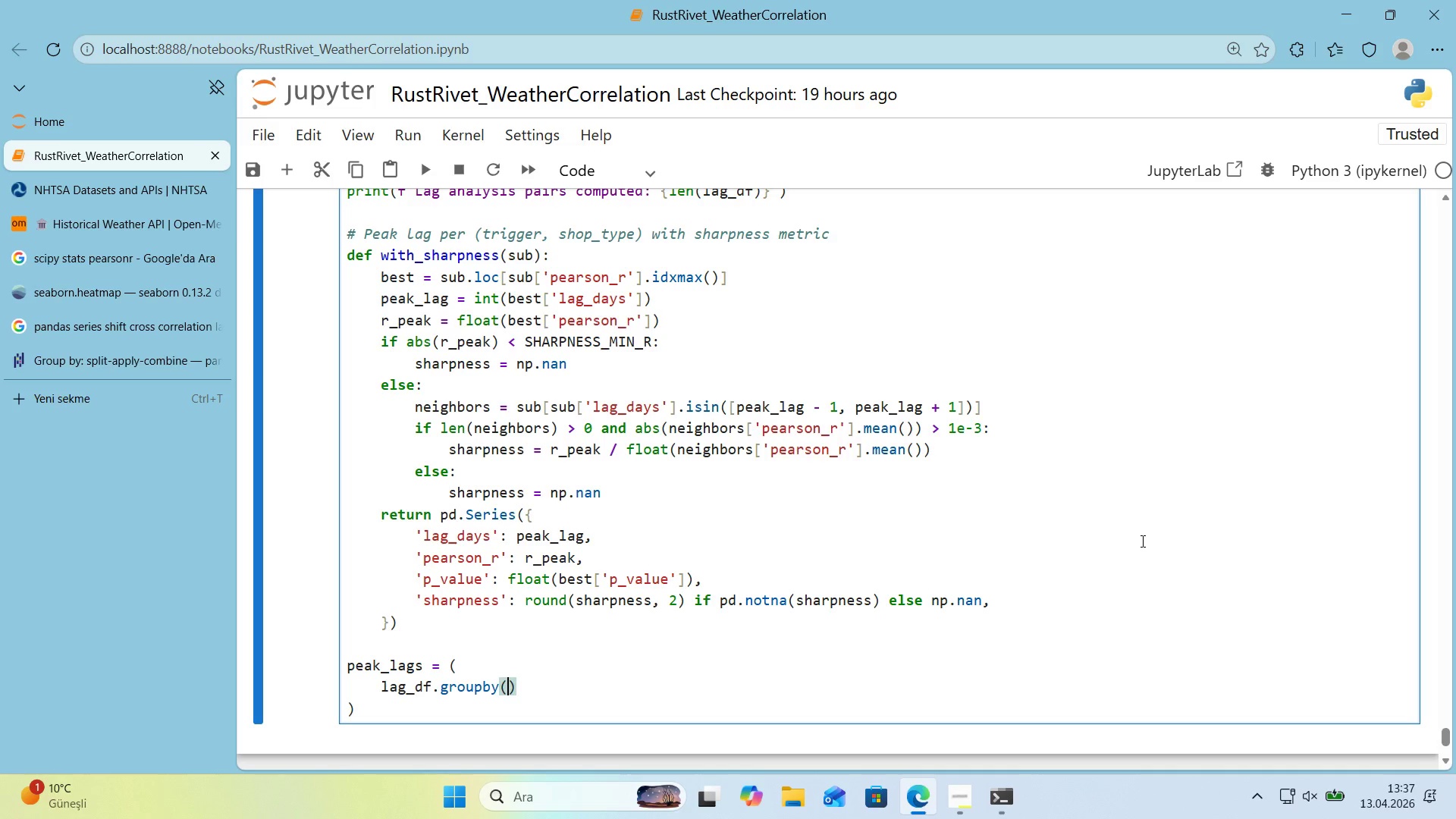 
key(Alt+Control+8)
 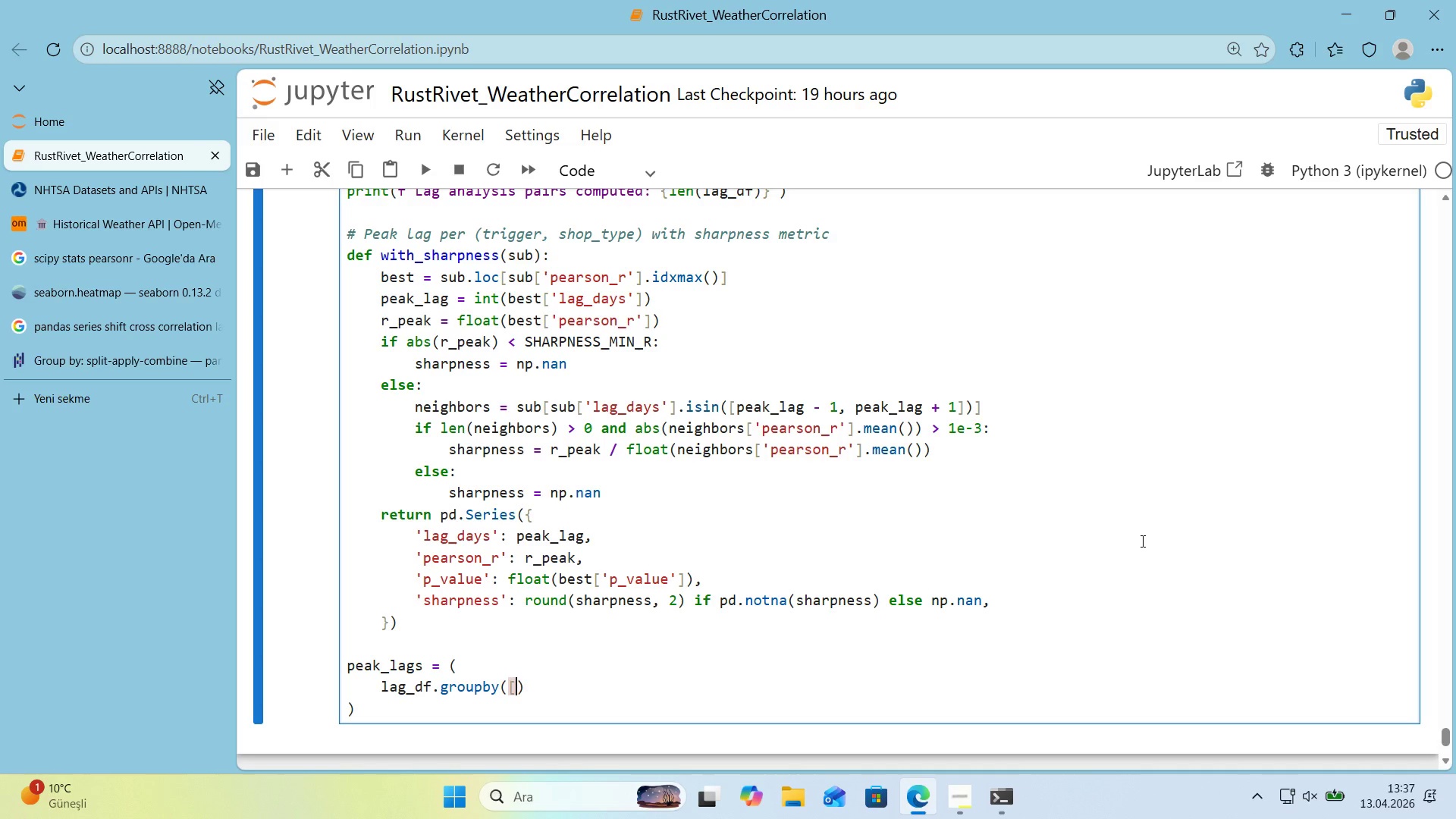 
key(Alt+Control+9)
 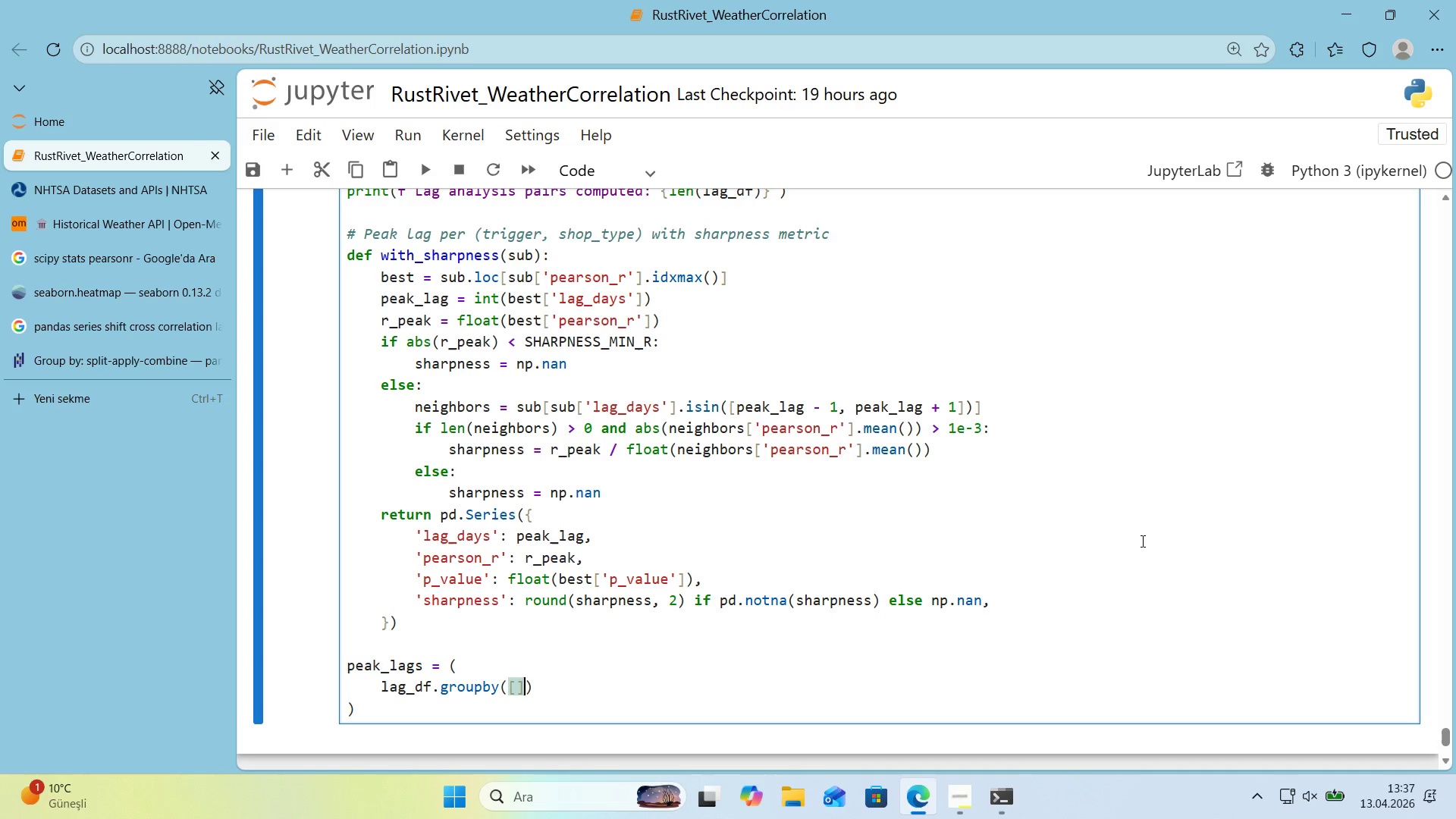 
key(ArrowLeft)
 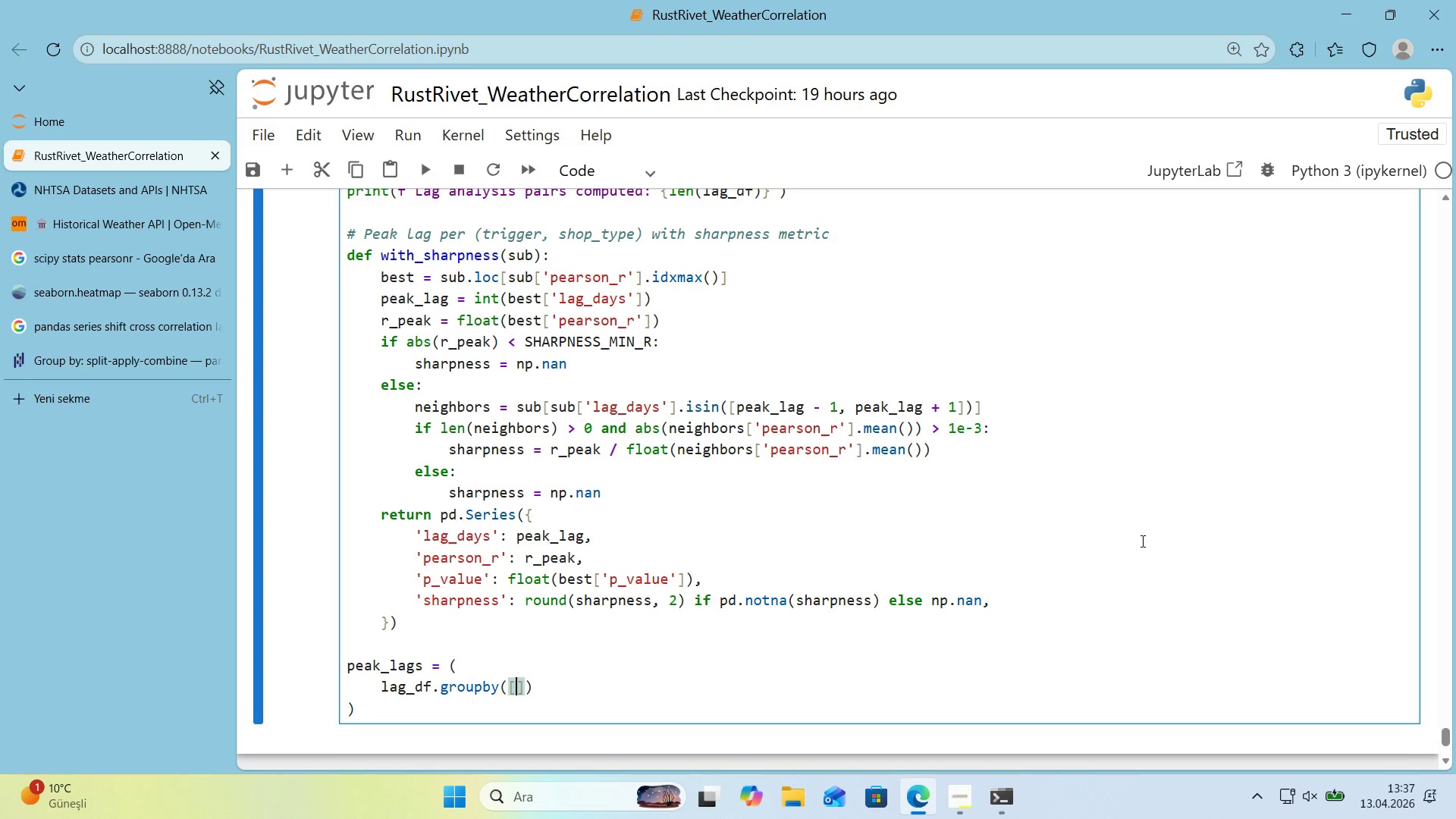 
type(@@)
 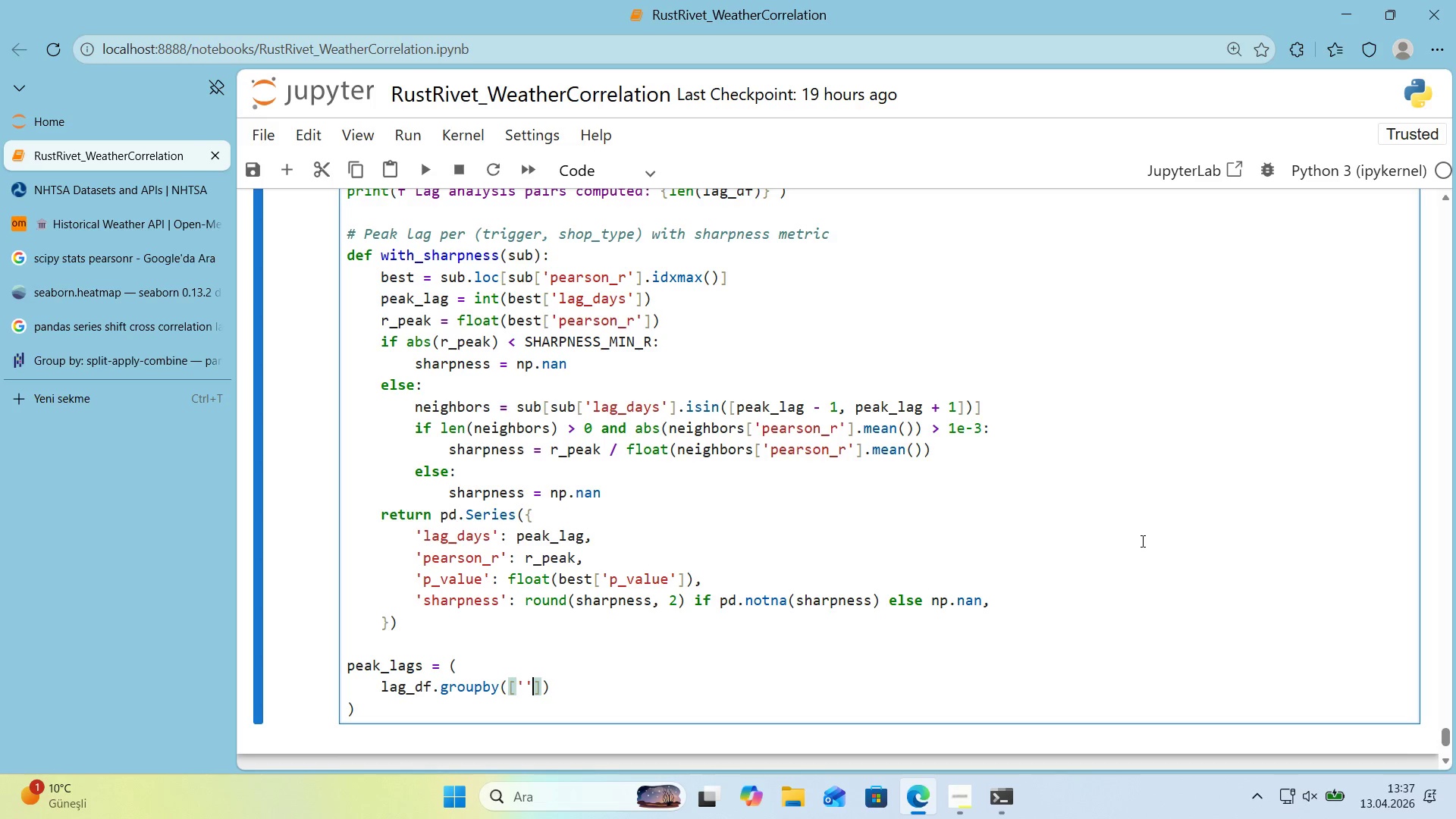 
key(ArrowLeft)
 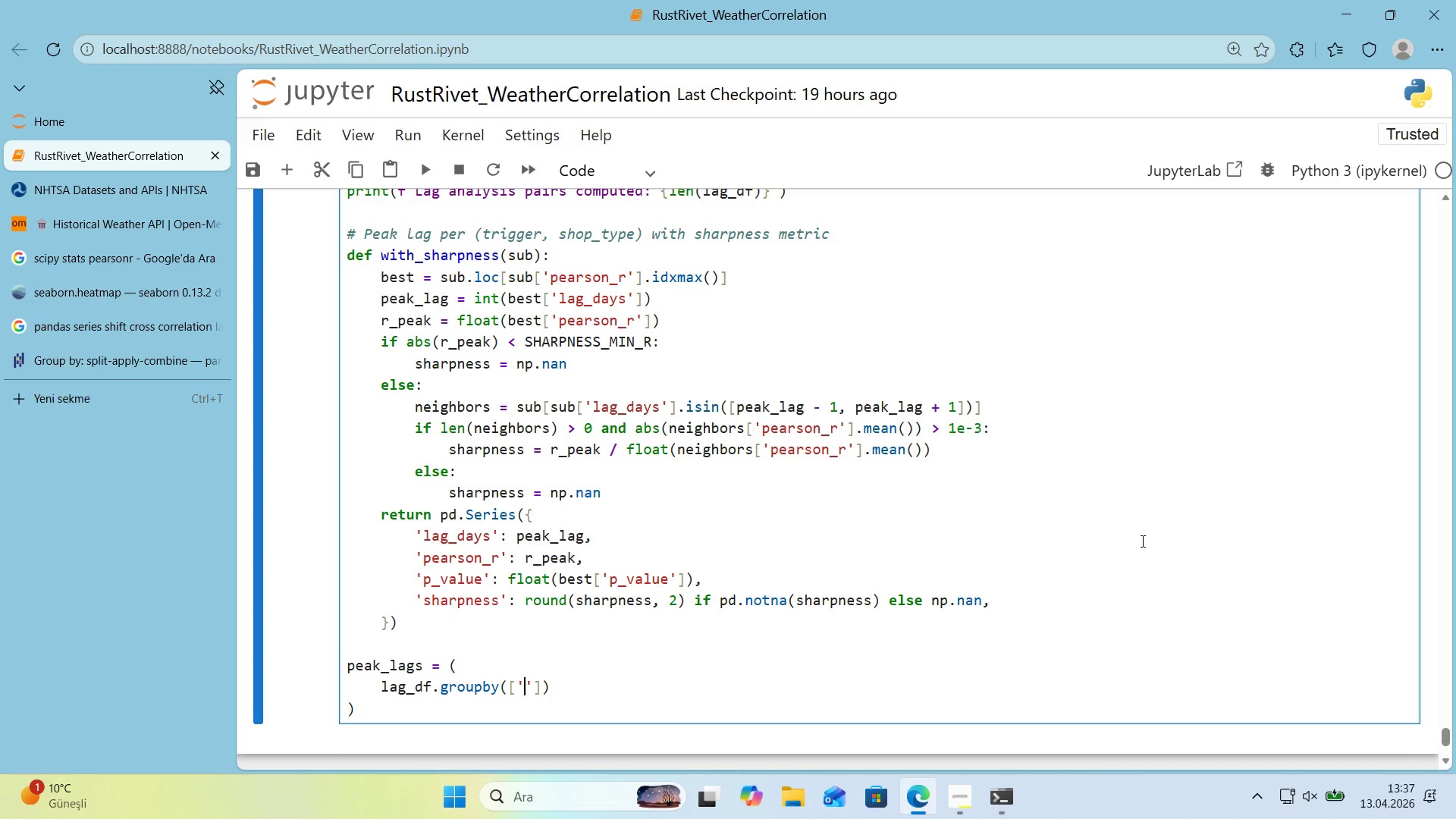 
type(tr'gger)
 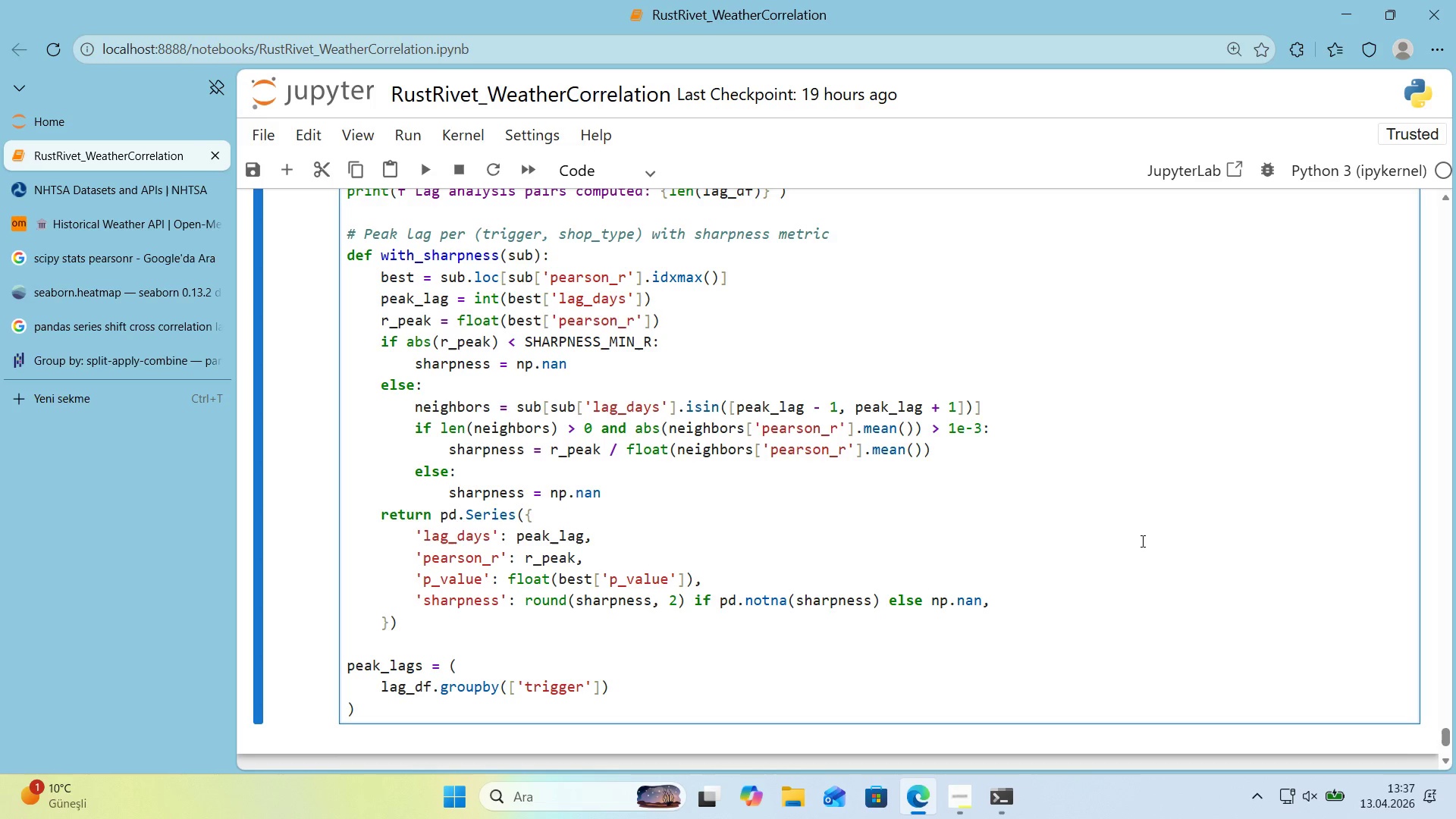 
key(ArrowRight)
 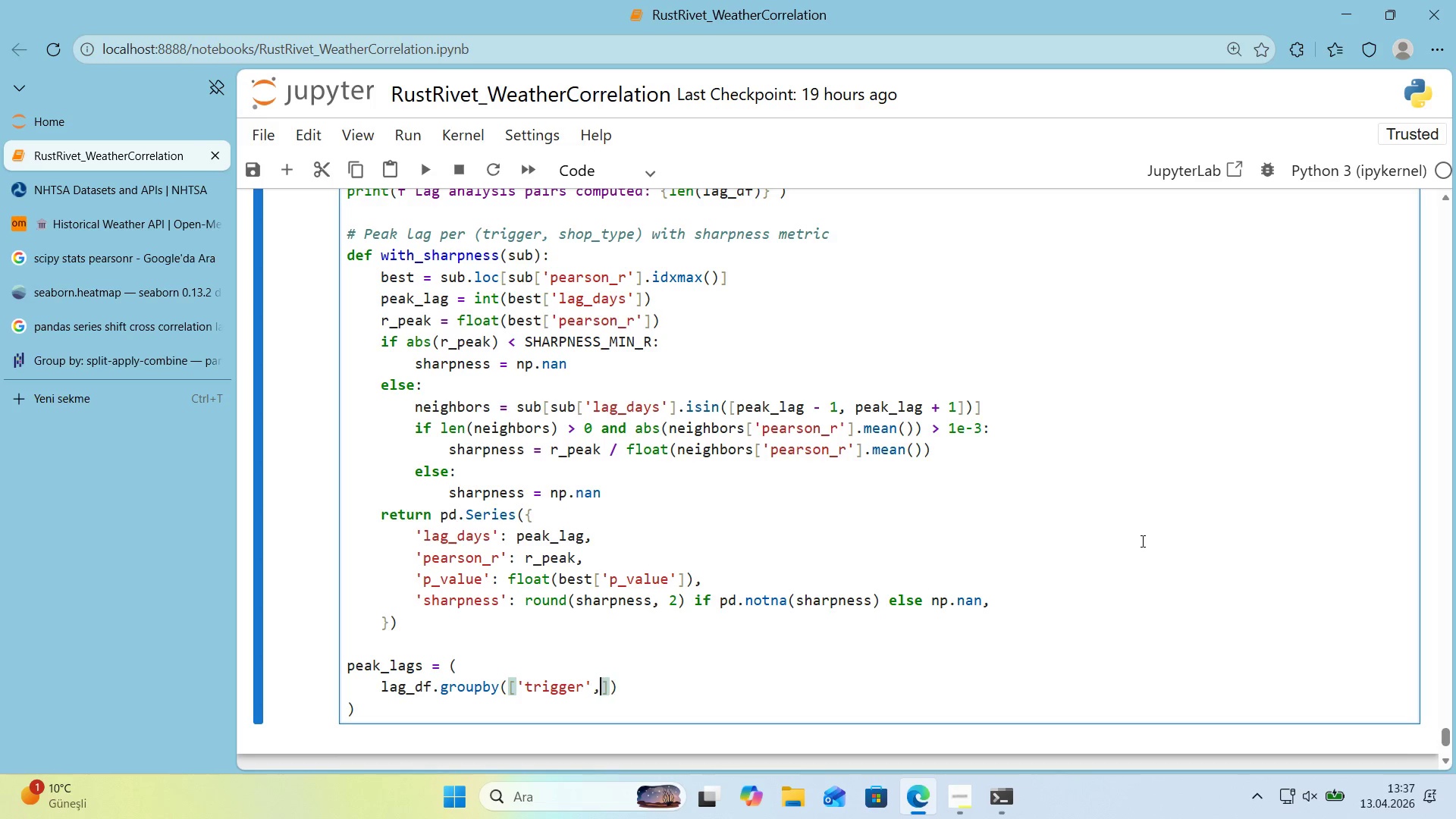 
type(, @@)
 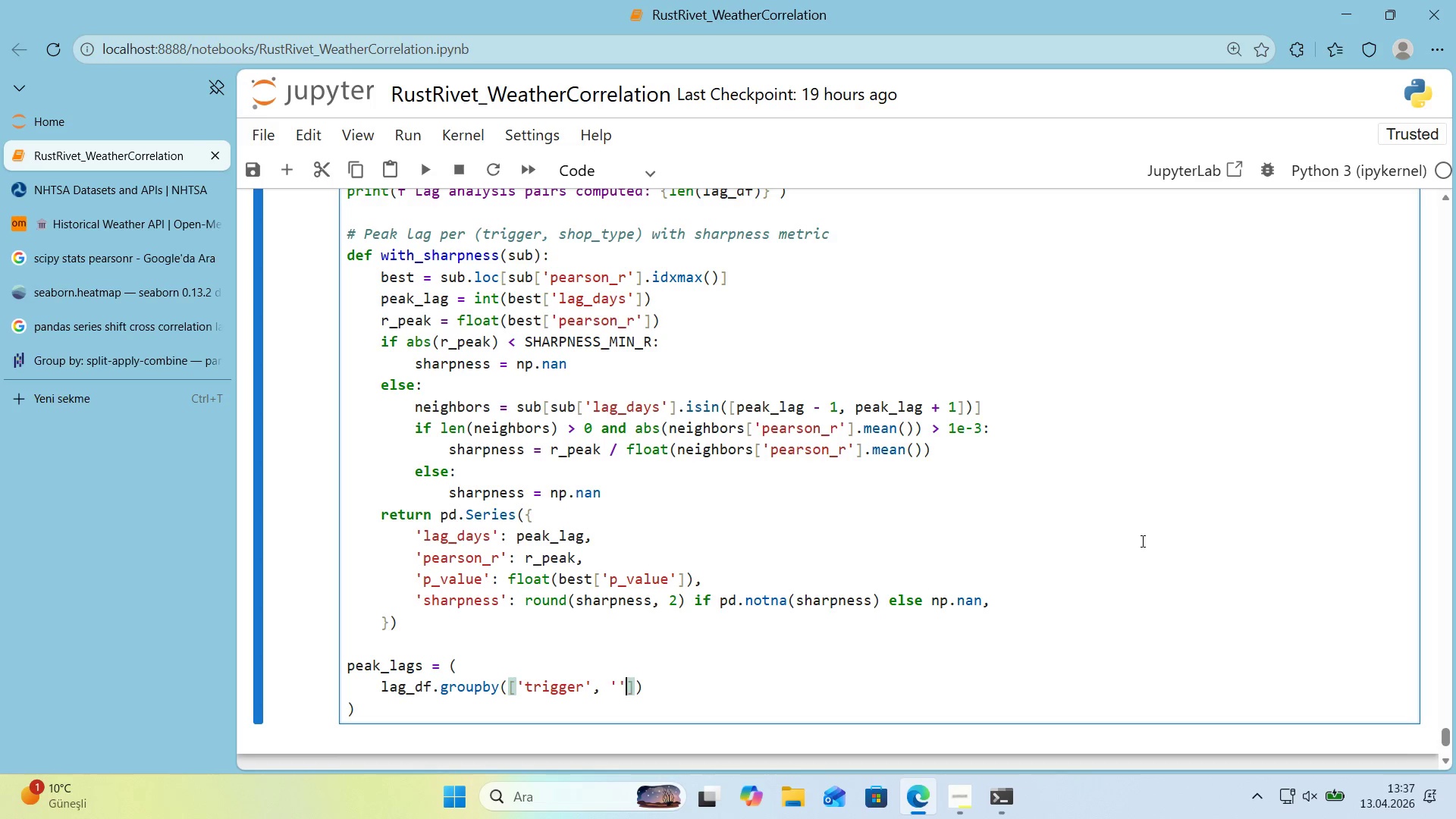 
key(ArrowLeft)
 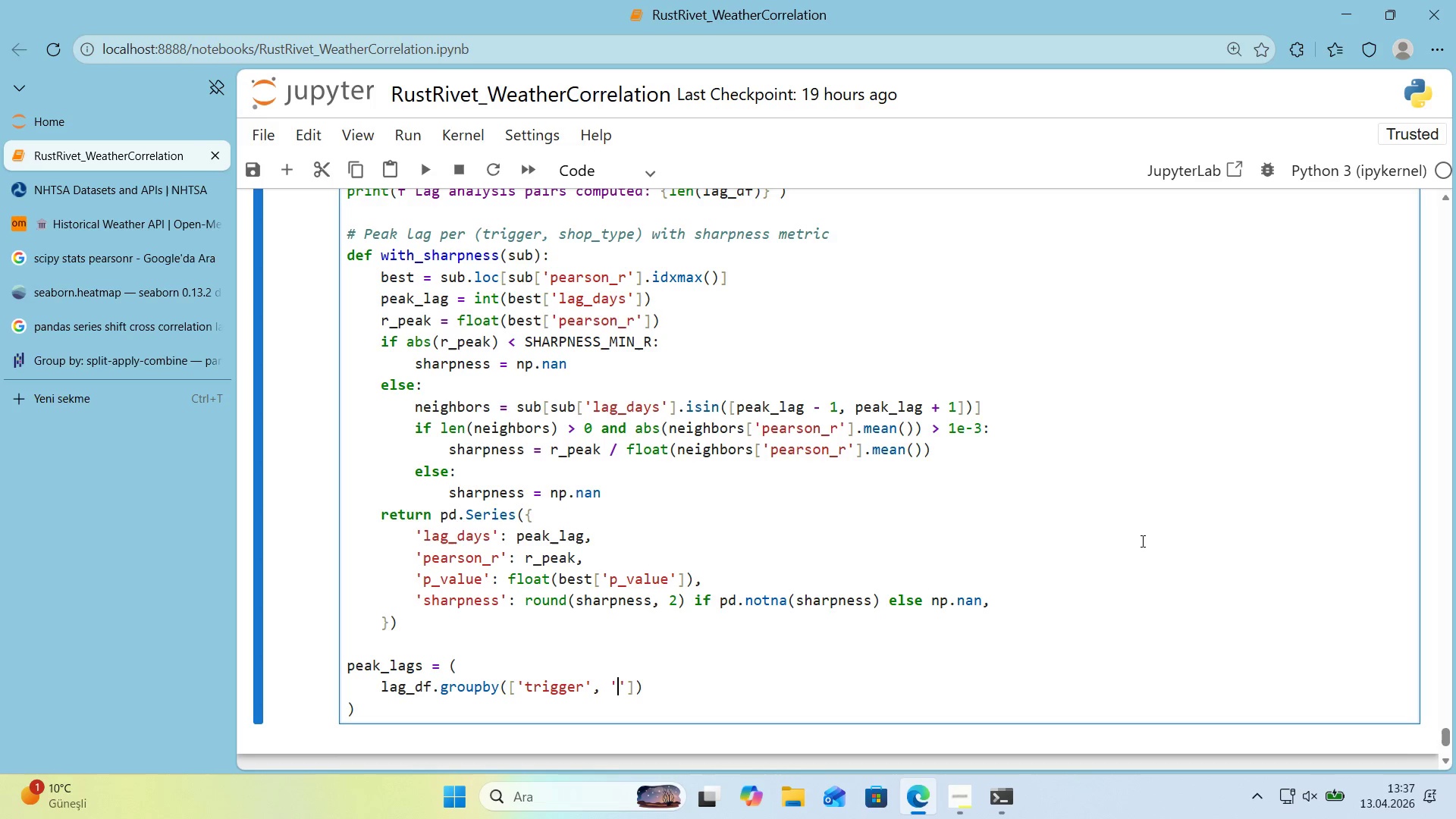 
type(shop_type)
 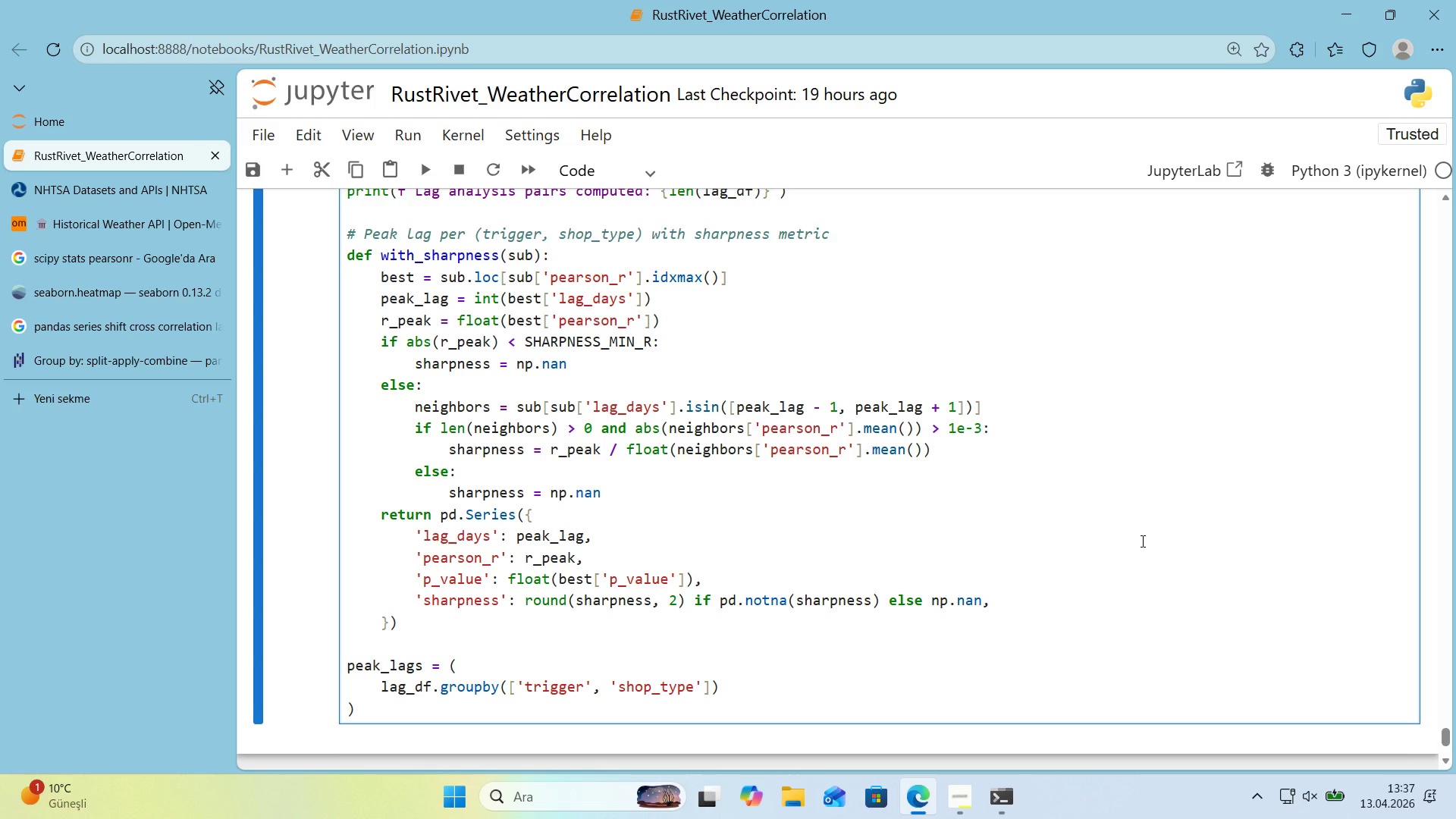 
key(ArrowRight)
 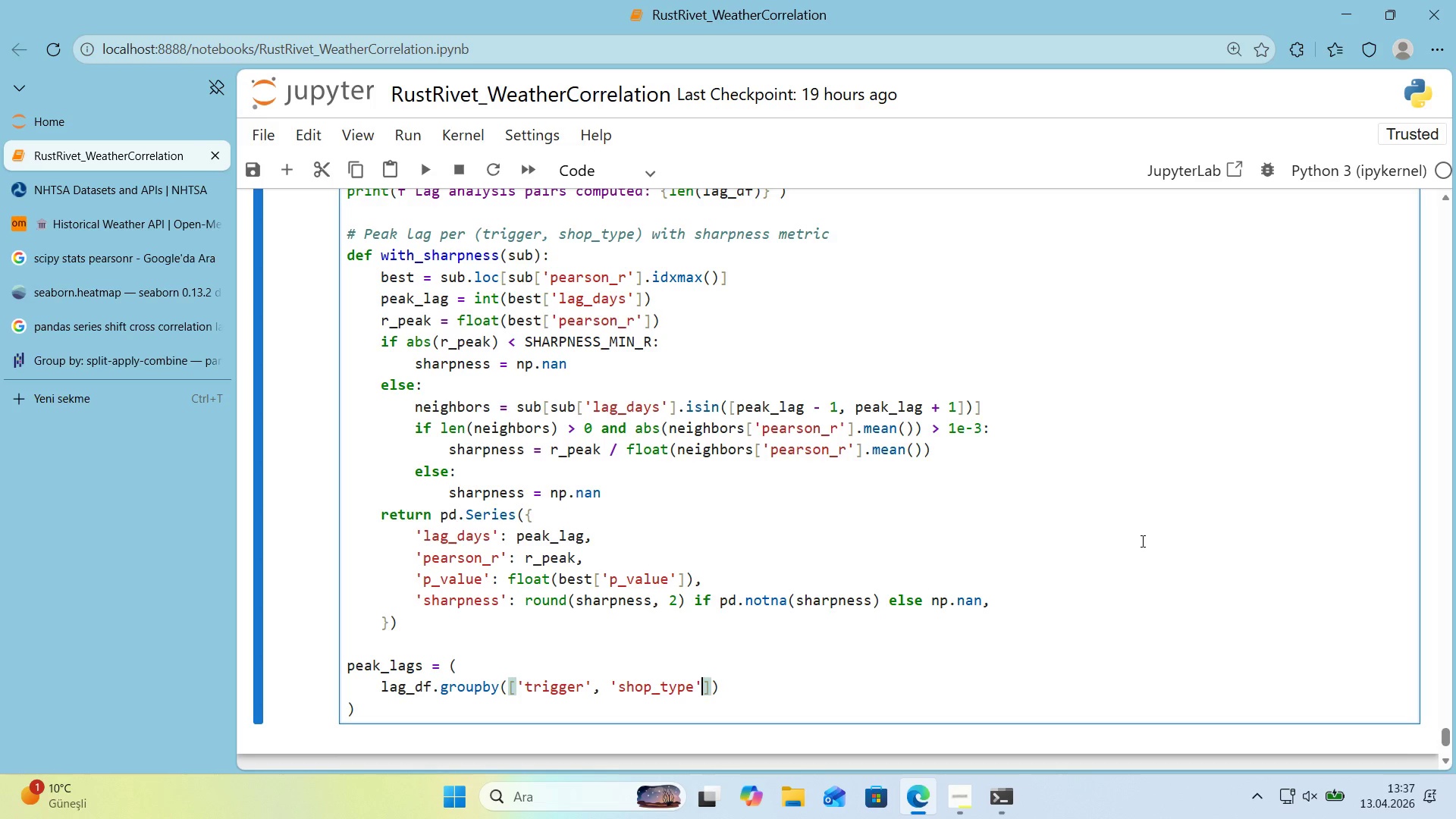 
key(ArrowRight)
 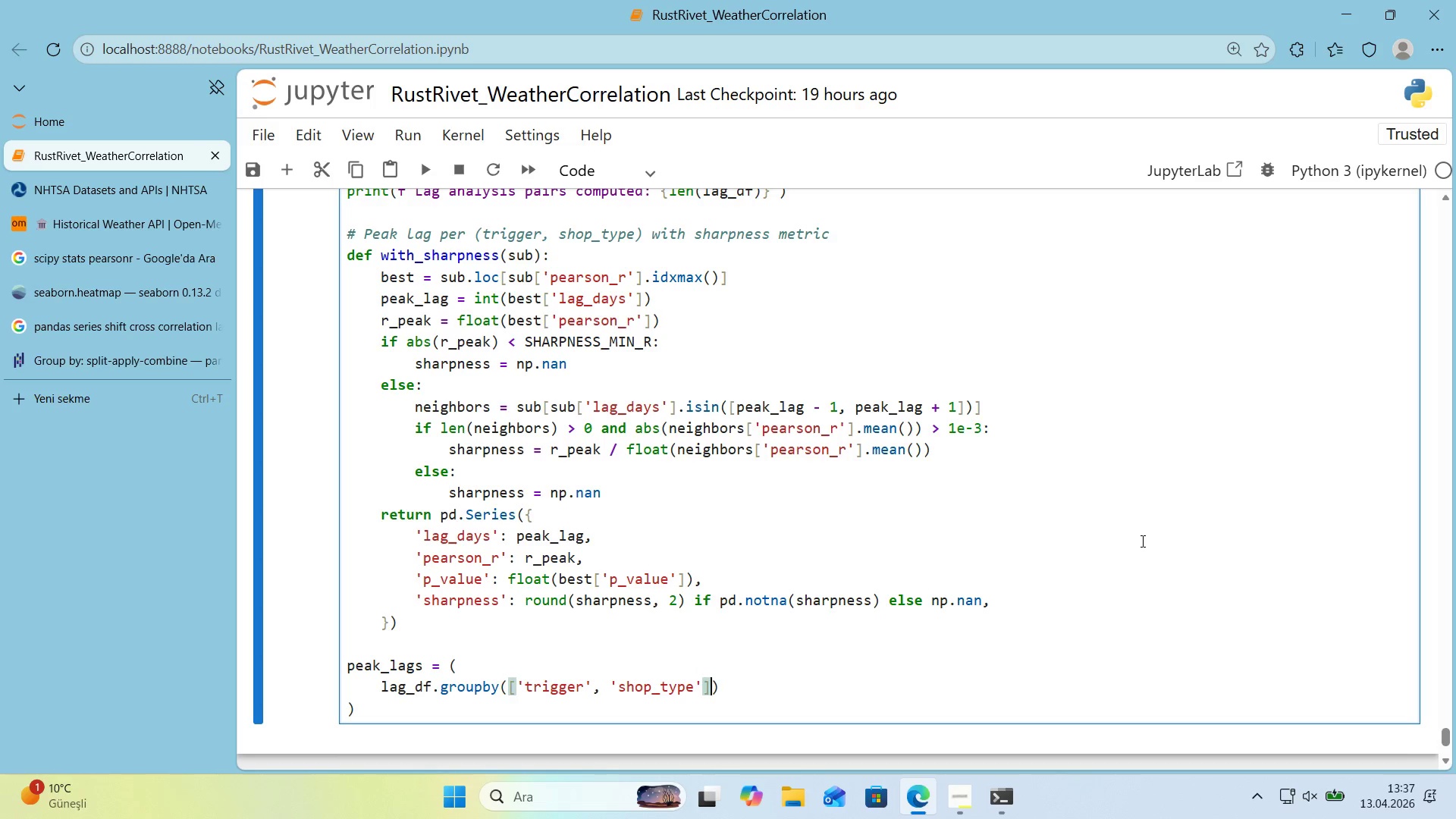 
key(ArrowRight)
 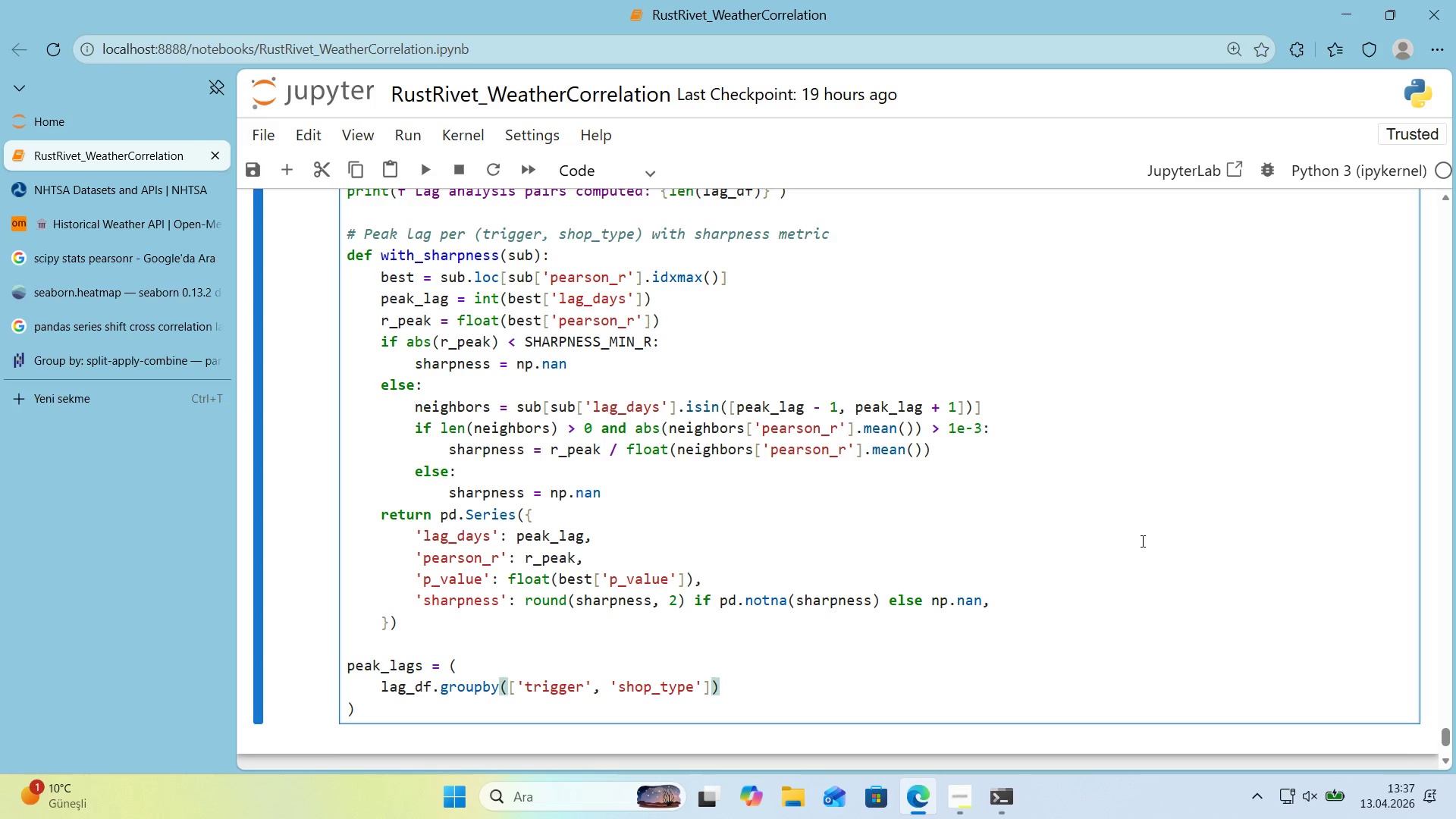 
key(Enter)
 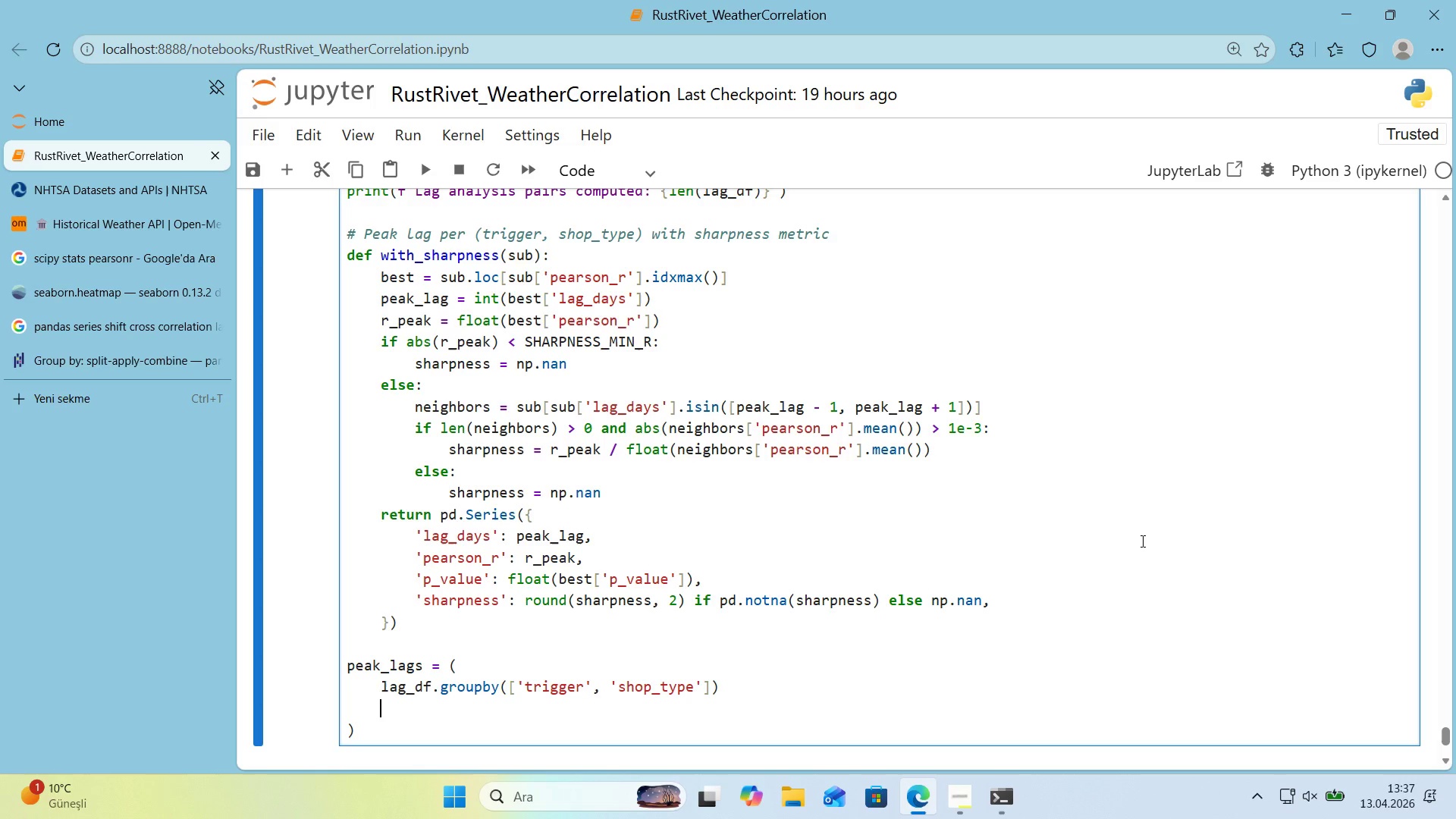 
type(.apply*()
 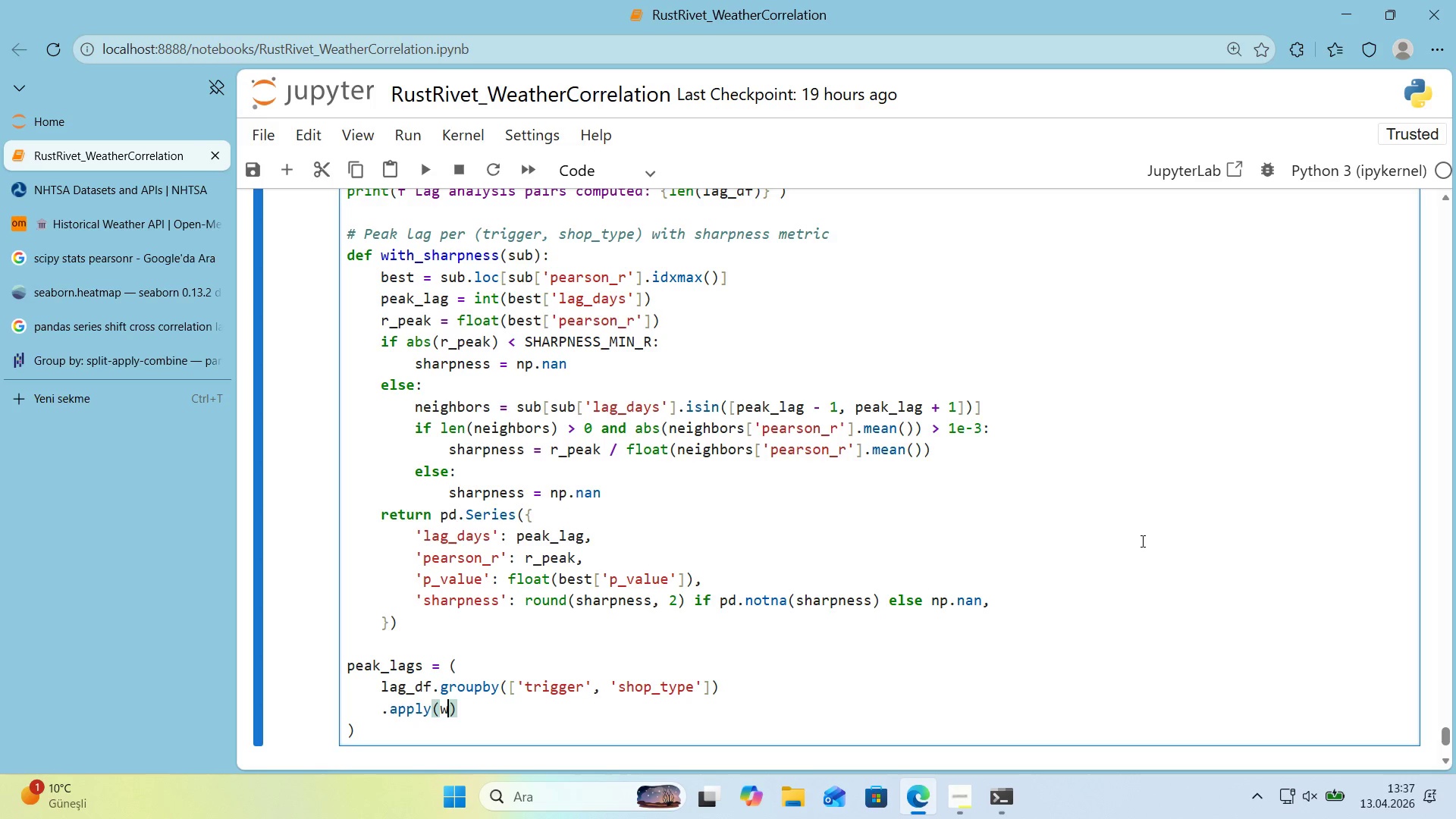 
 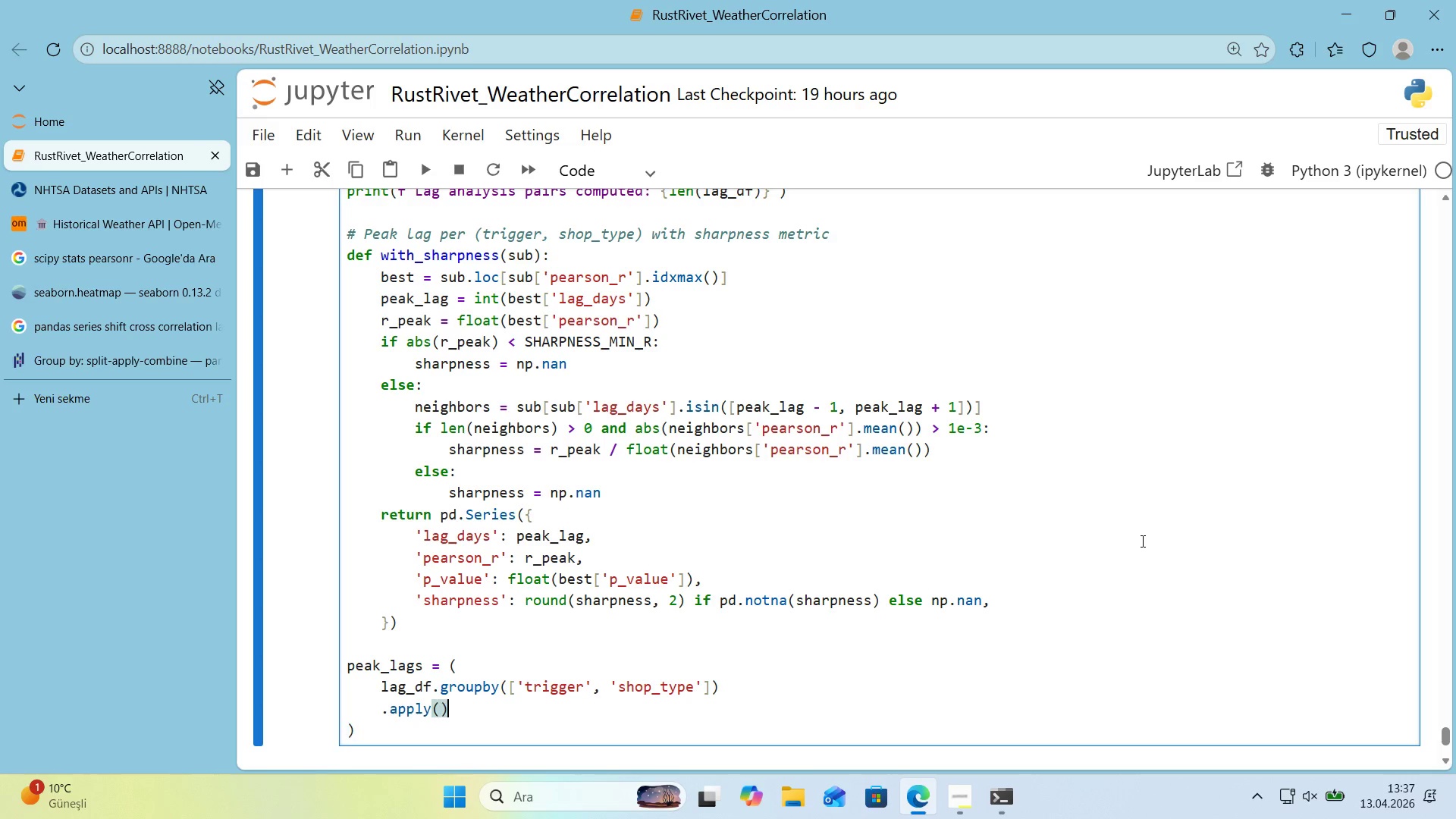 
key(ArrowLeft)
 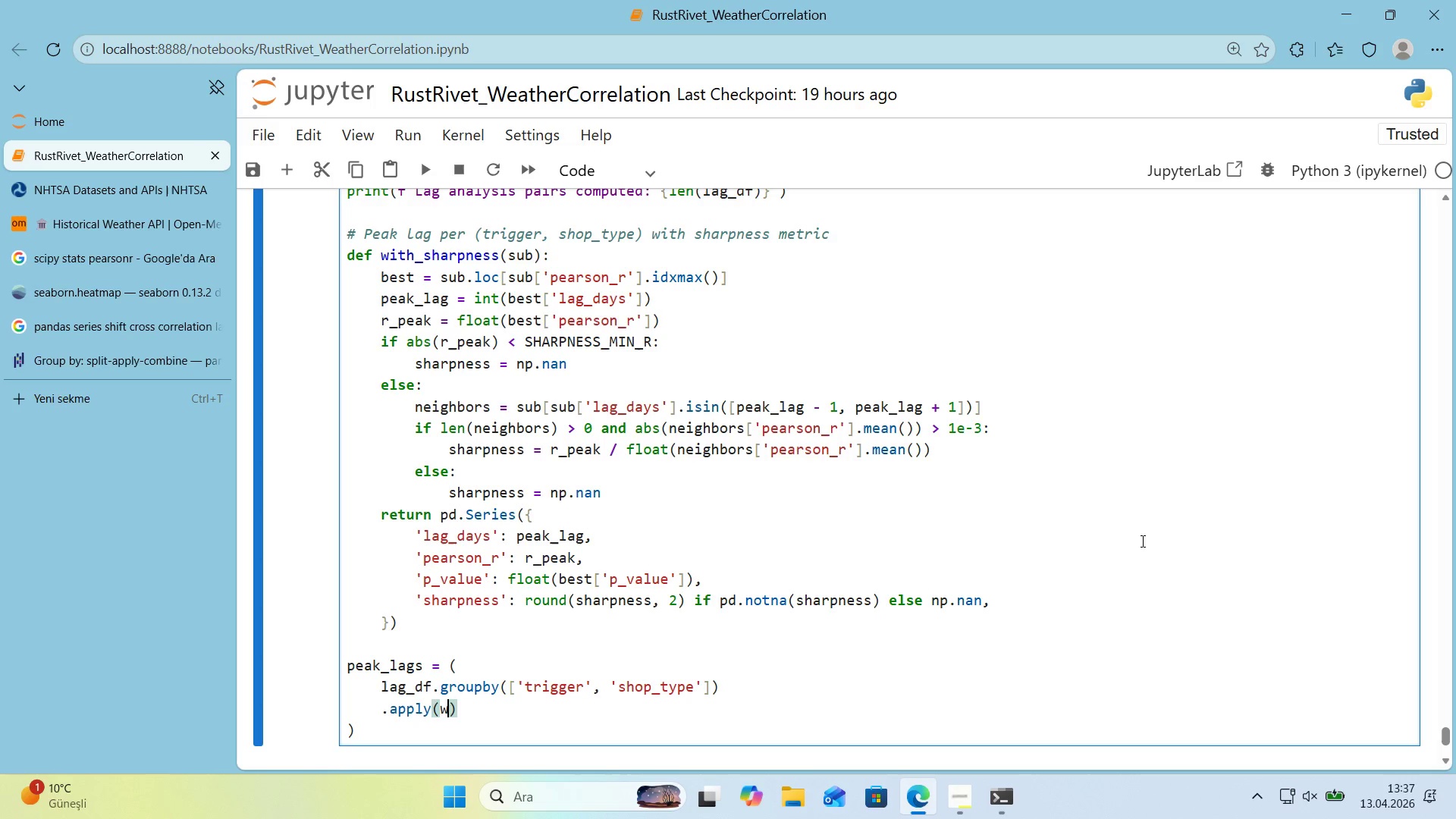 
type(w'th_sharpness, 'nclude_groups)FA)
key(Backspace)
type(alse)
 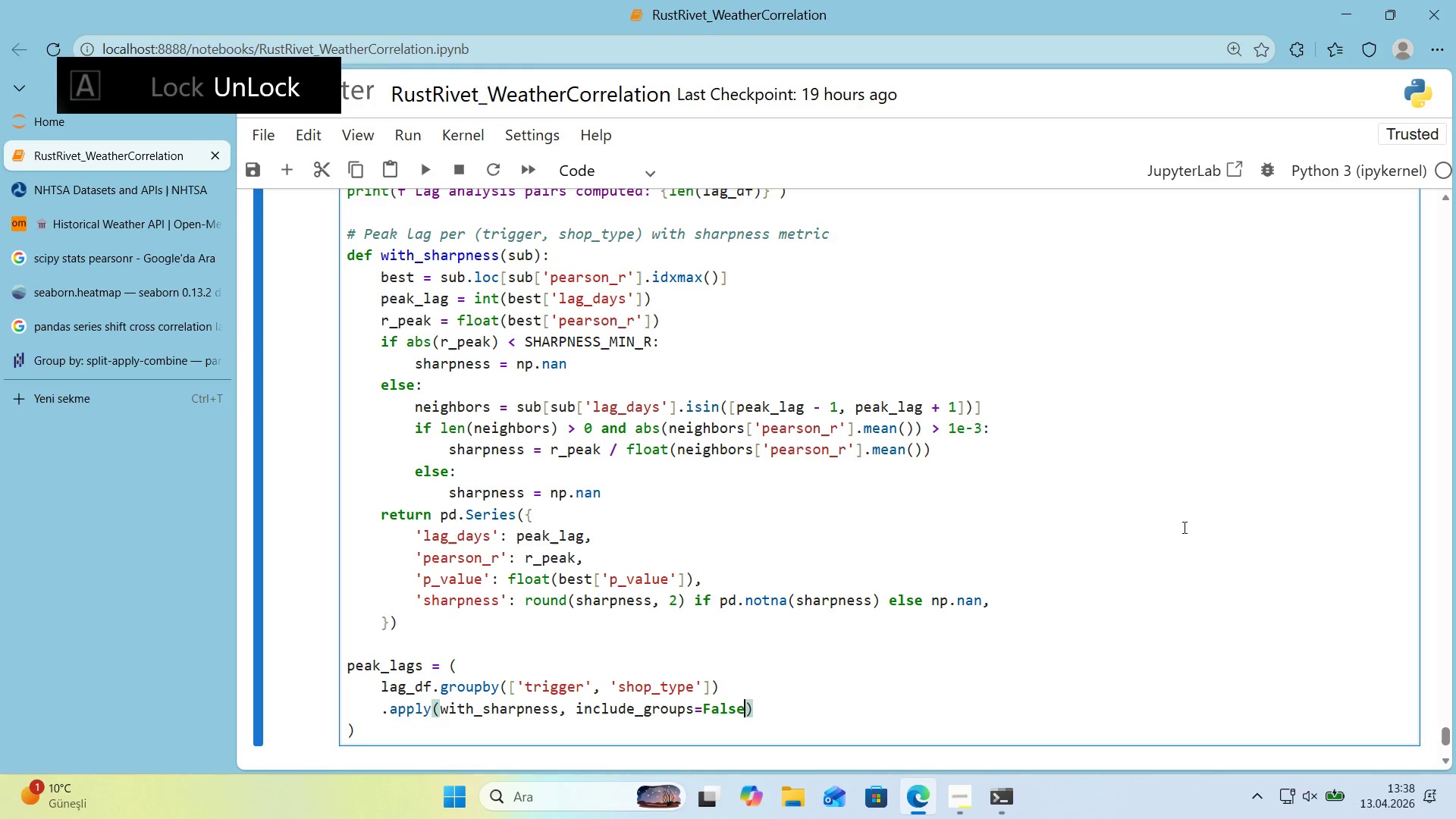 
scroll: coordinate [1107, 541], scroll_direction: down, amount: 2.0
 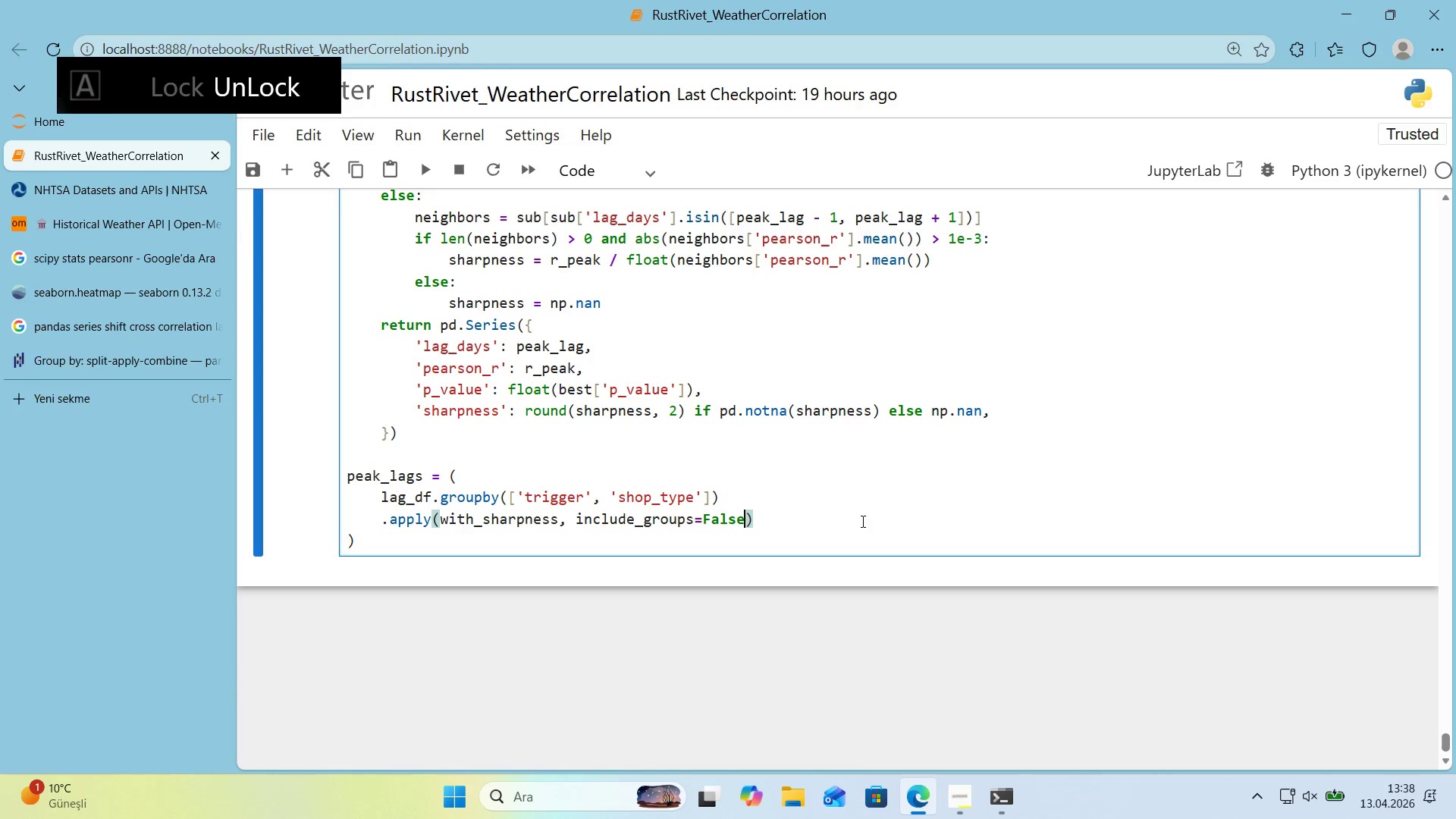 
left_click([839, 526])
 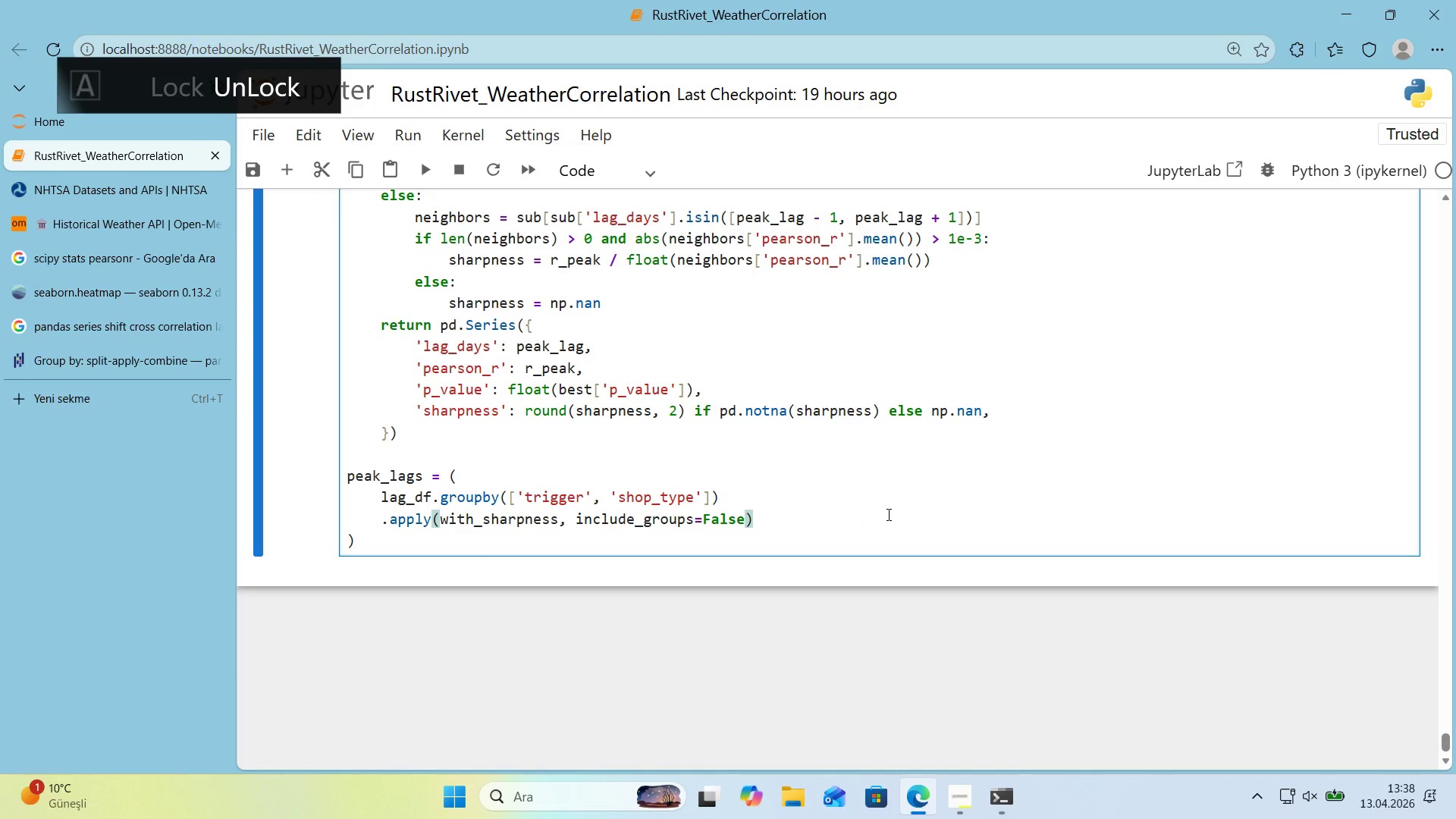 
key(Enter)
 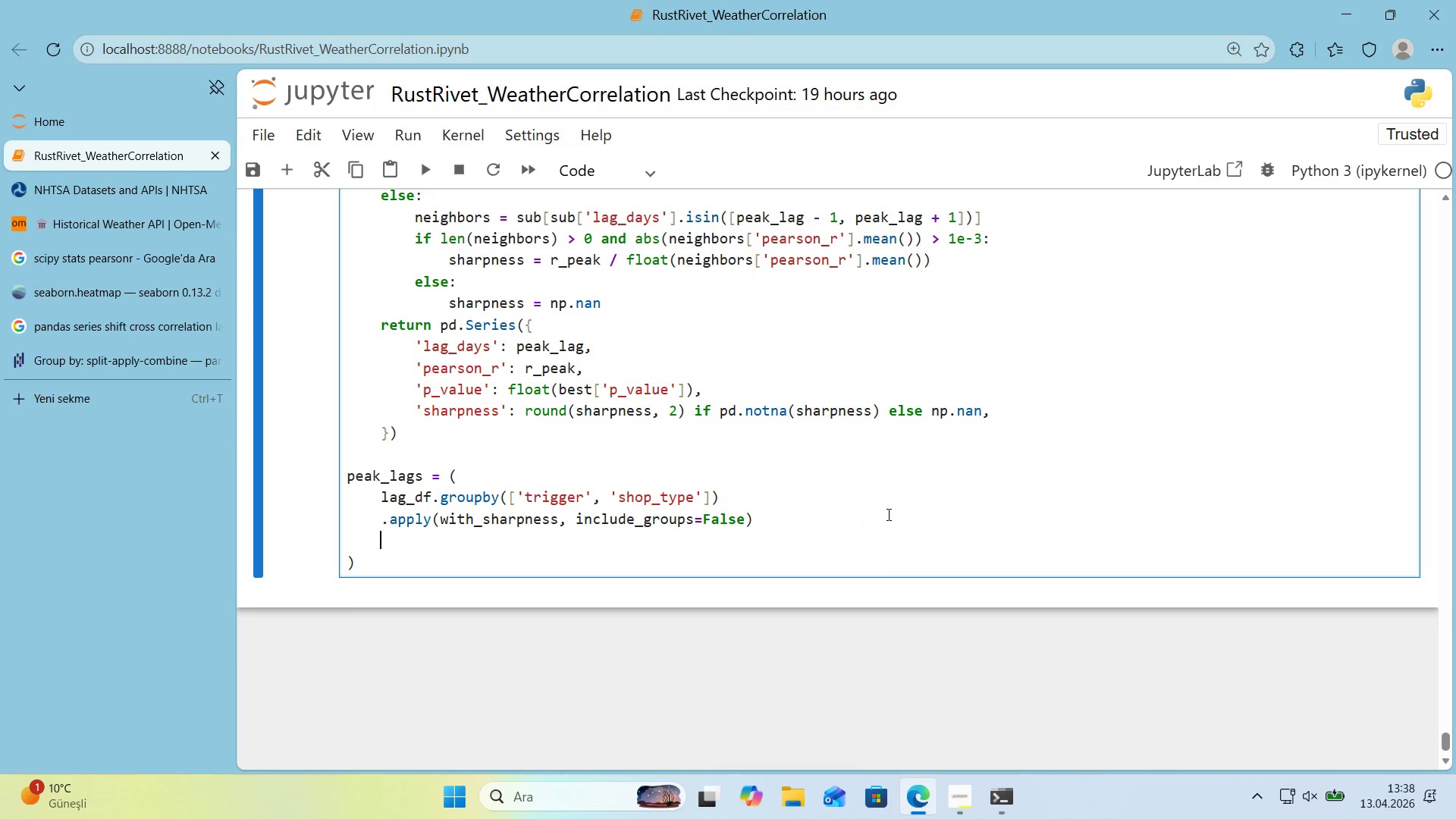 
type(@@)
 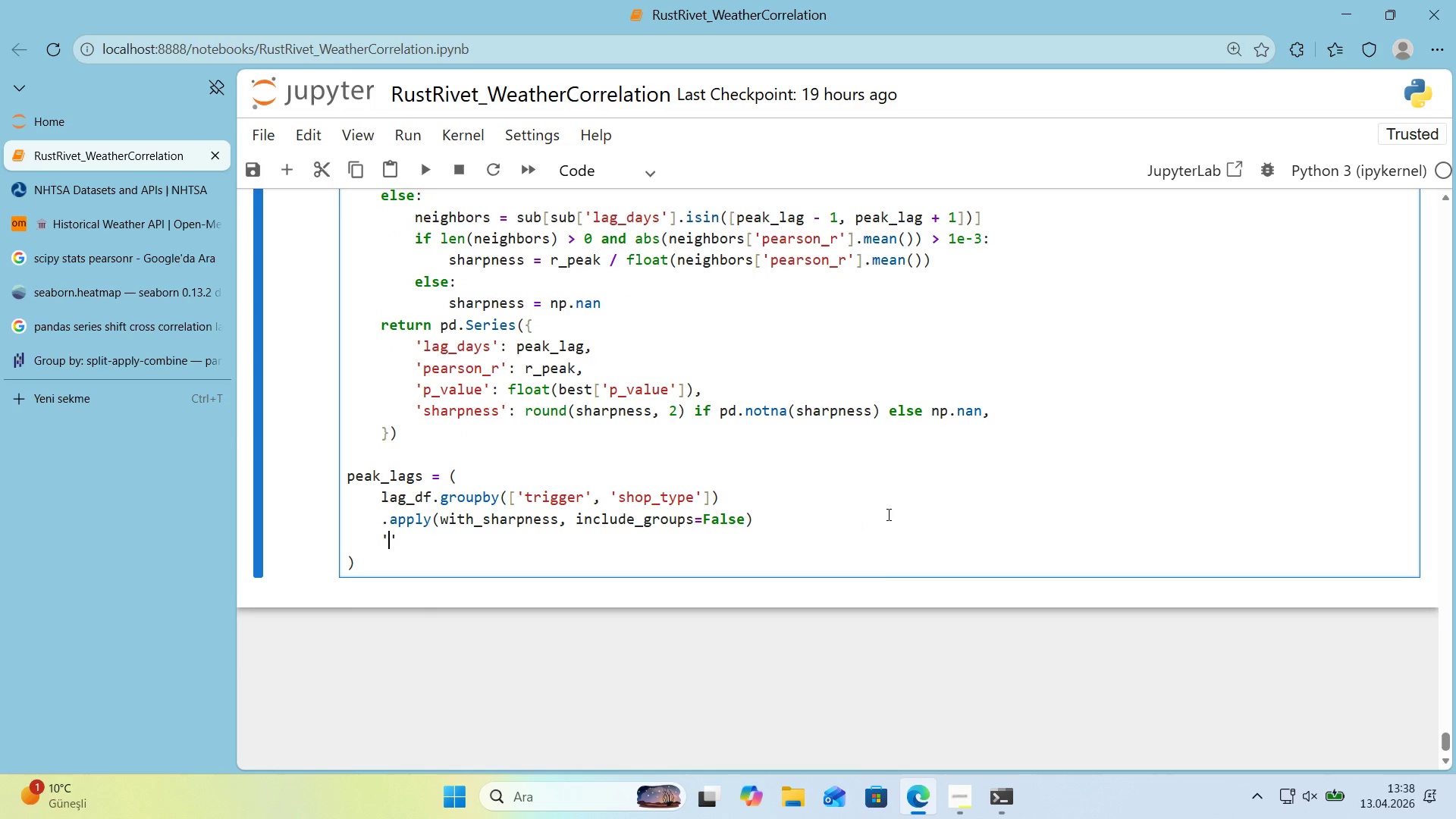 
key(ArrowLeft)
 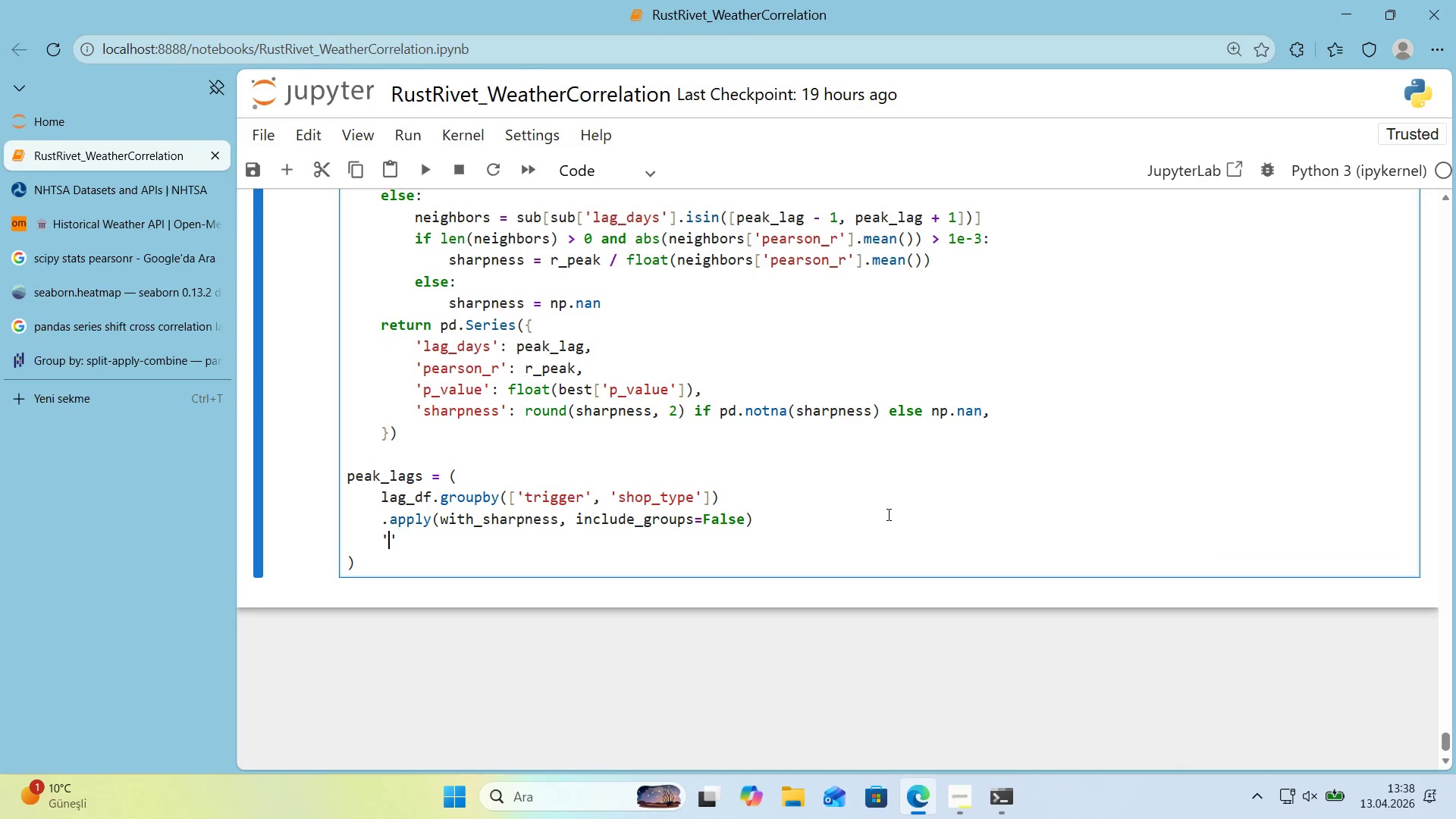 
type(p_value)
 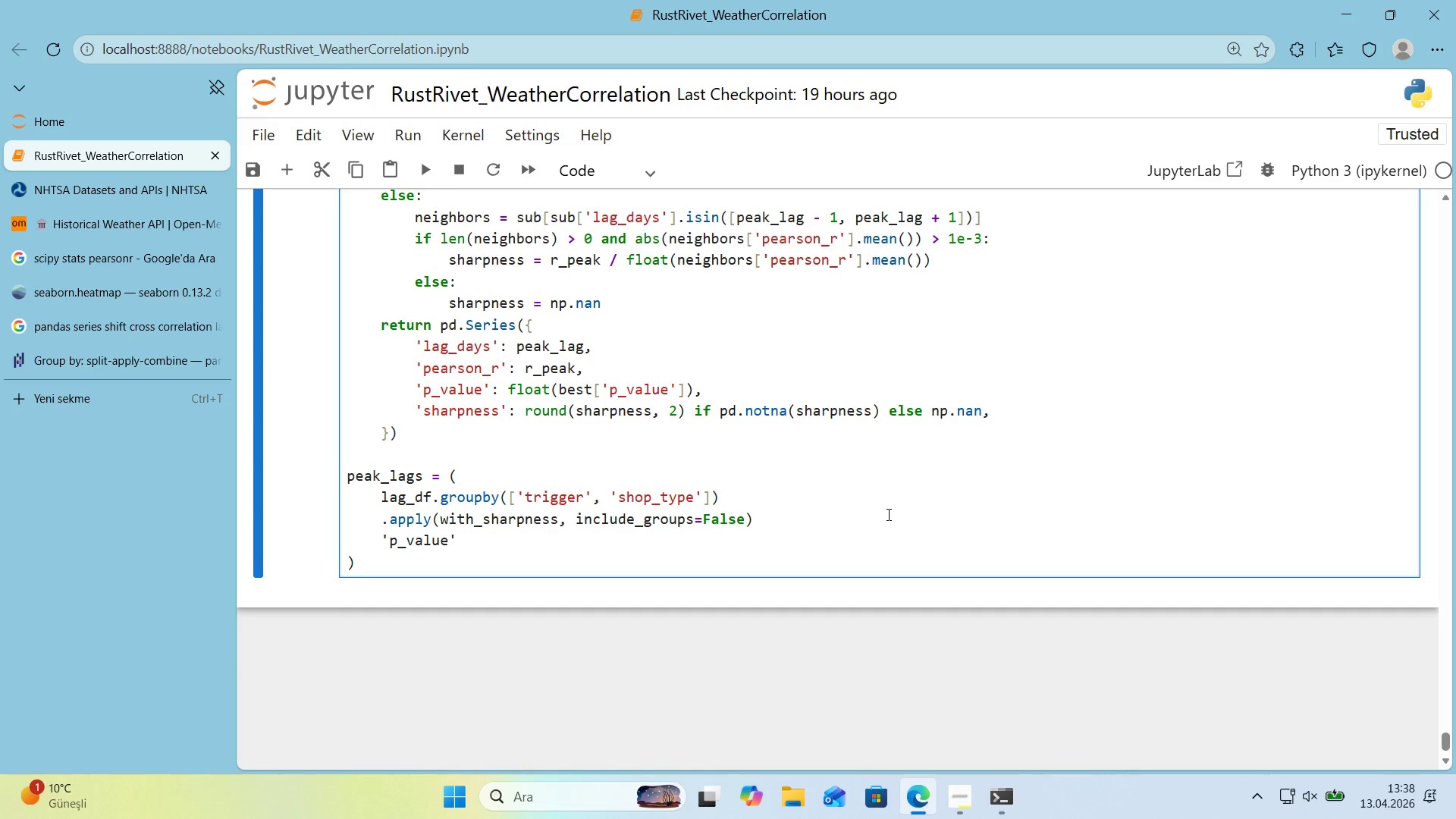 
key(ArrowRight)
 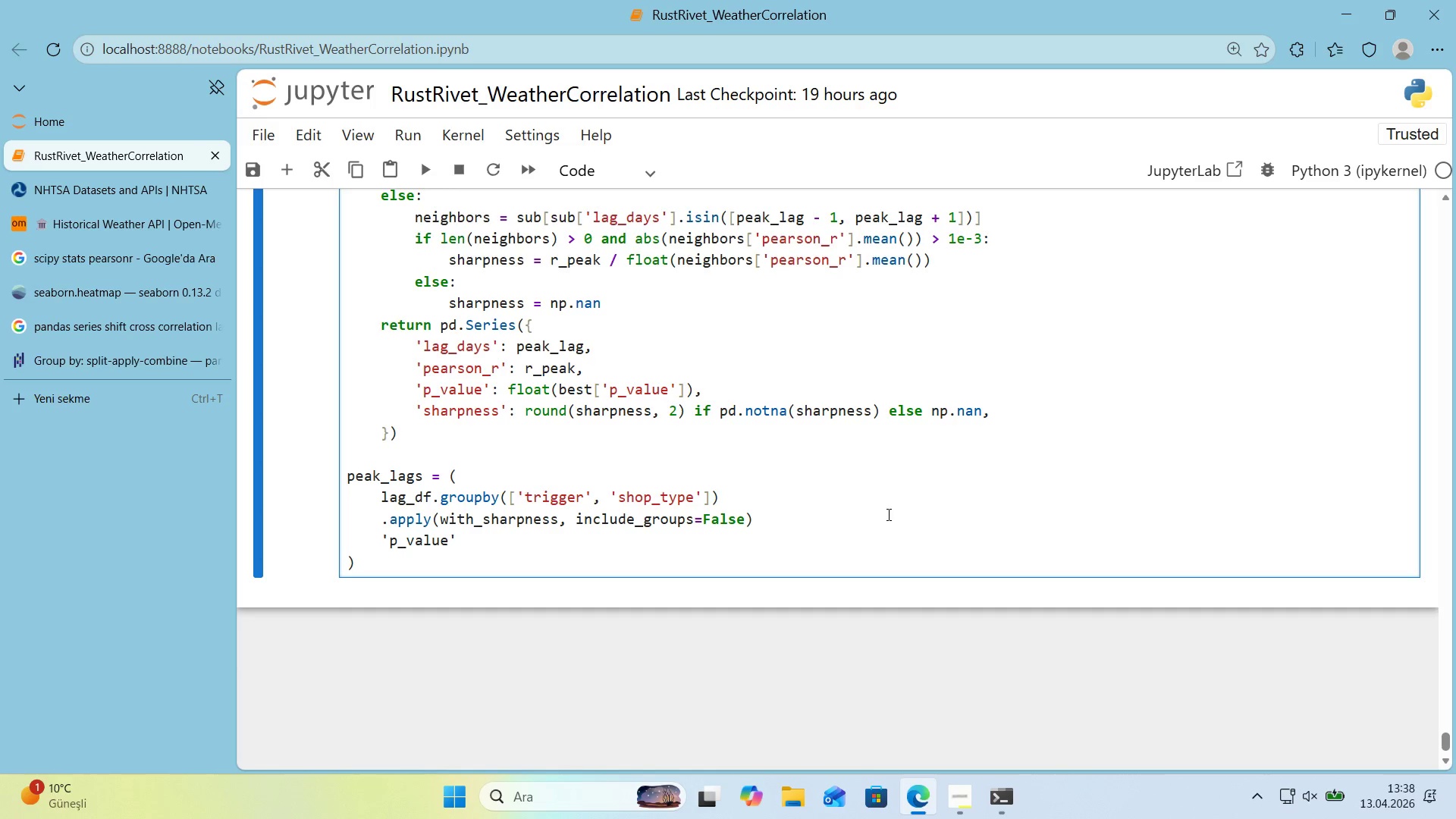 
type(> float*()
 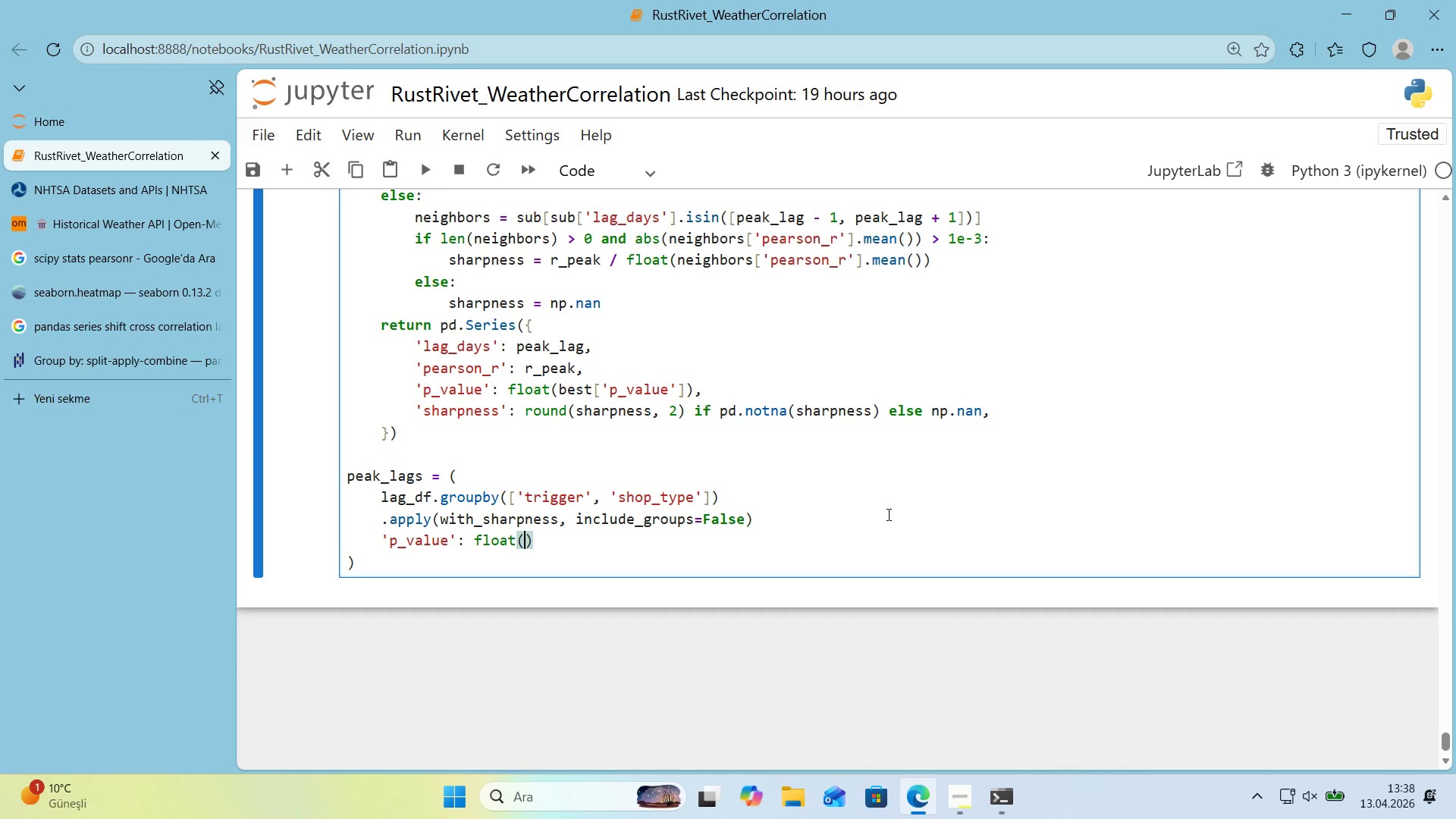 
 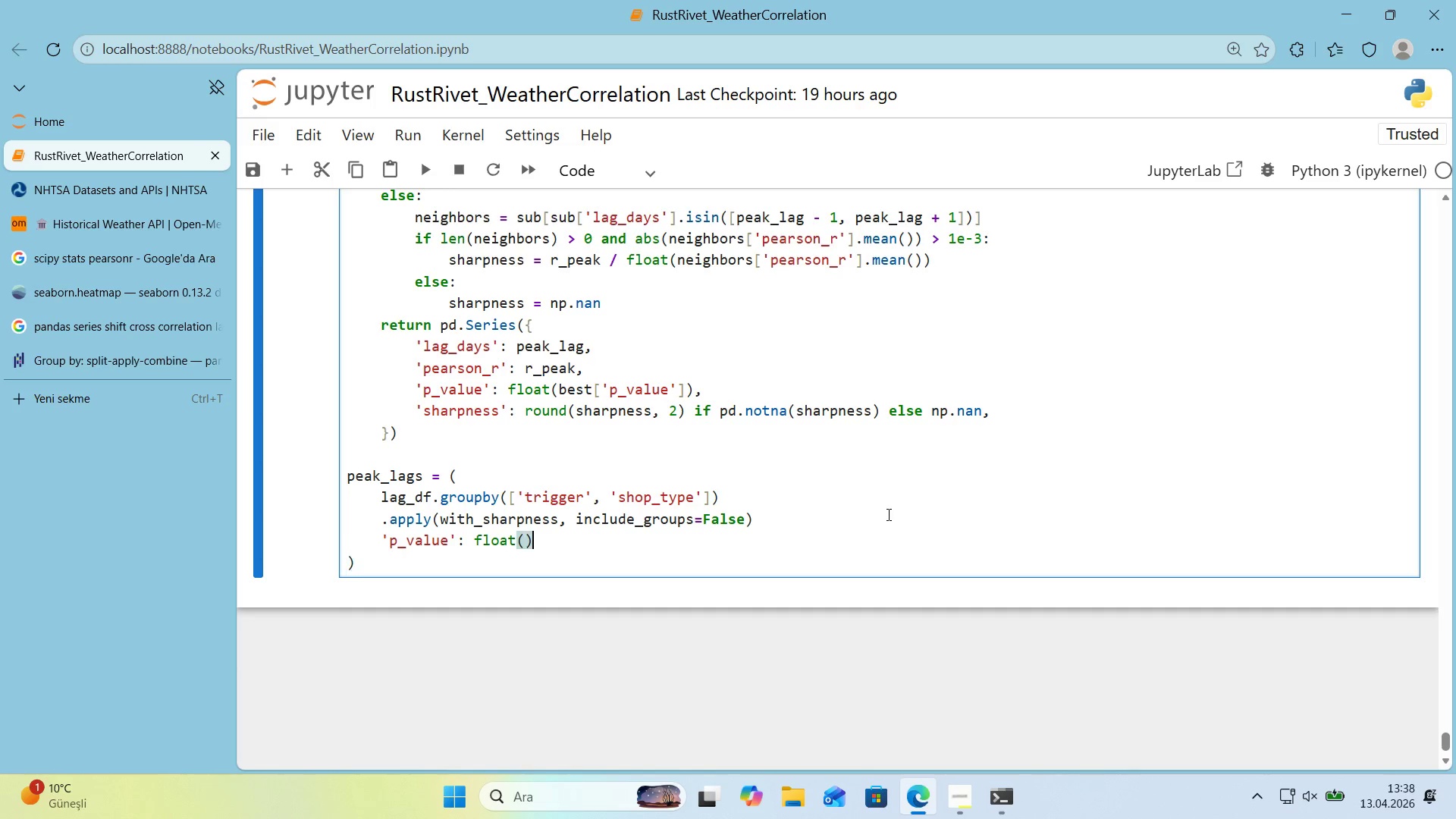 
key(ArrowLeft)
 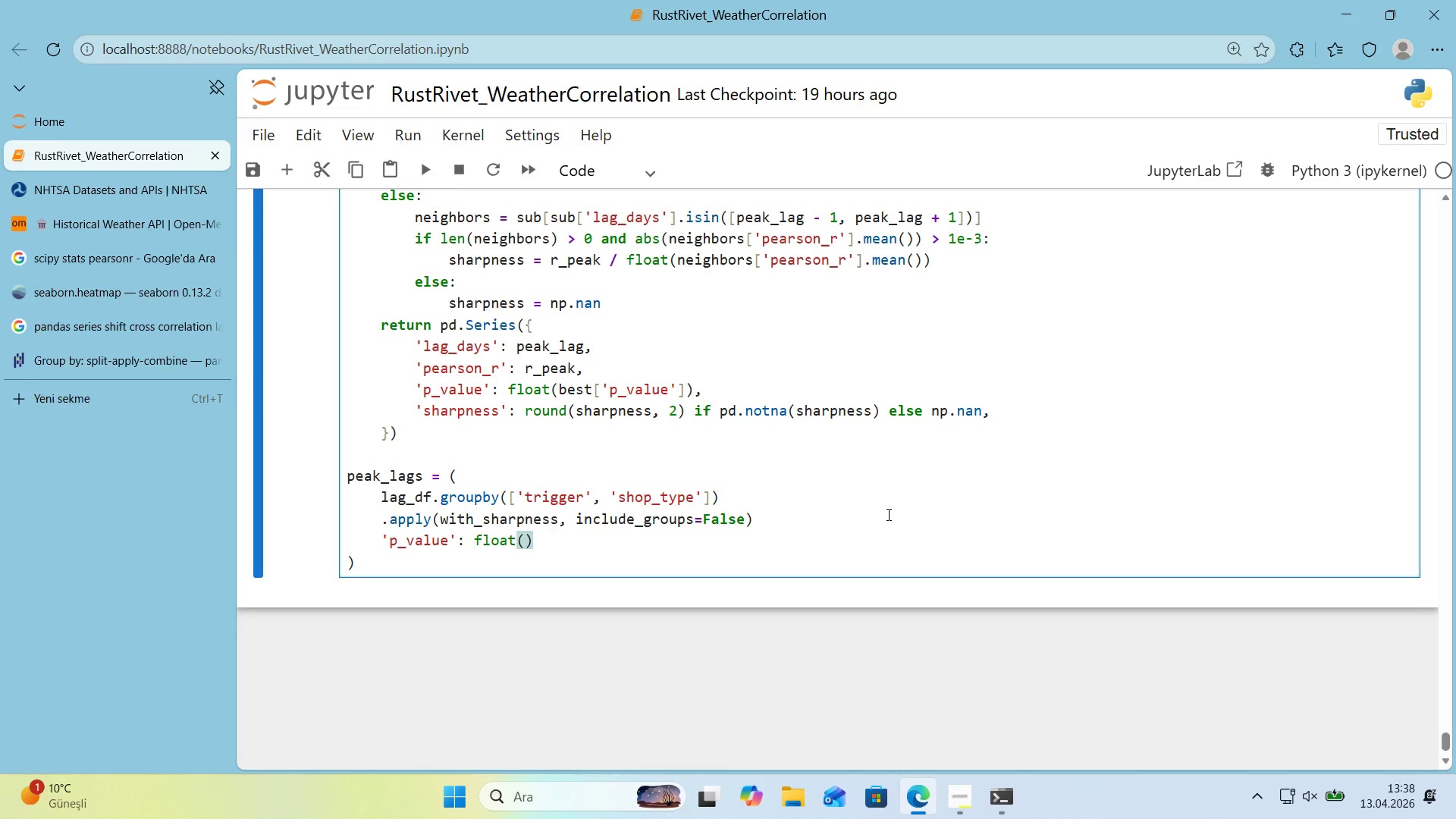 
type(best)
 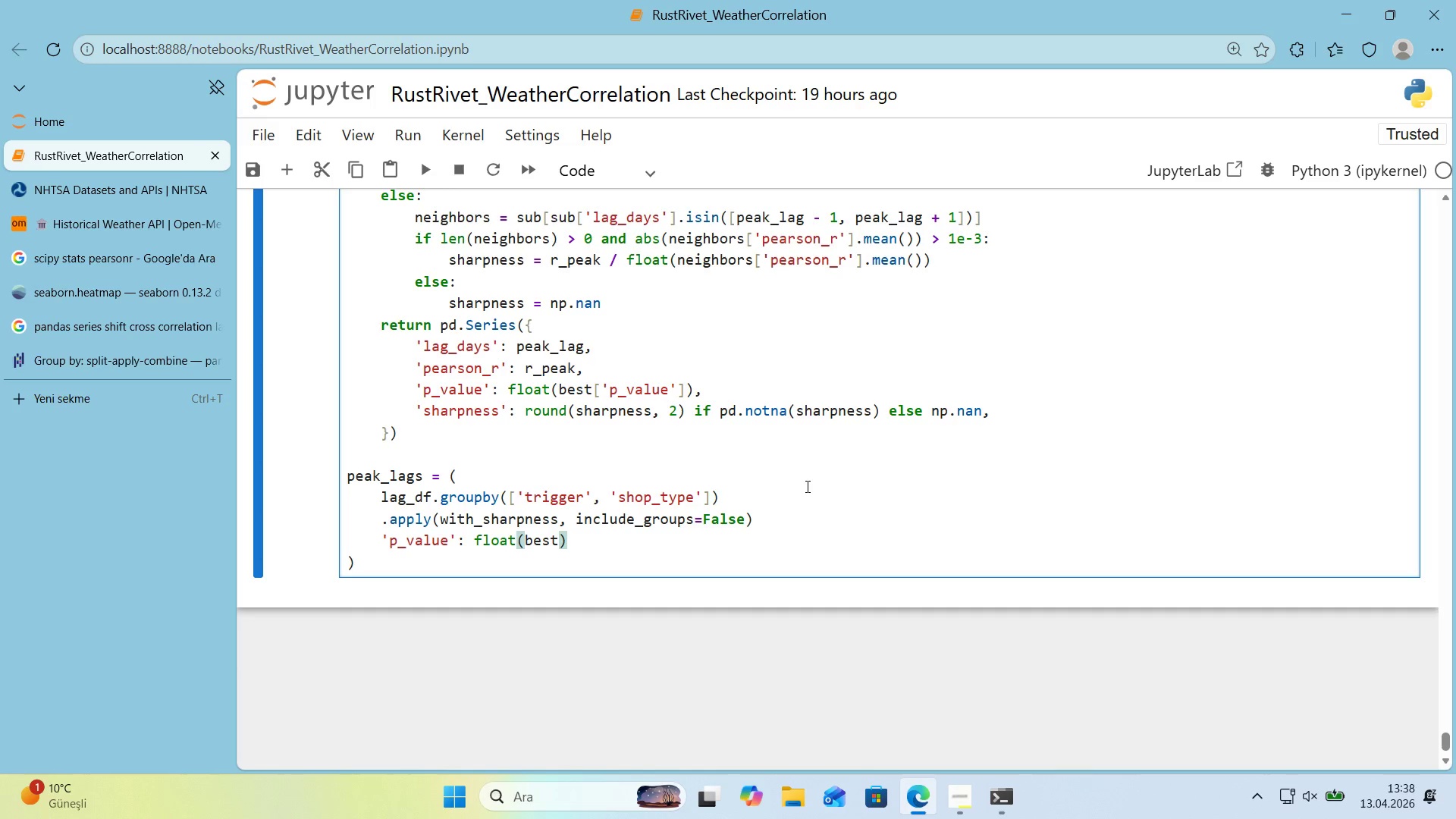 
wait(15.69)
 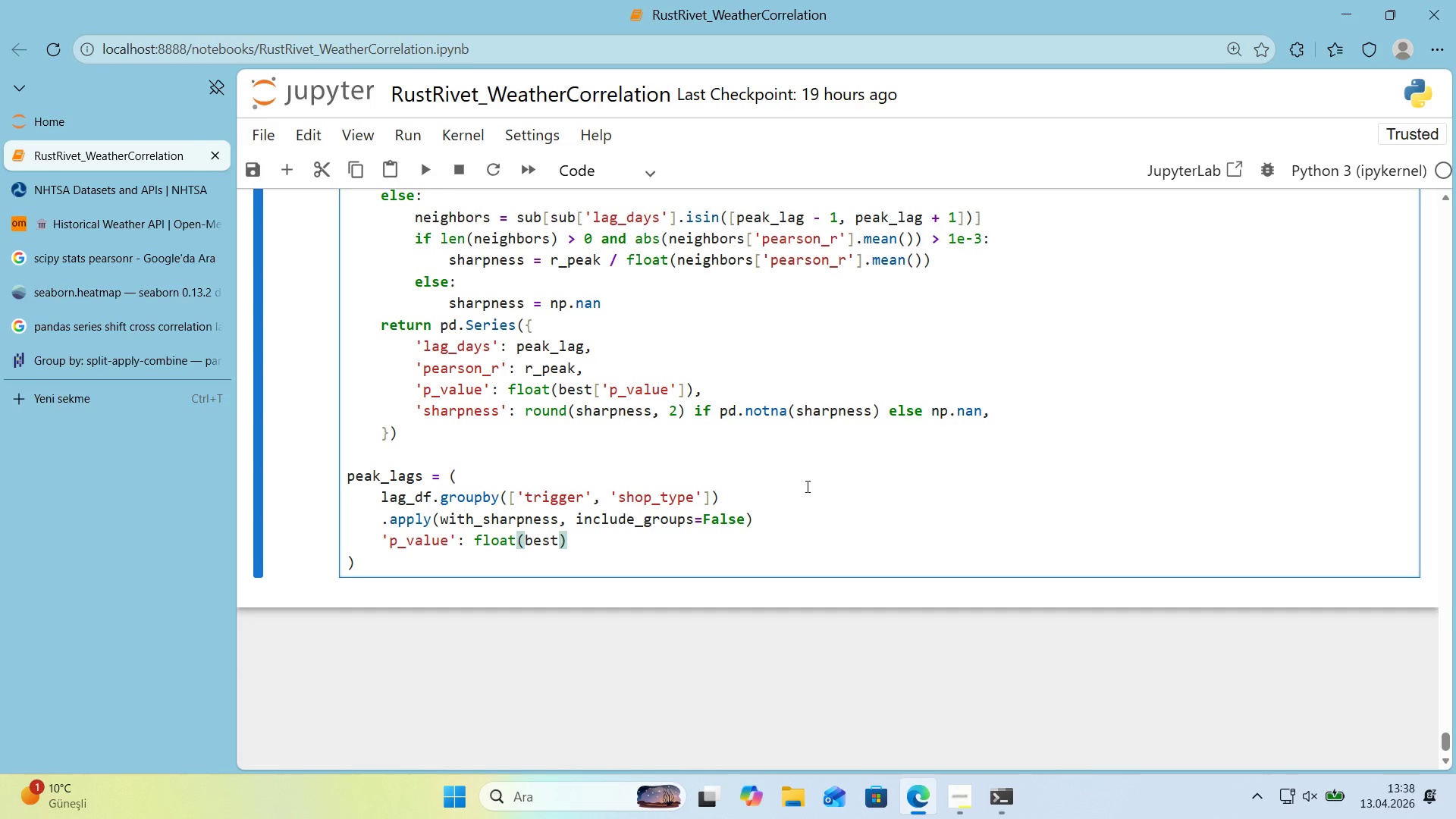 
left_click_drag(start_coordinate=[586, 540], to_coordinate=[384, 546])
 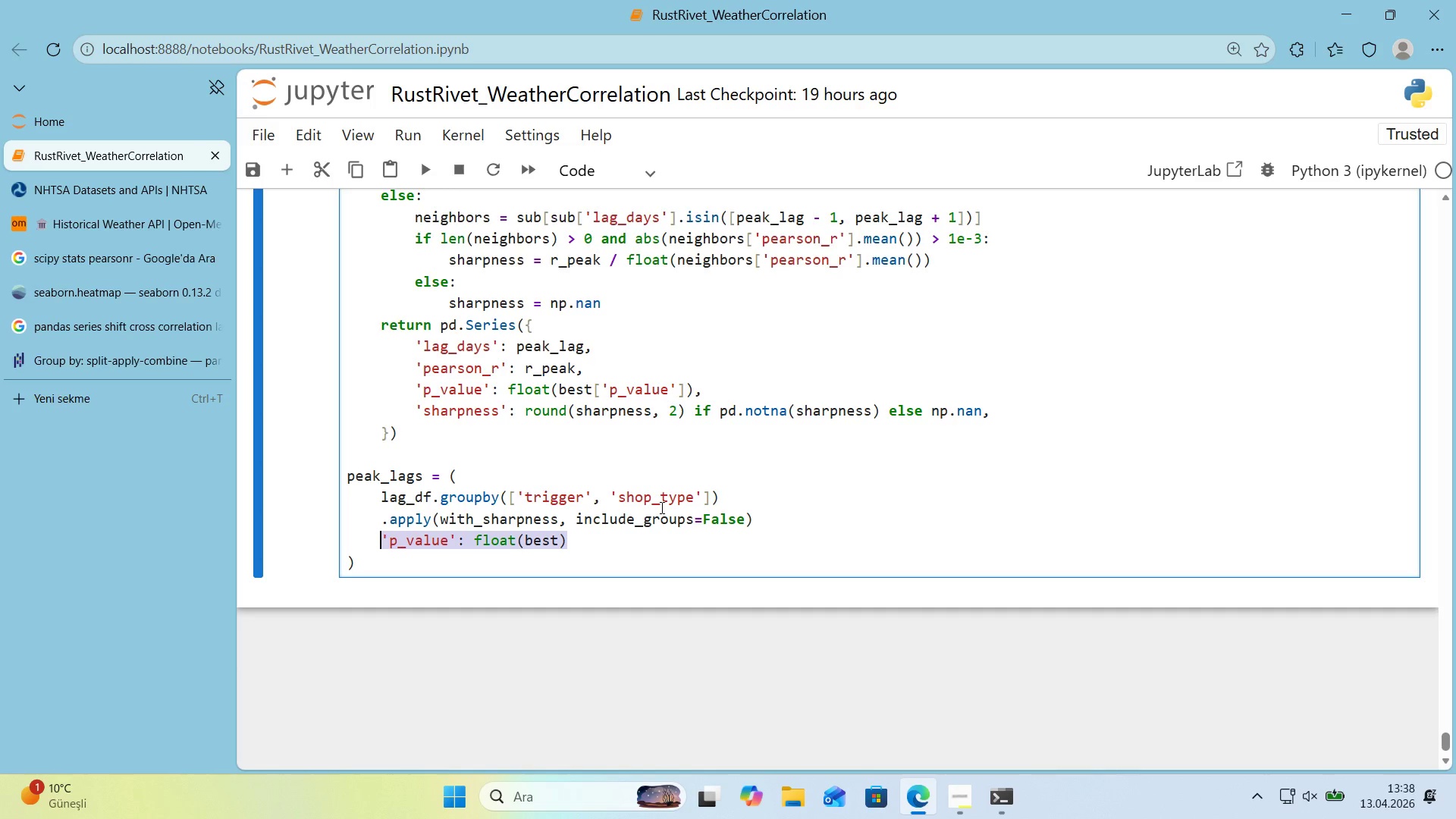 
type(.reset_;)
key(Backspace)
type('nex)
key(Backspace)
key(Backspace)
type(dex*()
 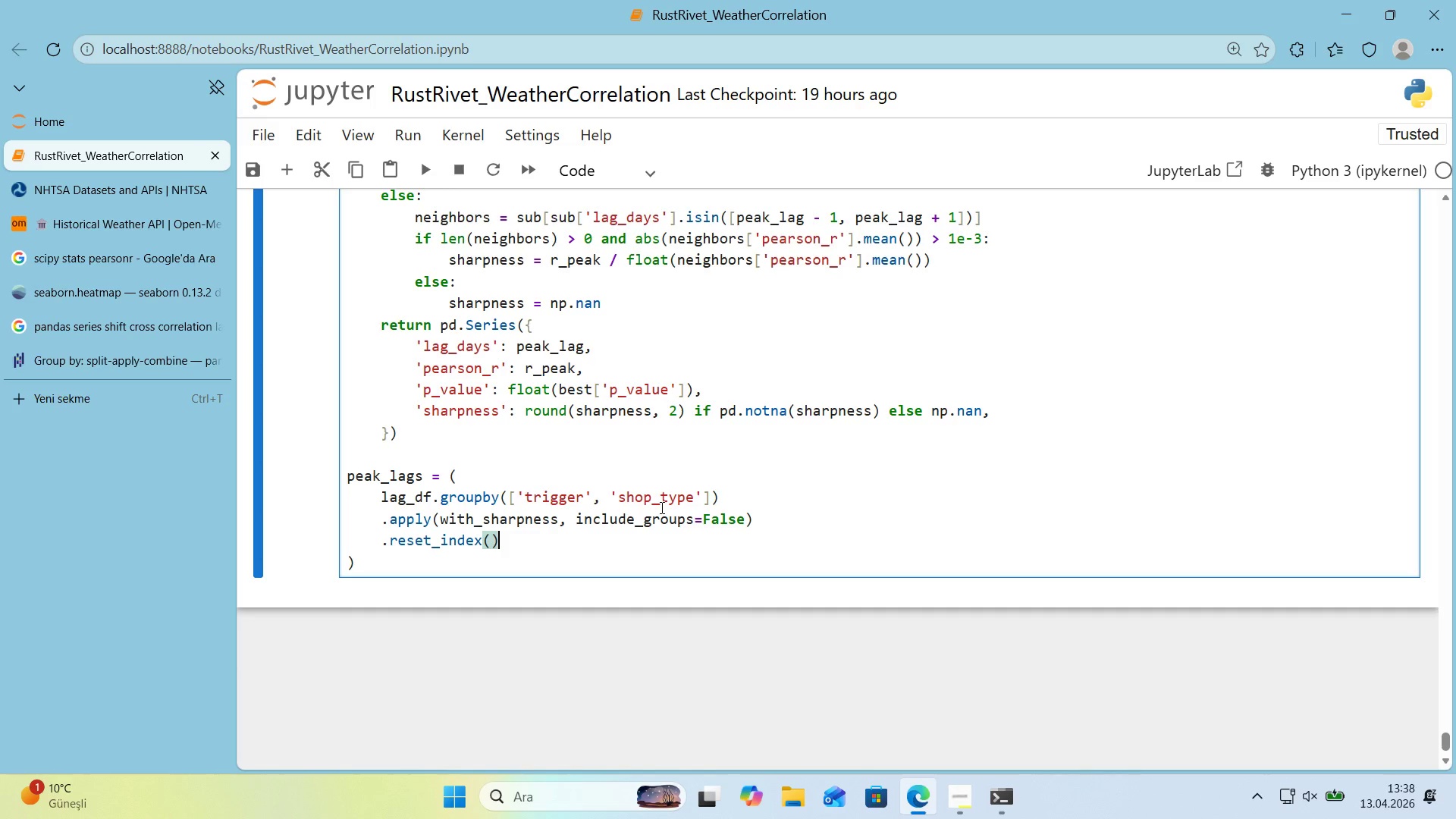 
key(Enter)
 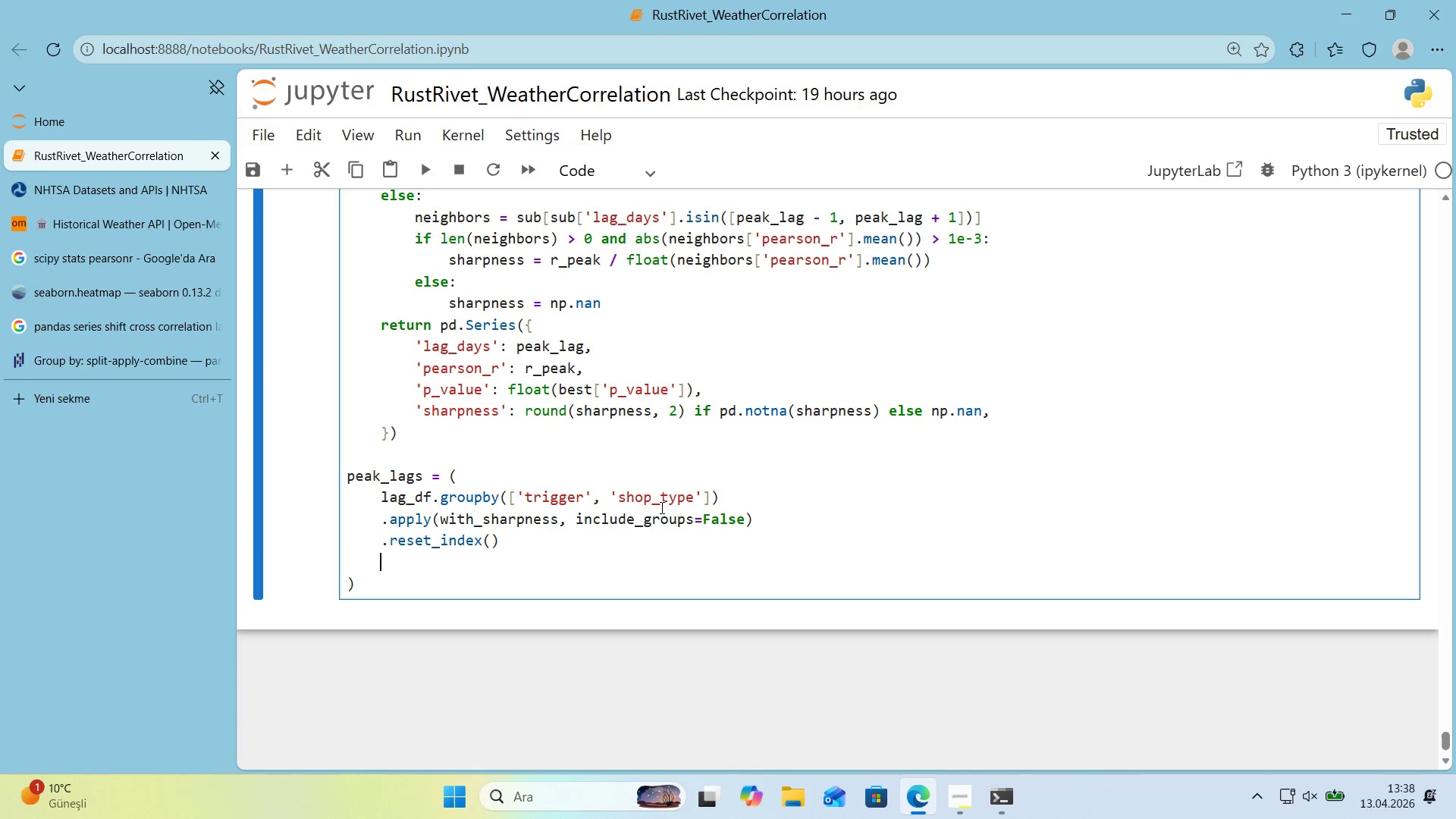 
type(.sort_values*(@@)
 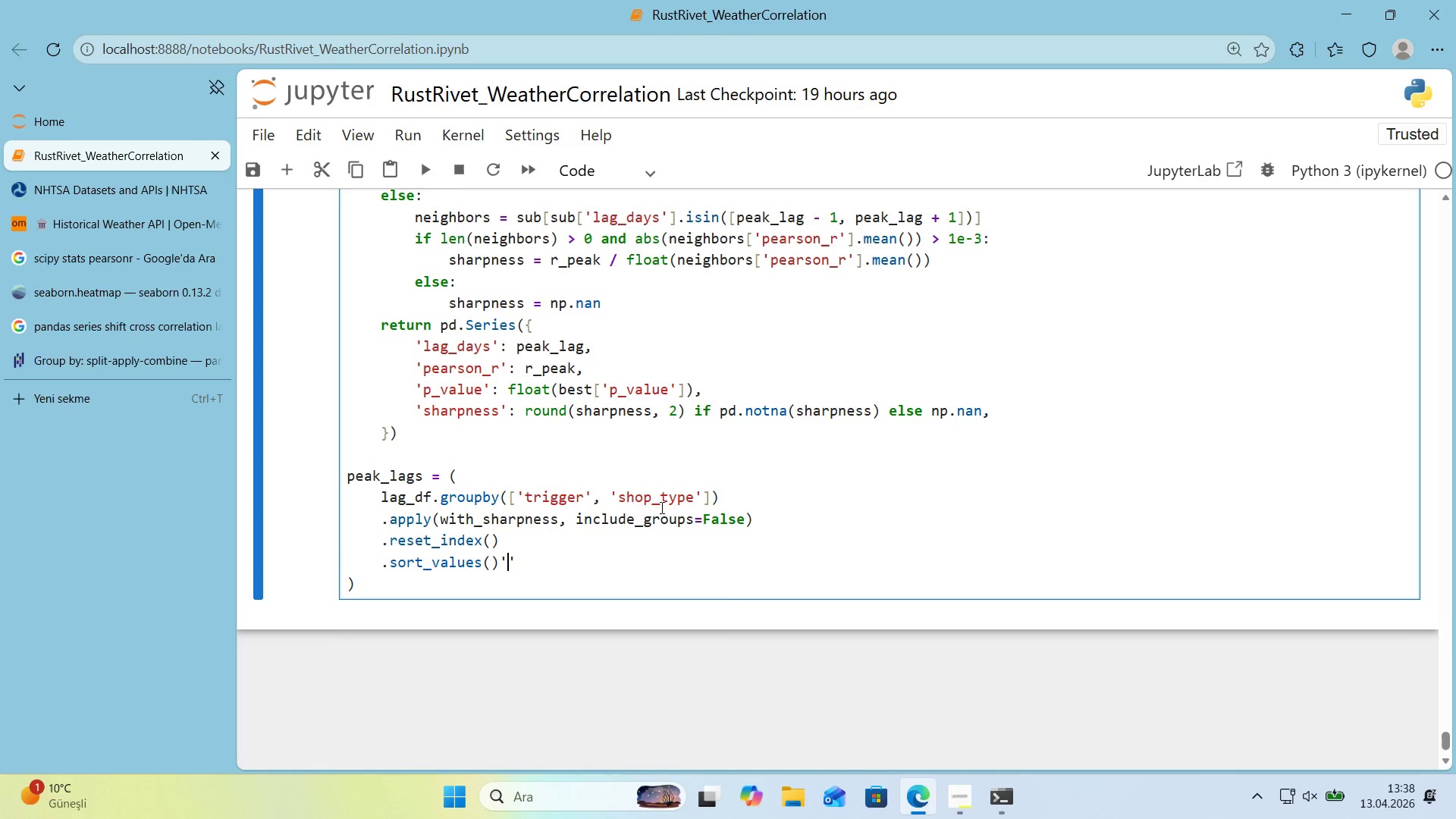 
 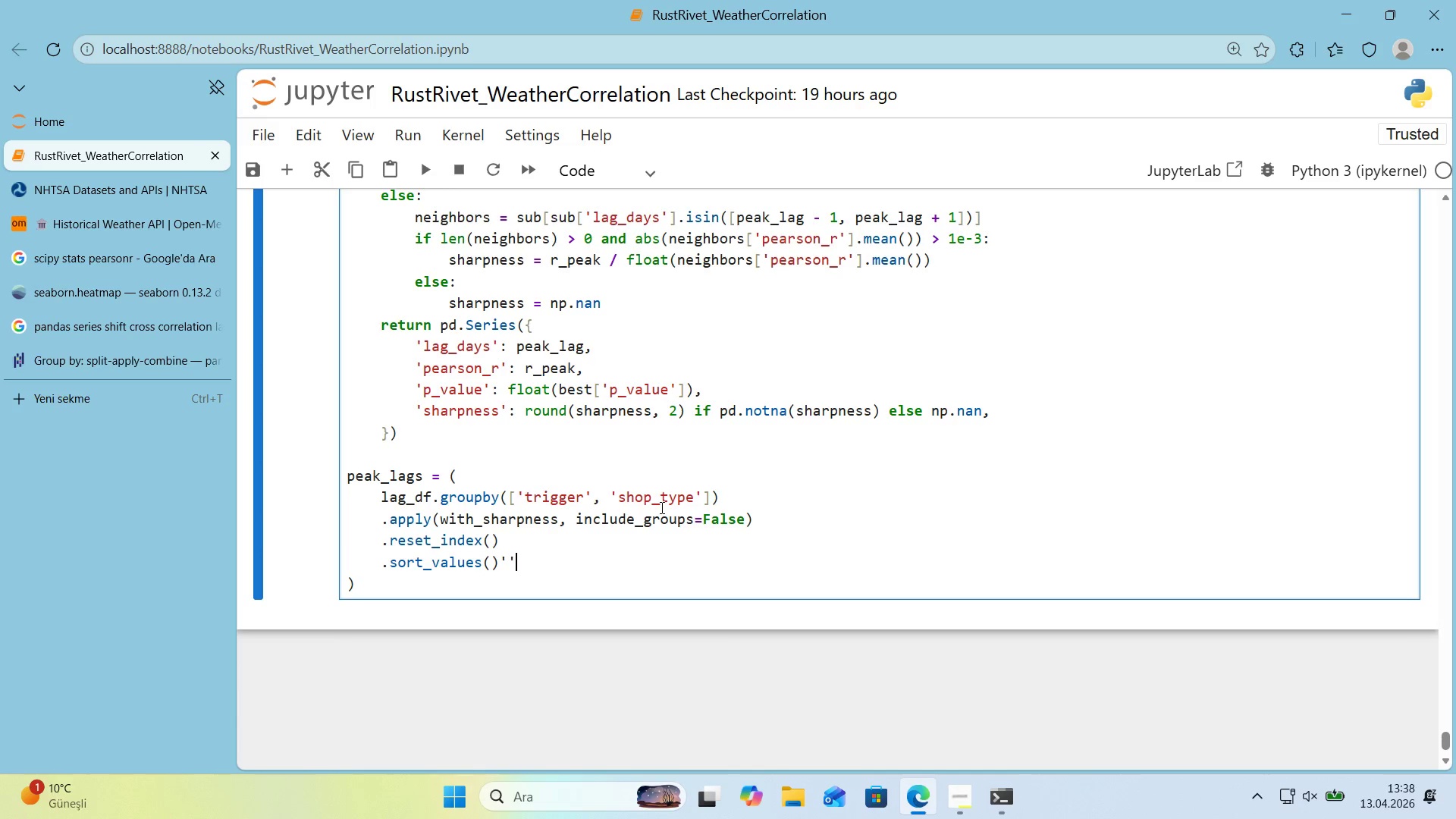 
key(ArrowLeft)
 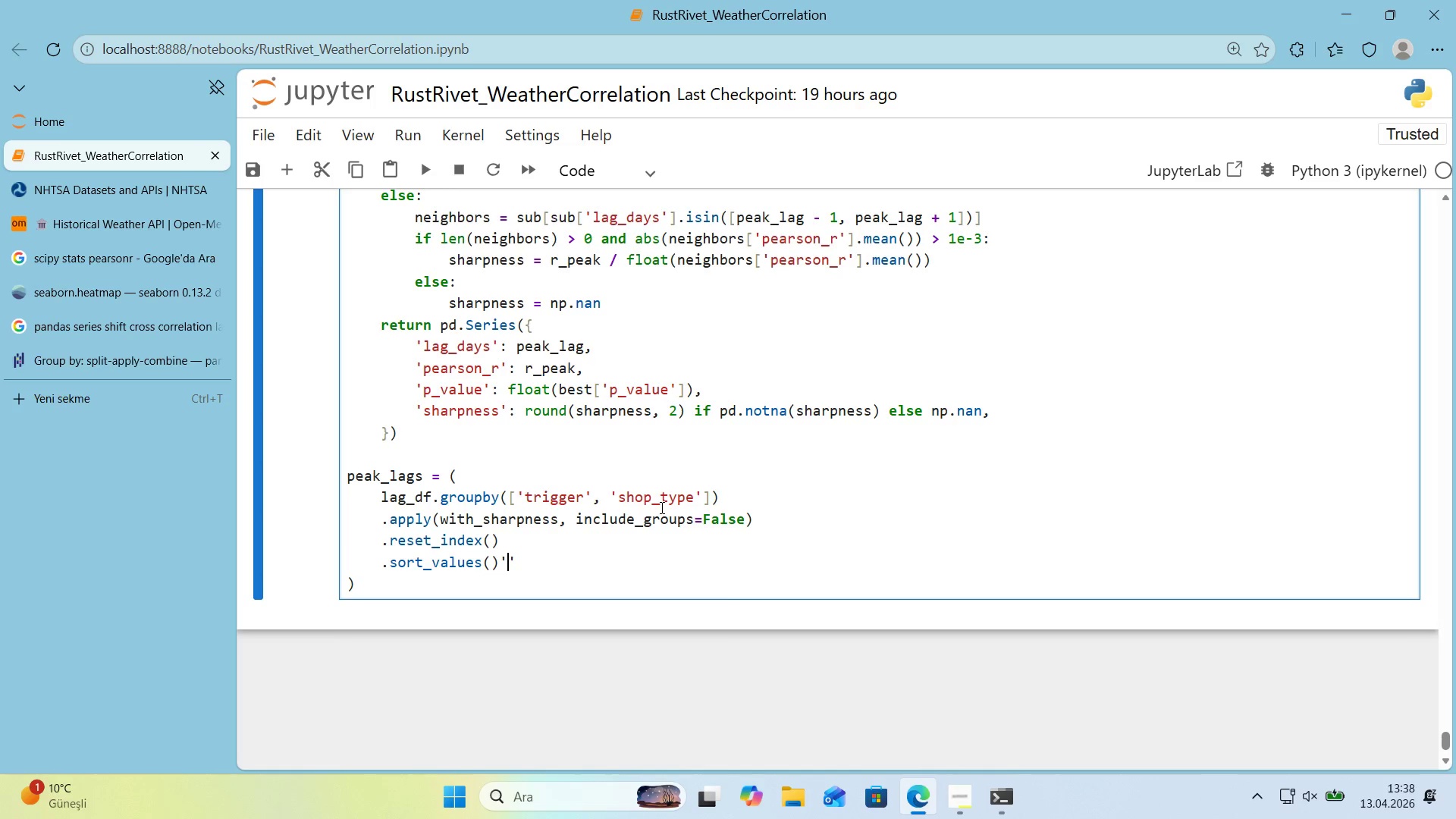 
key(ArrowRight)
 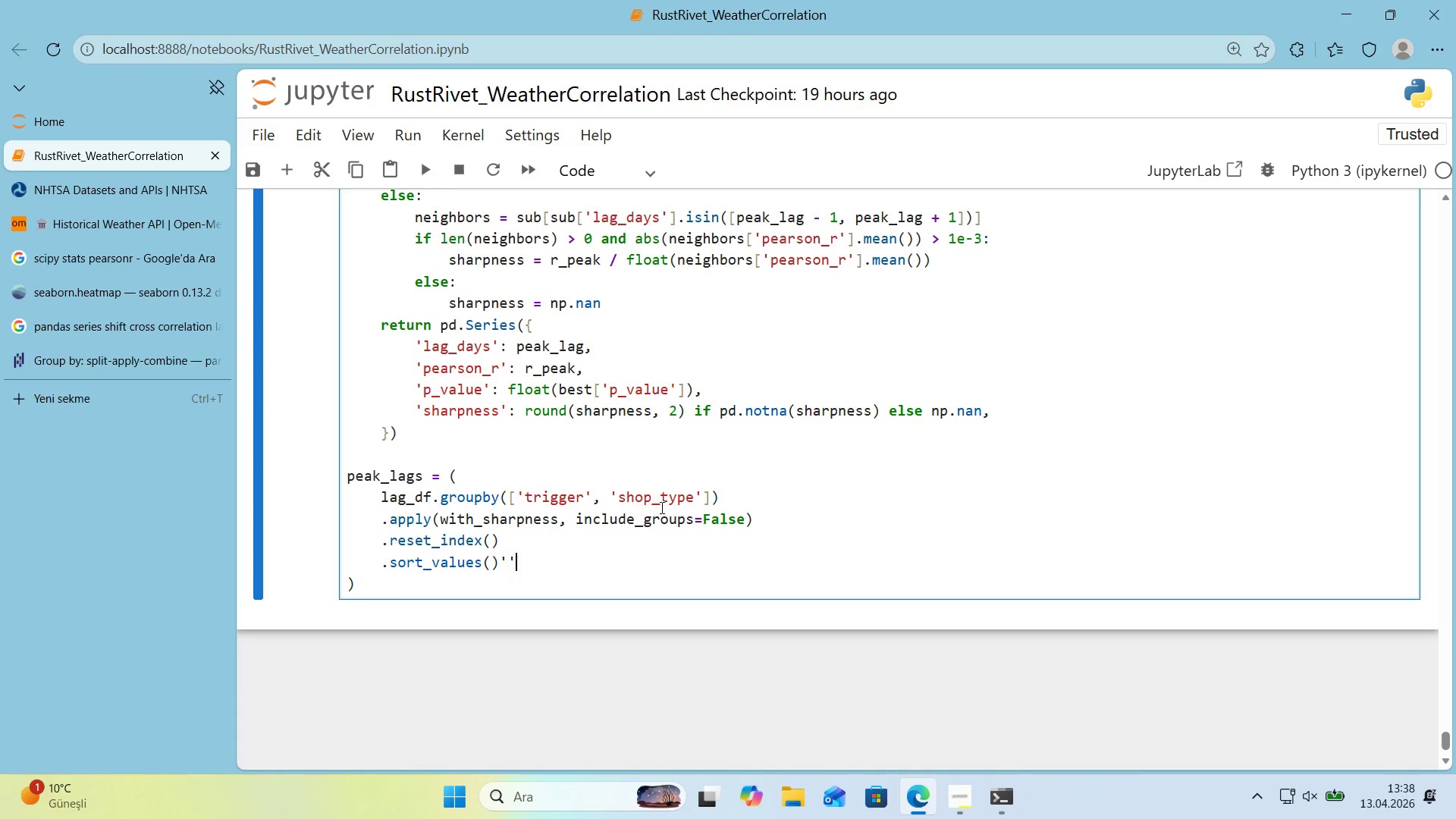 
key(Backspace)
 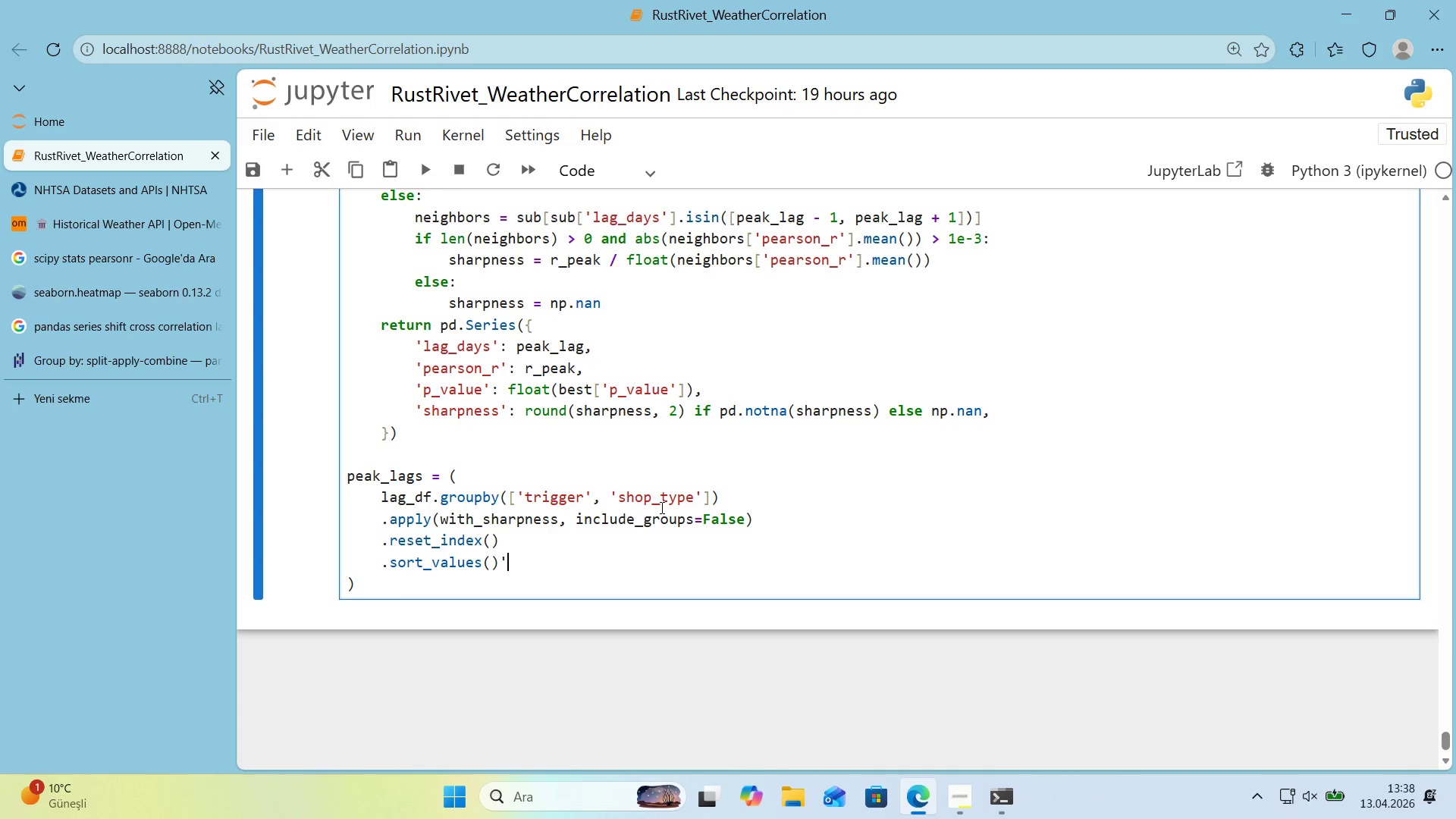 
key(Backspace)
 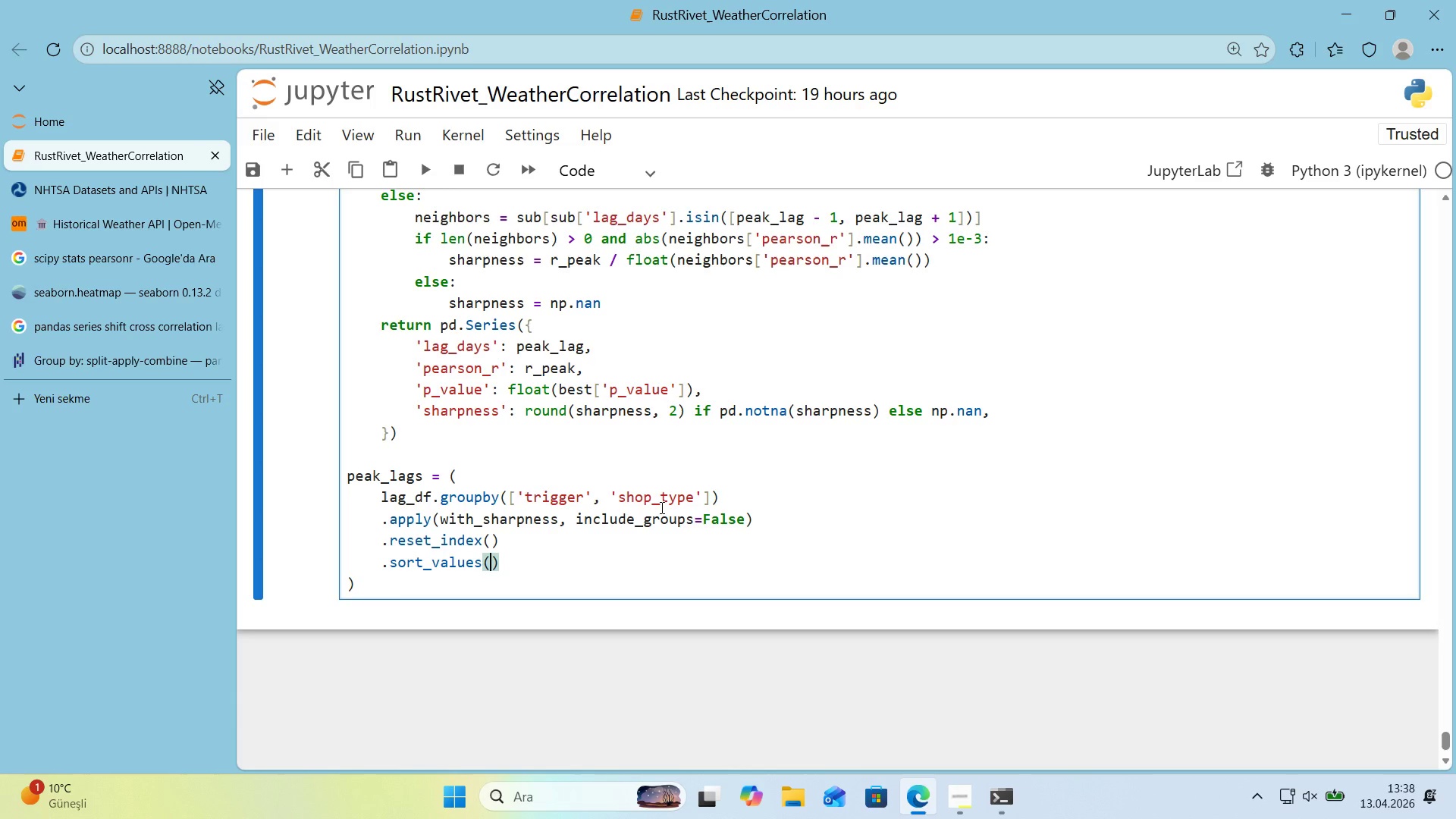 
key(ArrowLeft)
 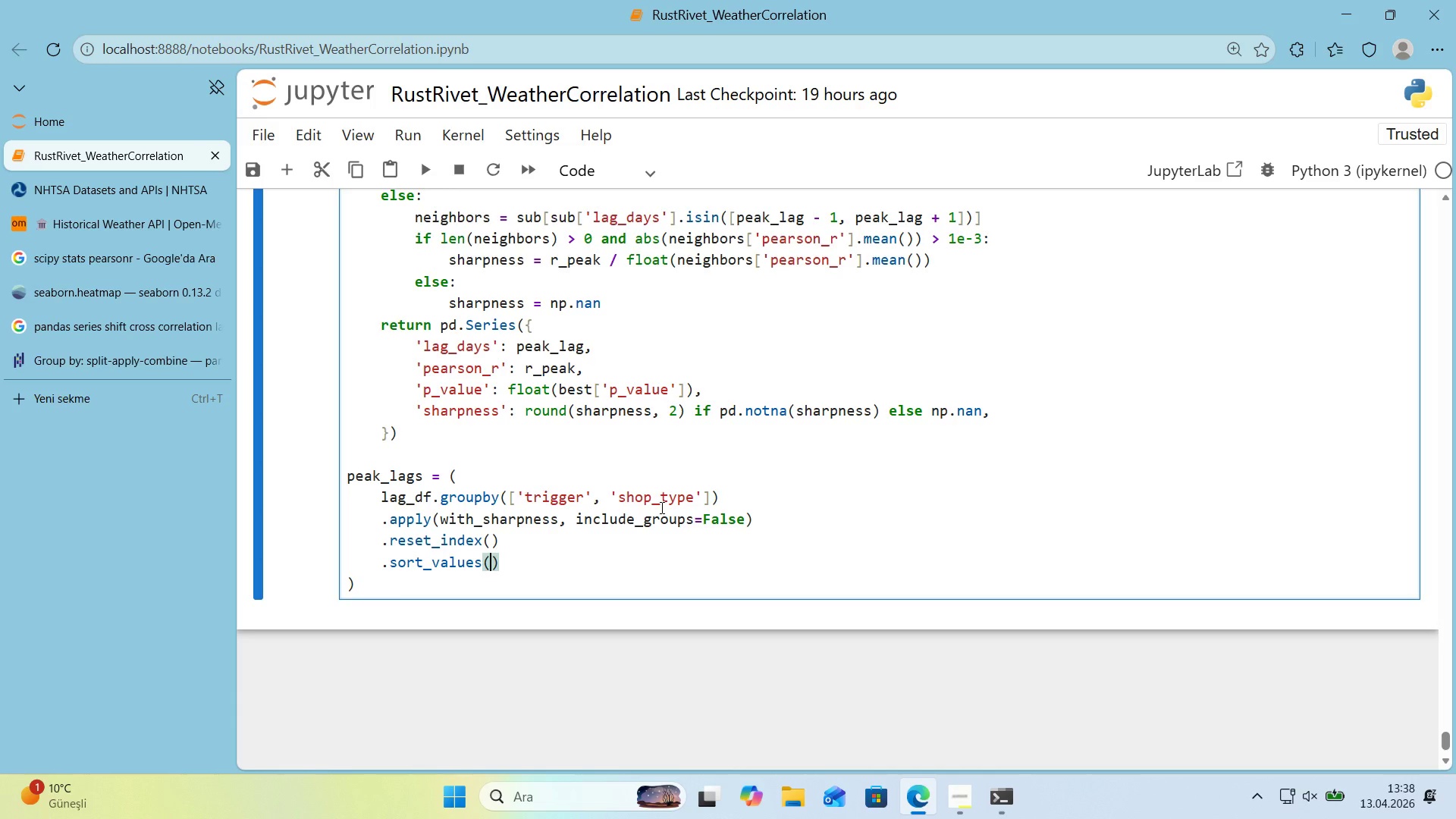 
type(@@)
 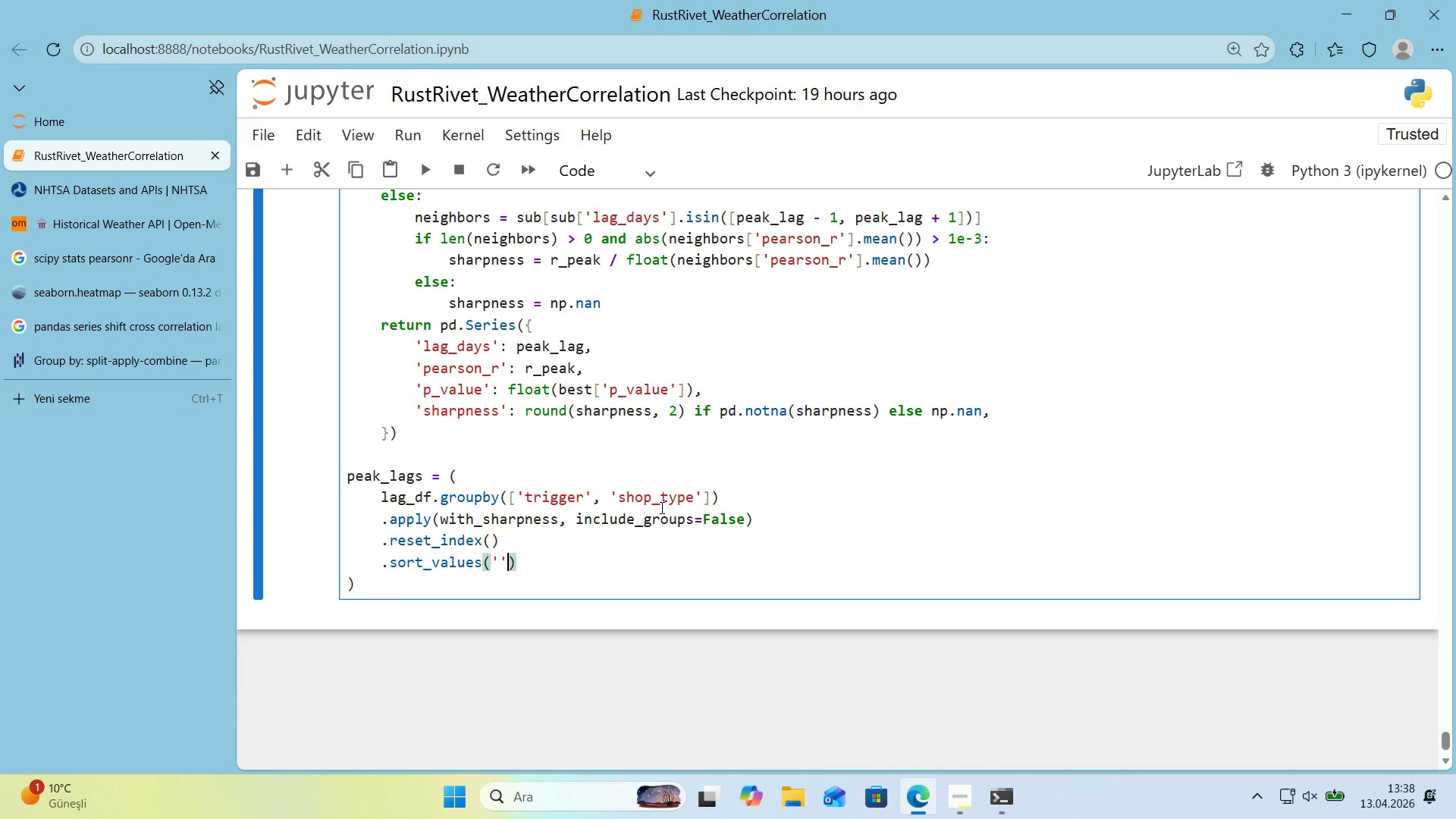 
key(ArrowLeft)
 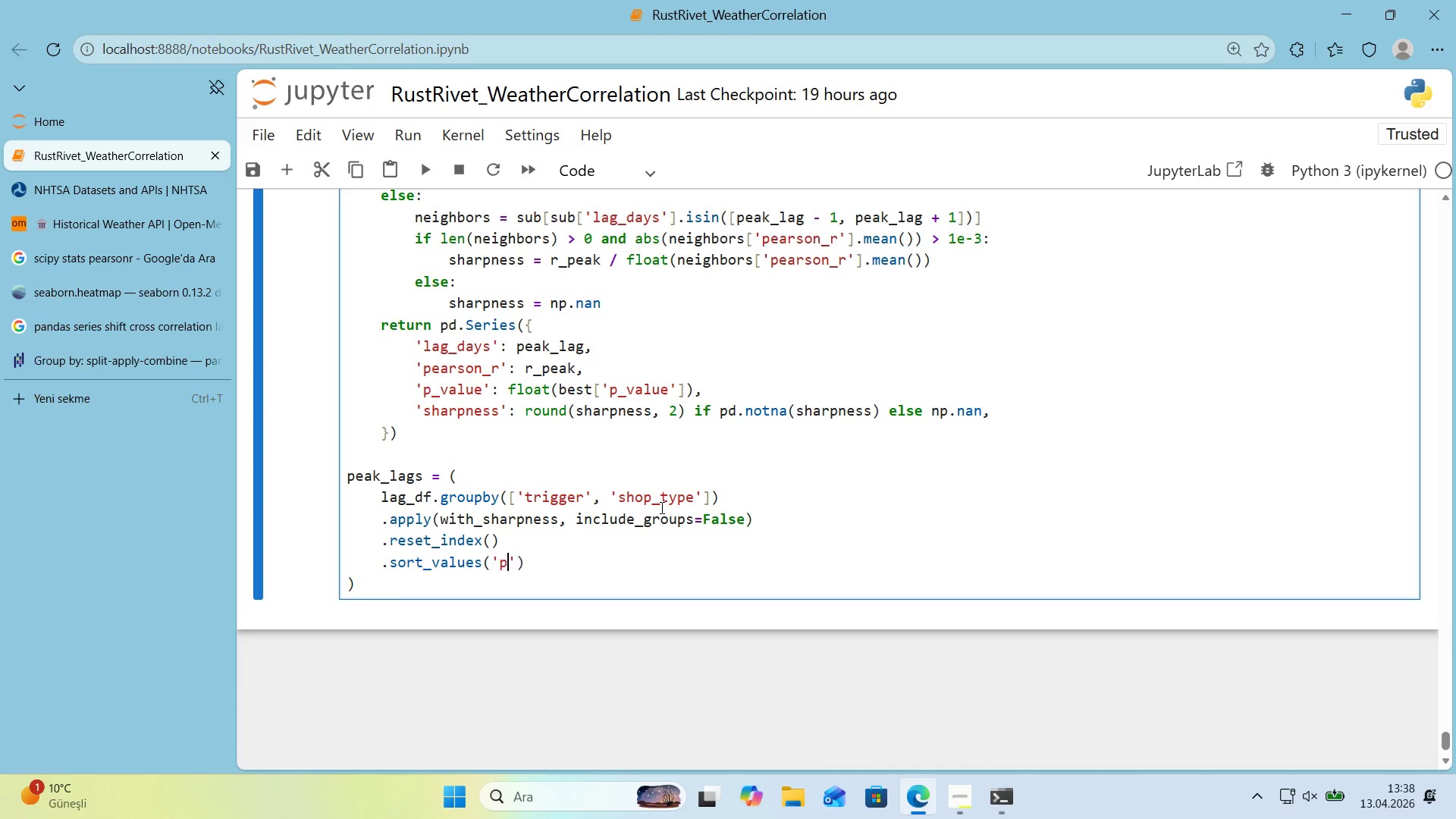 
type(pearson_r)
 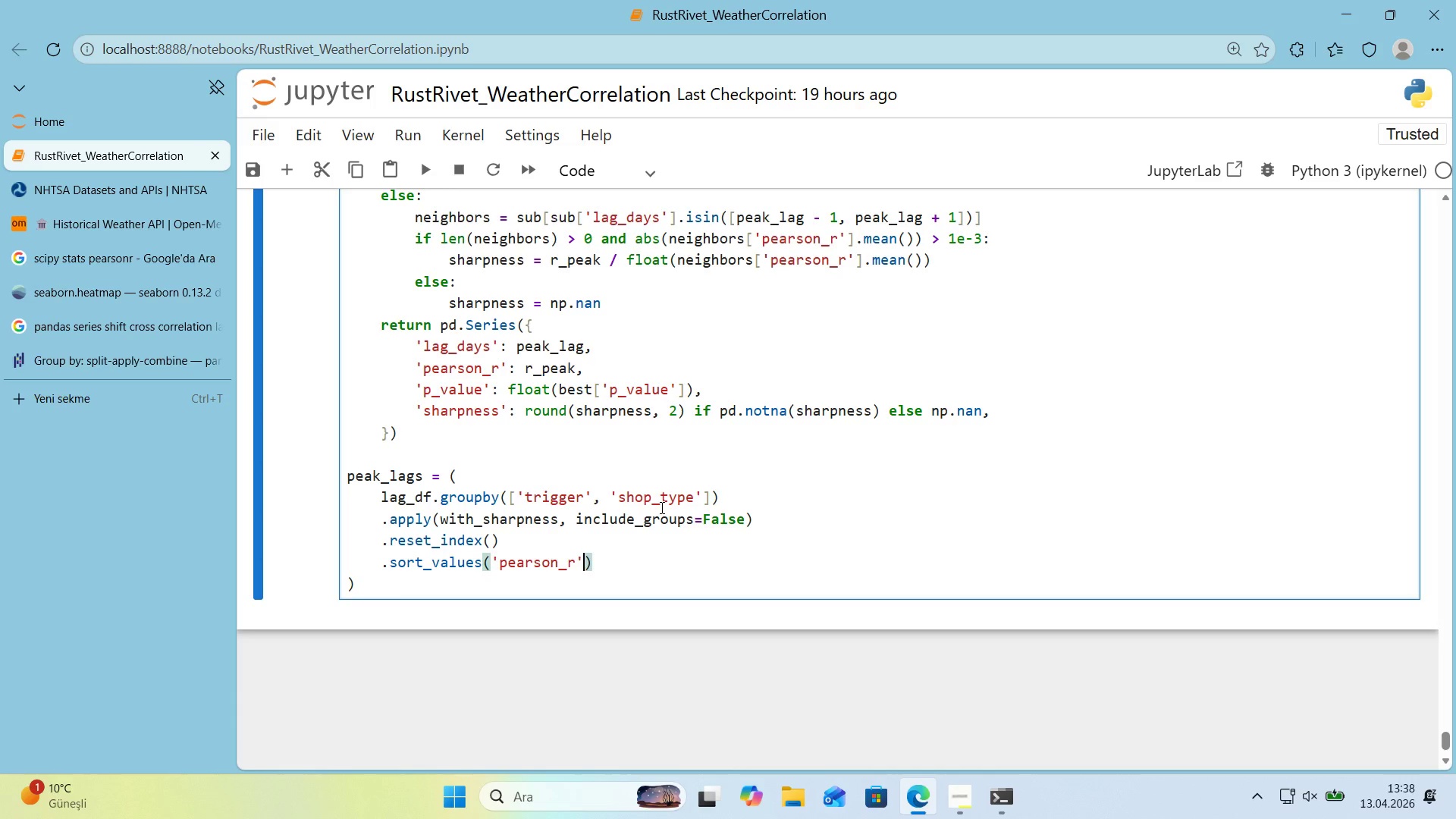 
 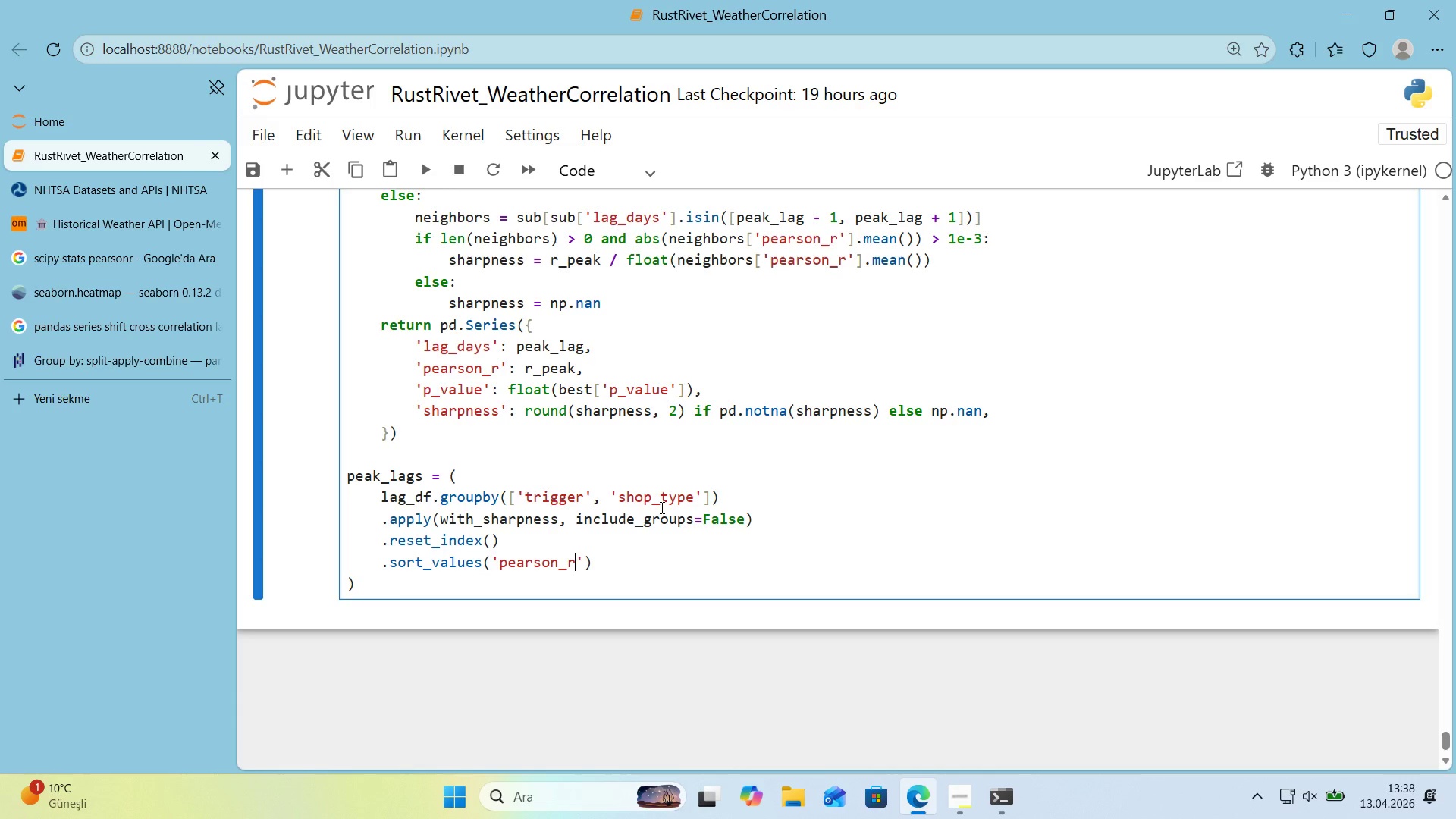 
key(ArrowRight)
 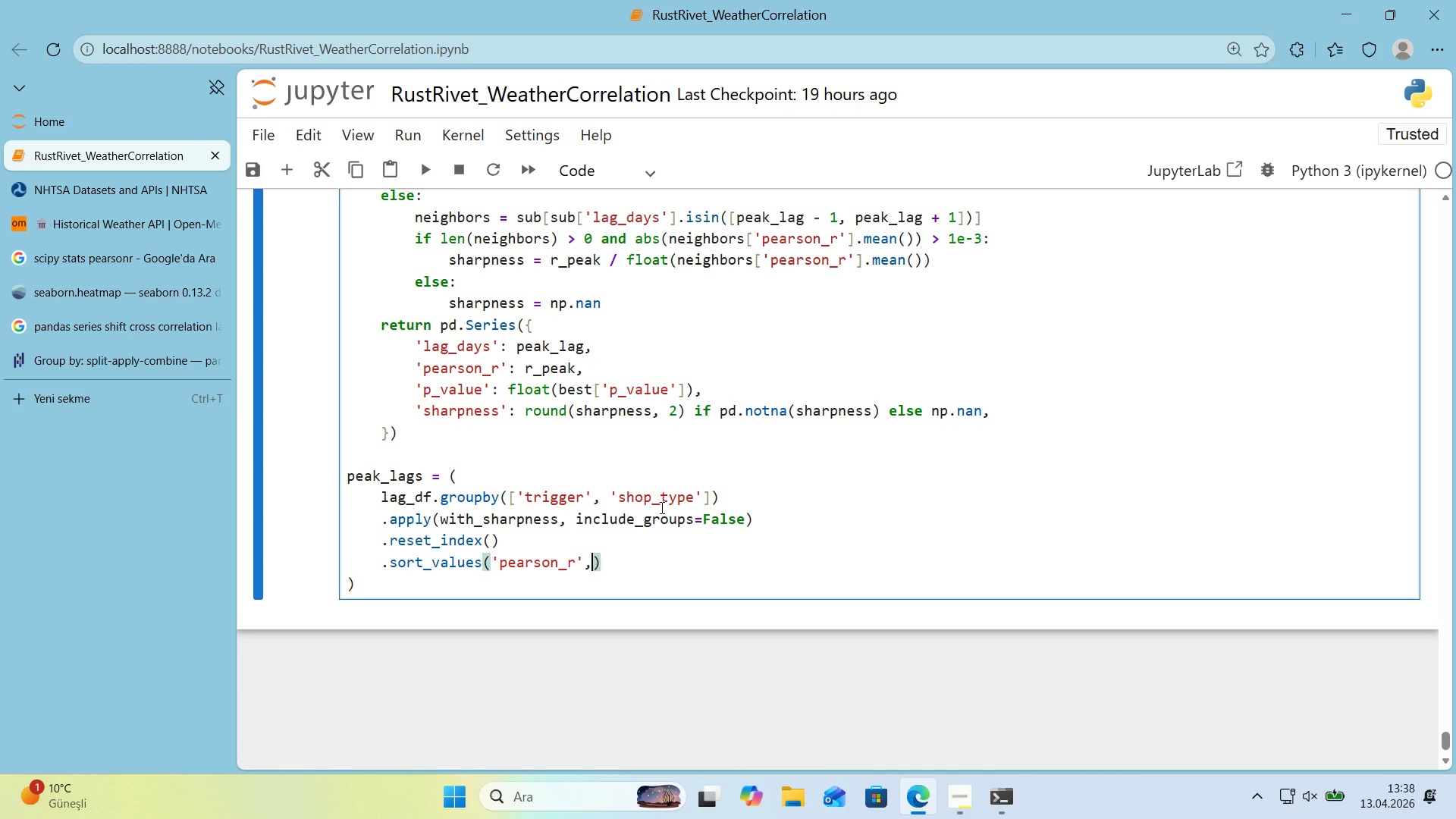 
type(, ascend'ng)False)
 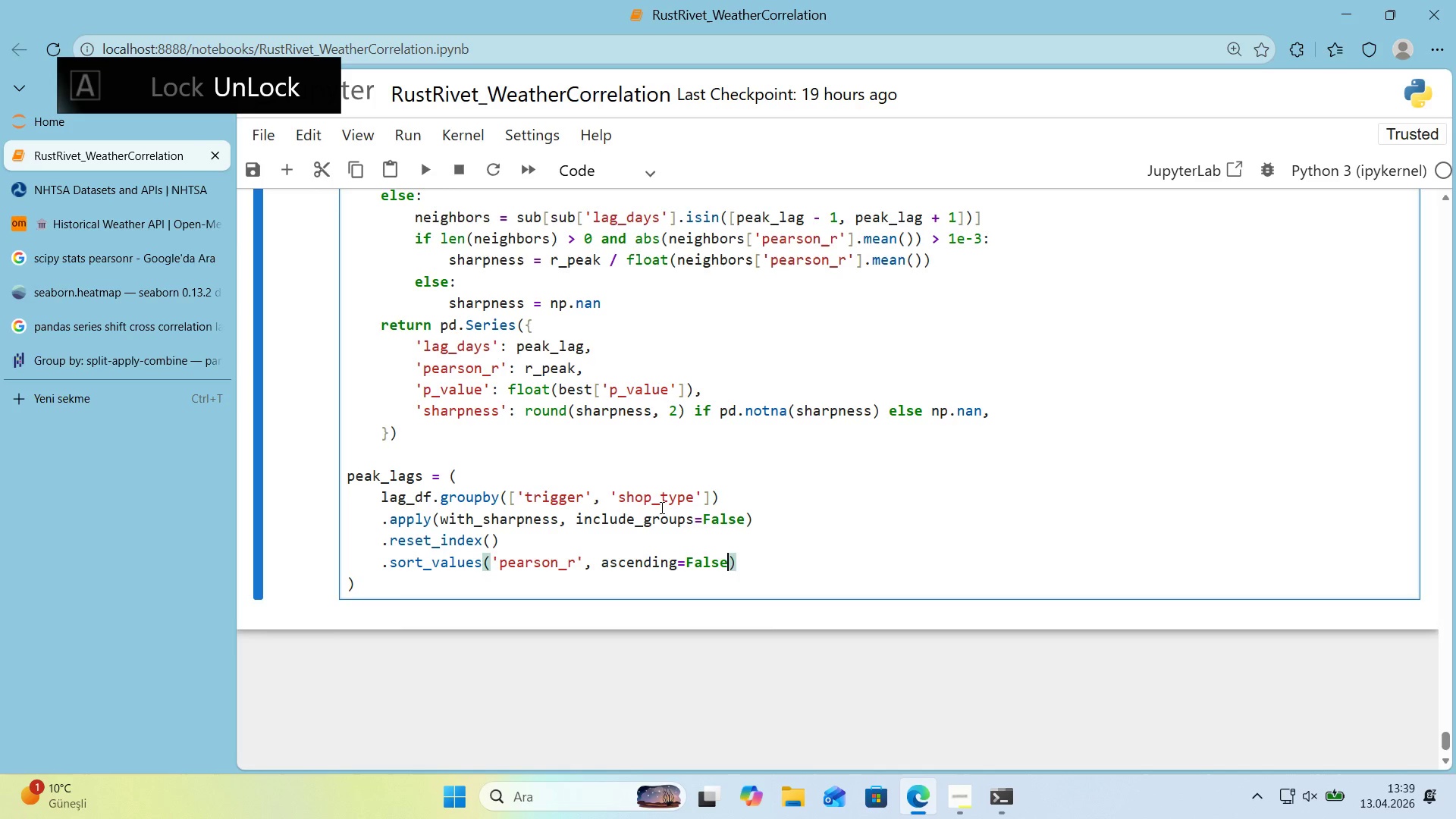 
key(ArrowDown)
 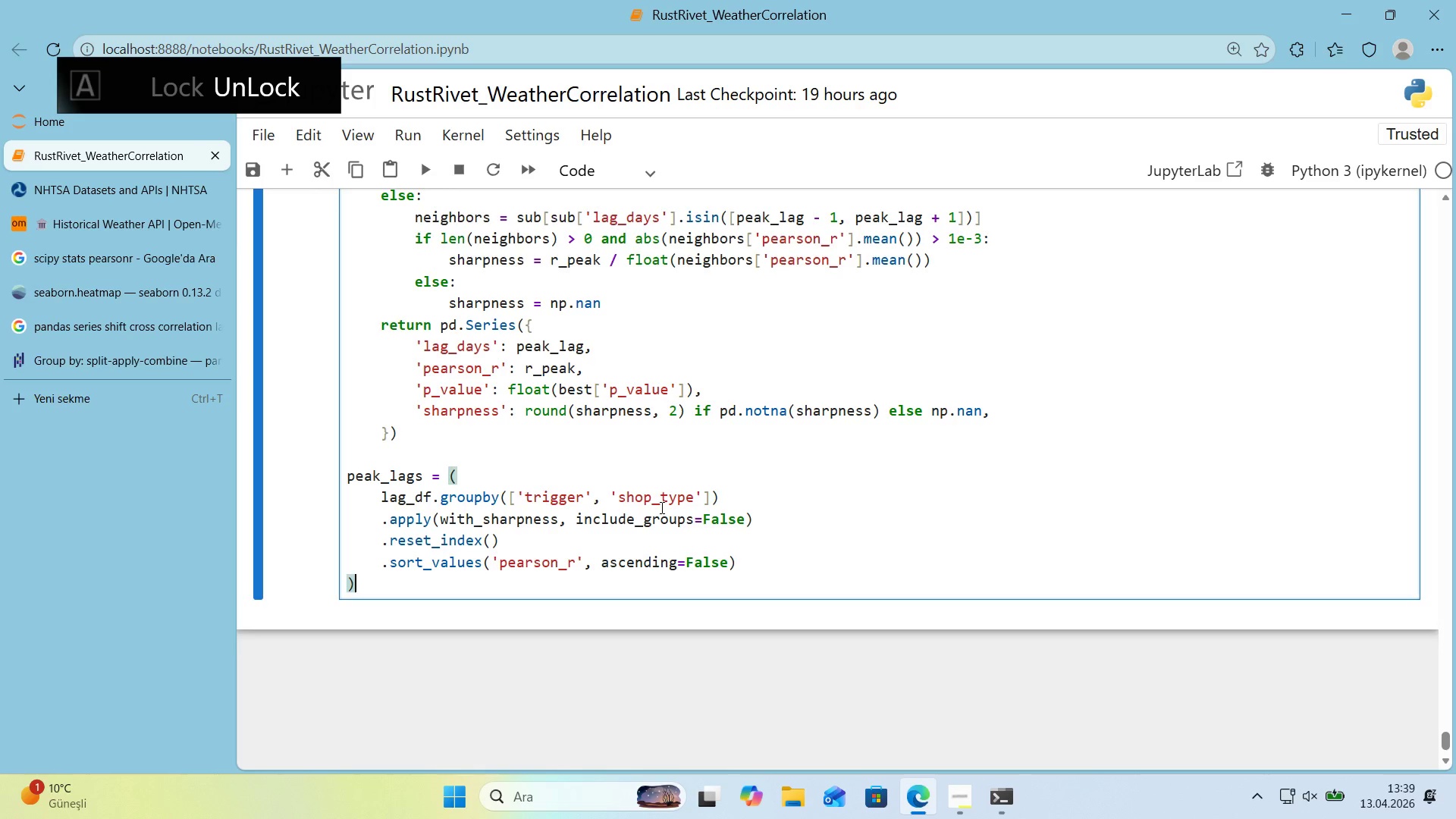 
key(Enter)
 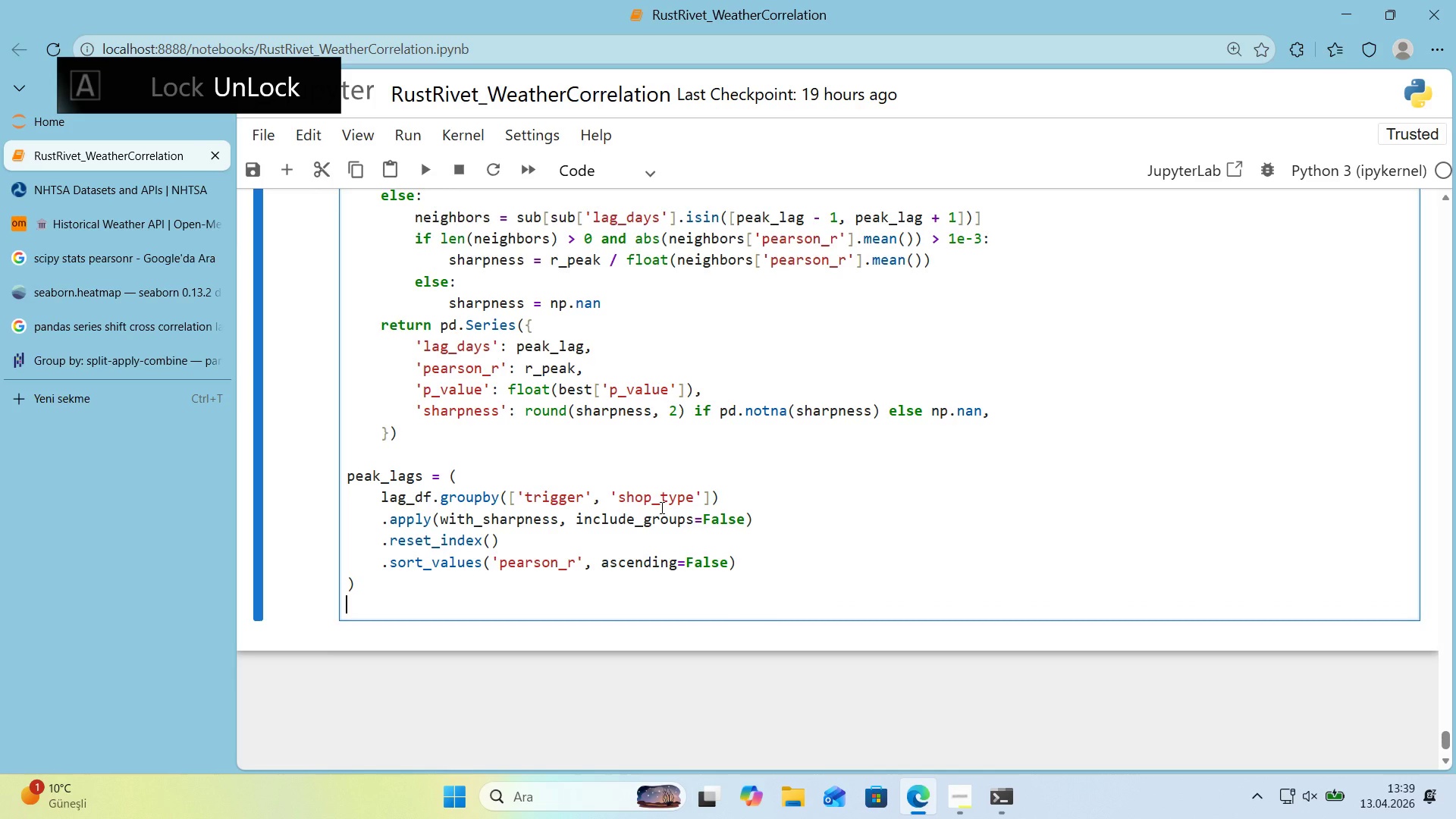 
key(Enter)
 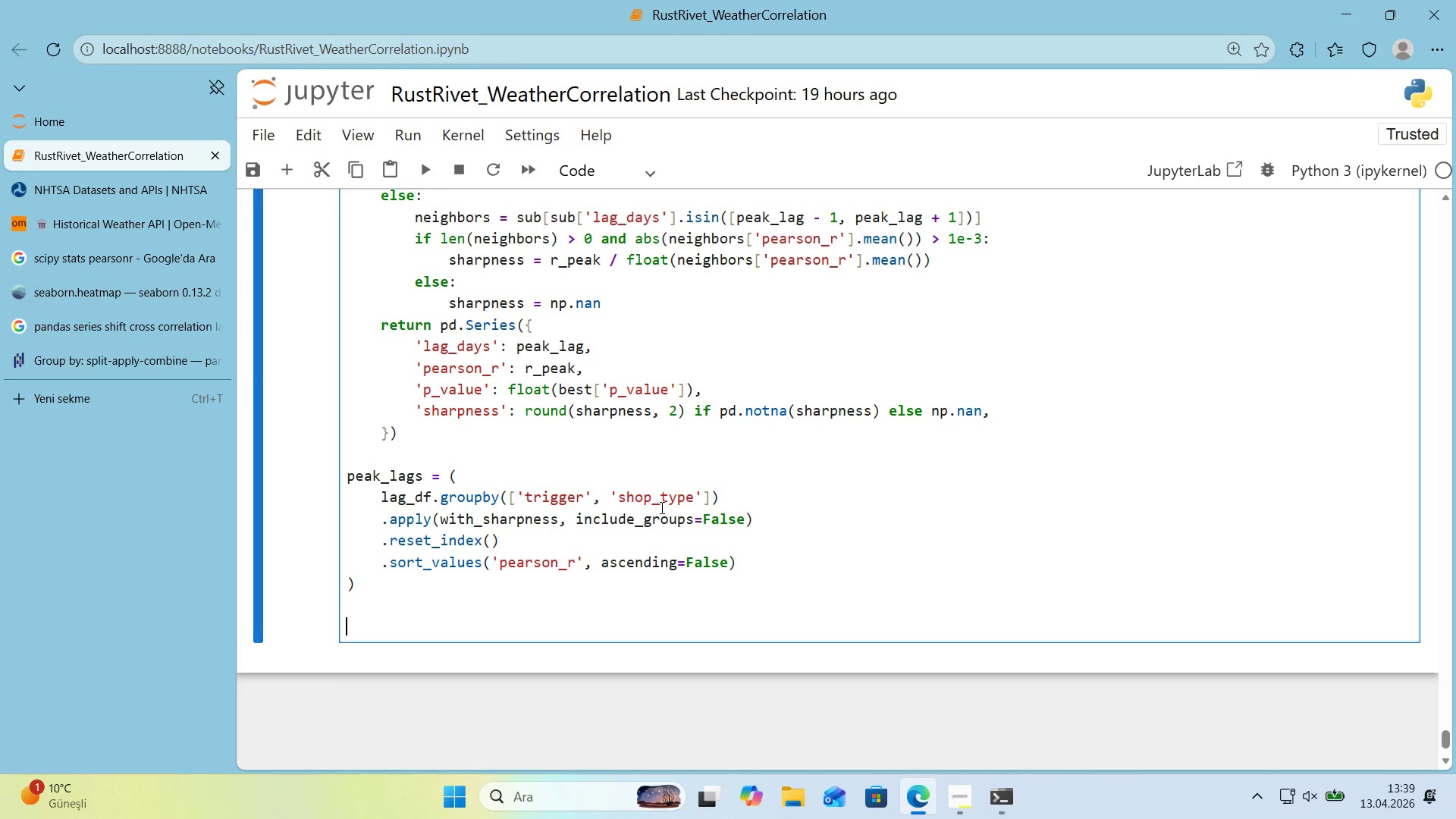 
type(pr'nt*()
 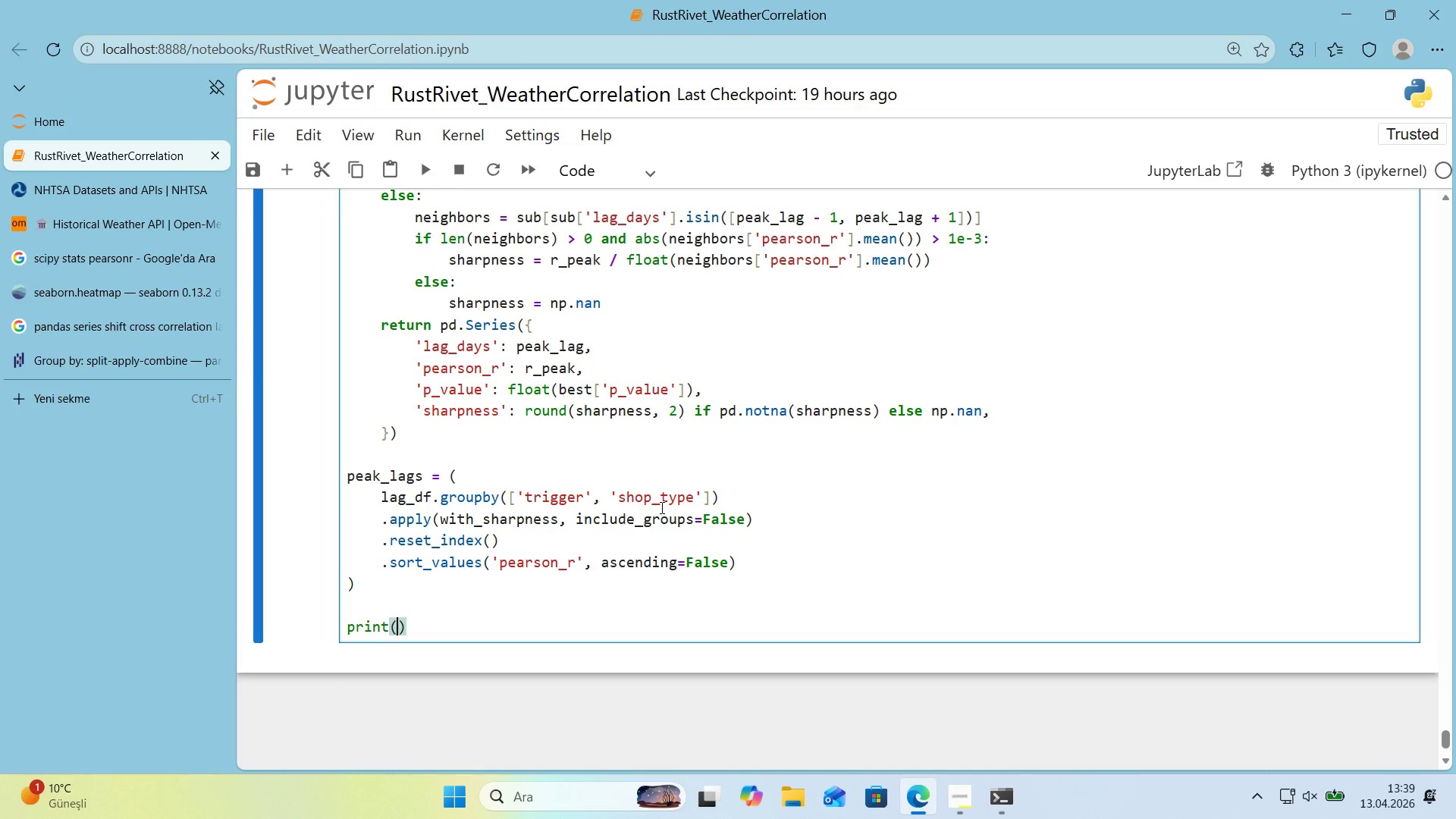 
 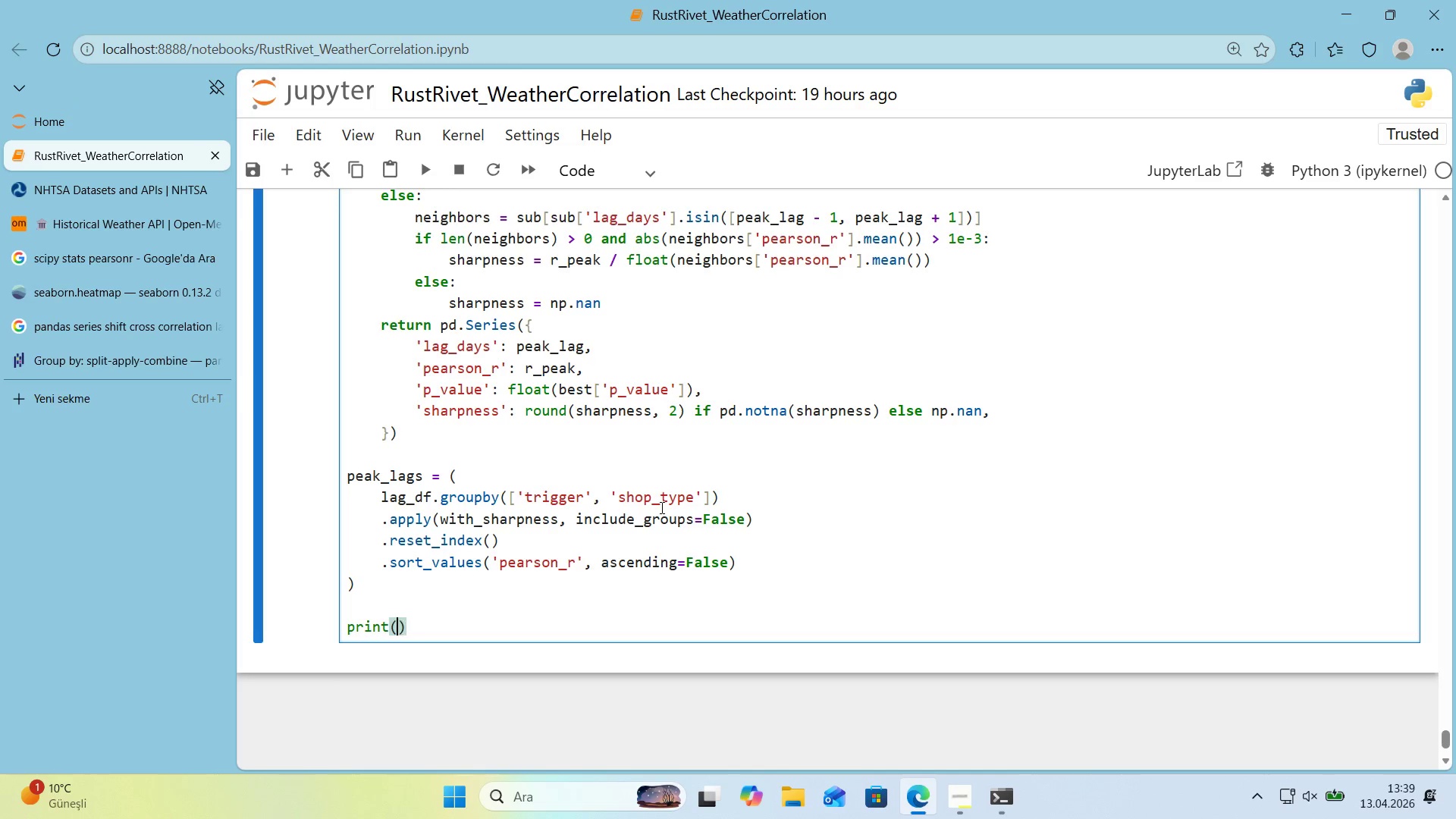 
key(ArrowLeft)
 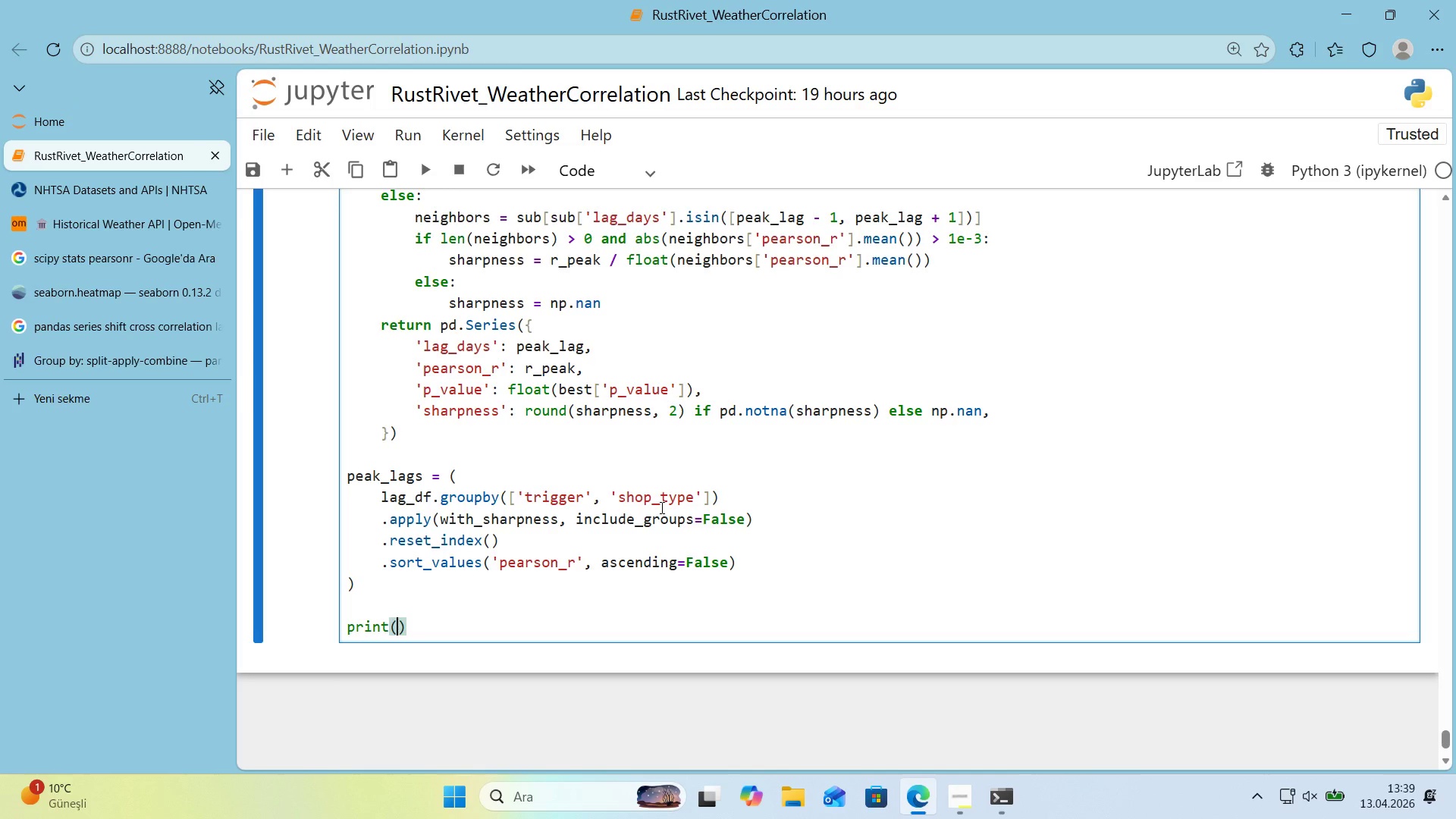 
type(@@)
 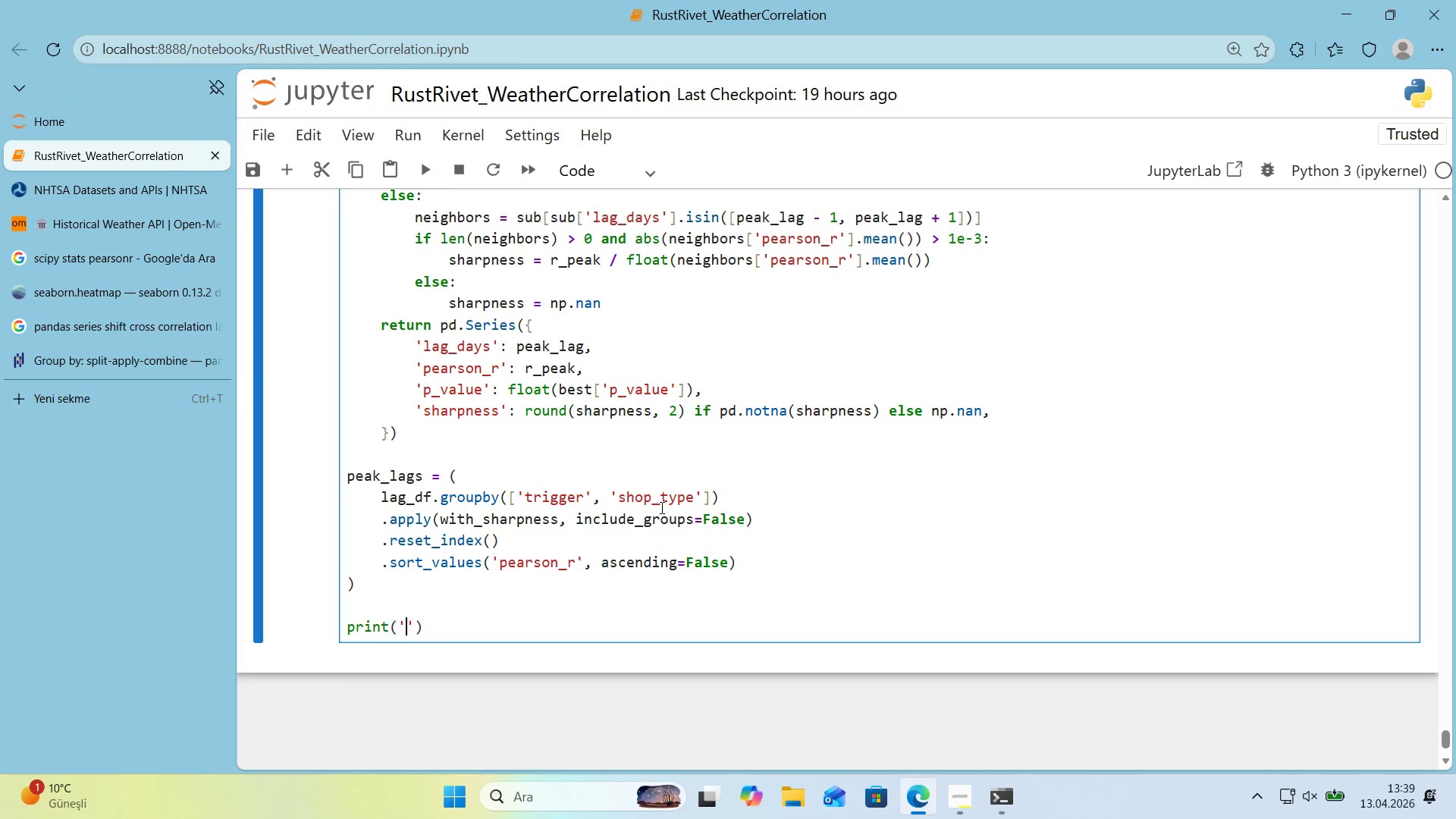 
key(ArrowLeft)
 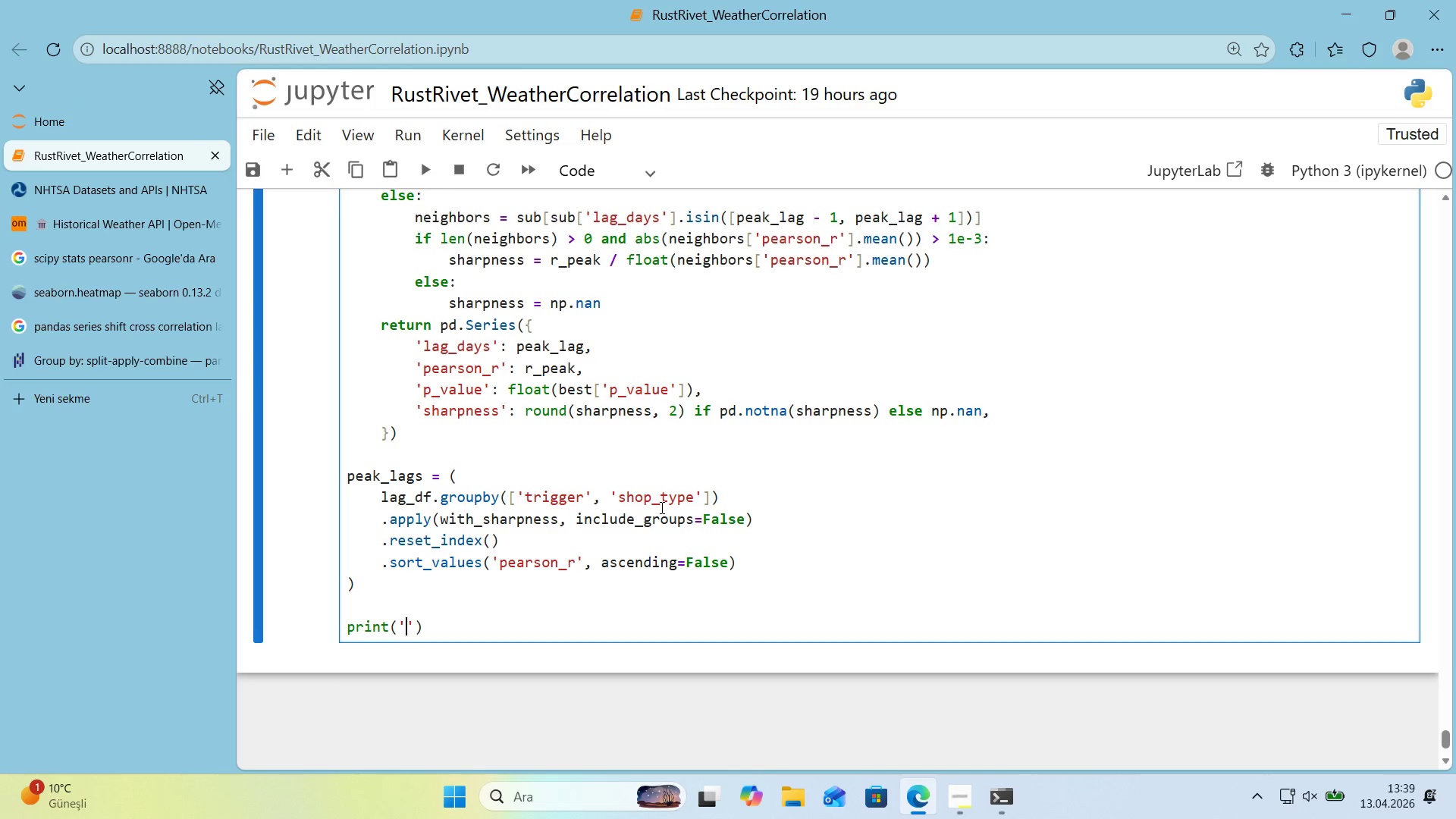 
key(Alt+Control+AltRight)
 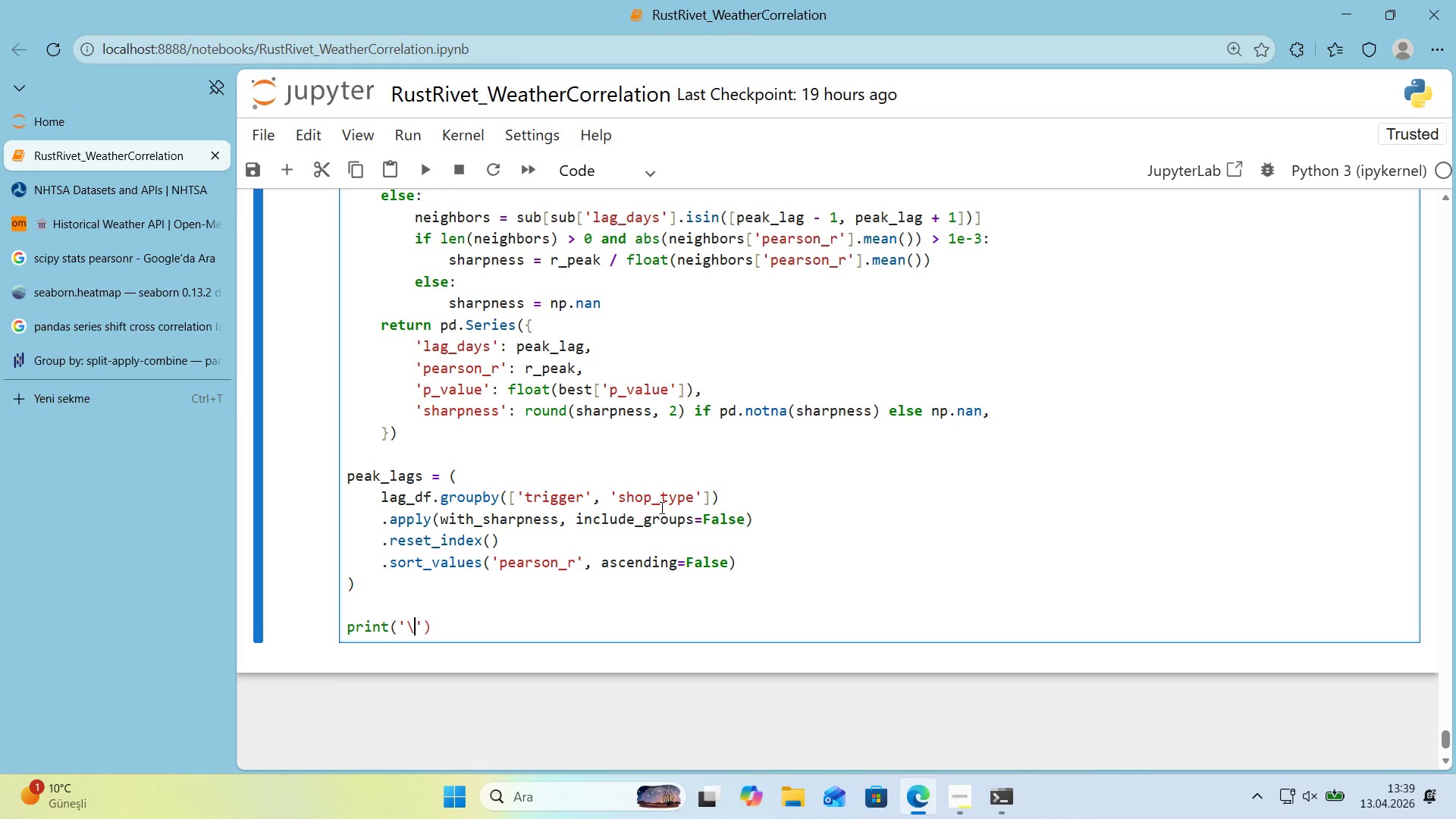 
key(Control+ControlLeft)
 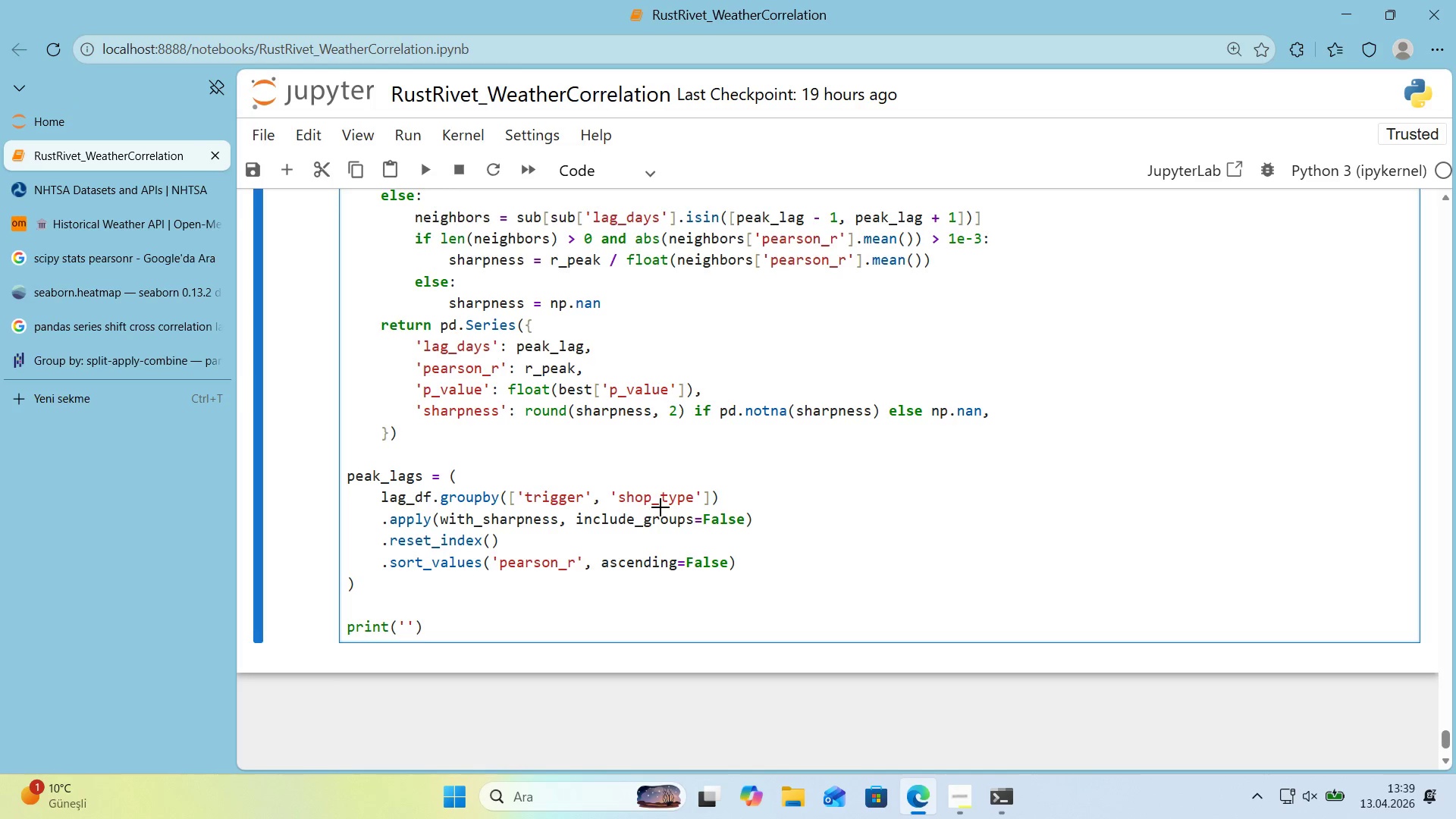 
key(Alt+Control+IntlYen)
 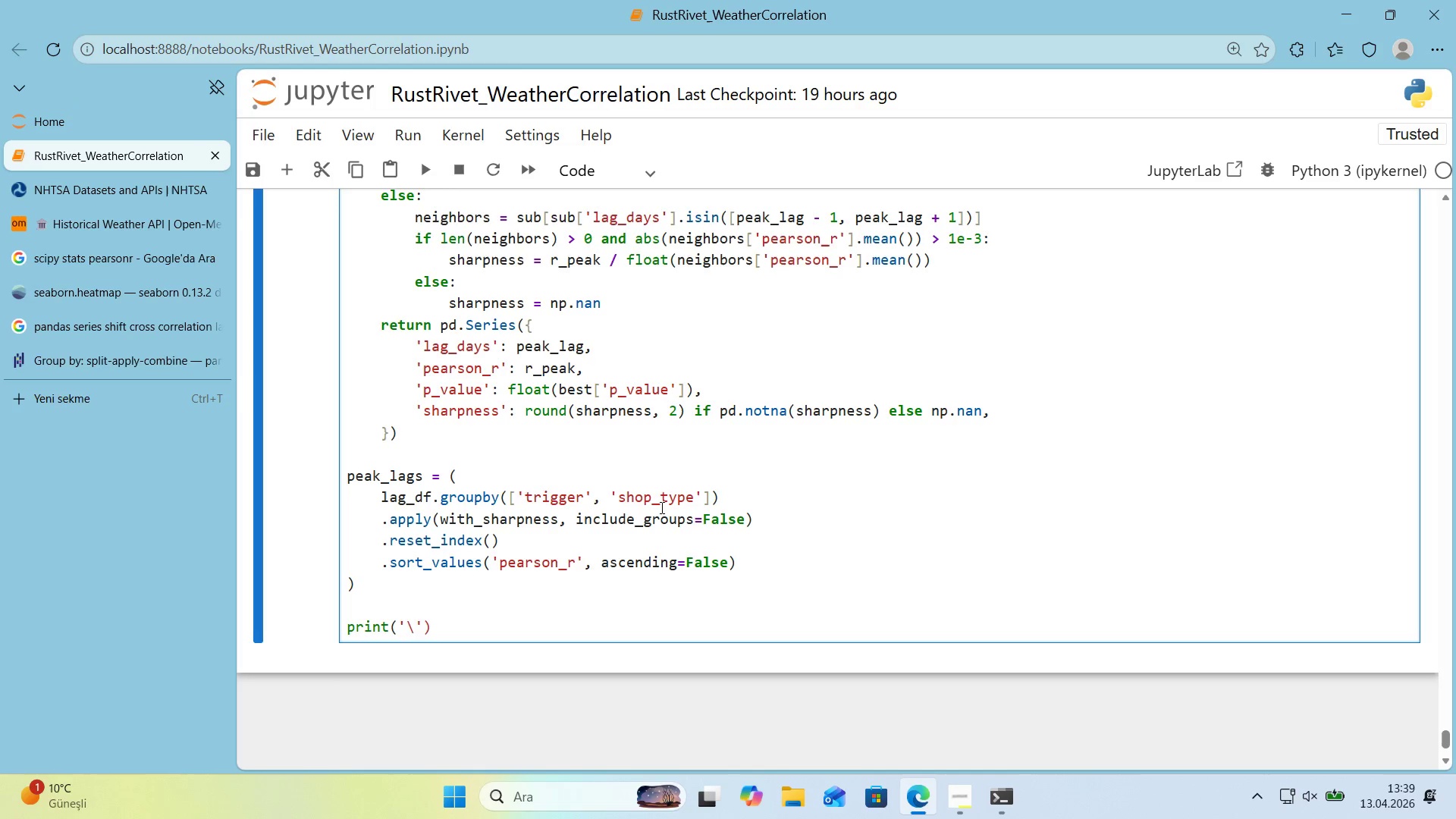 
type(Ntop 12 strongest ka)
key(Backspace)
type(la)
key(Backspace)
key(Backspace)
key(Backspace)
key(Backspace)
type( lagged correlations)
 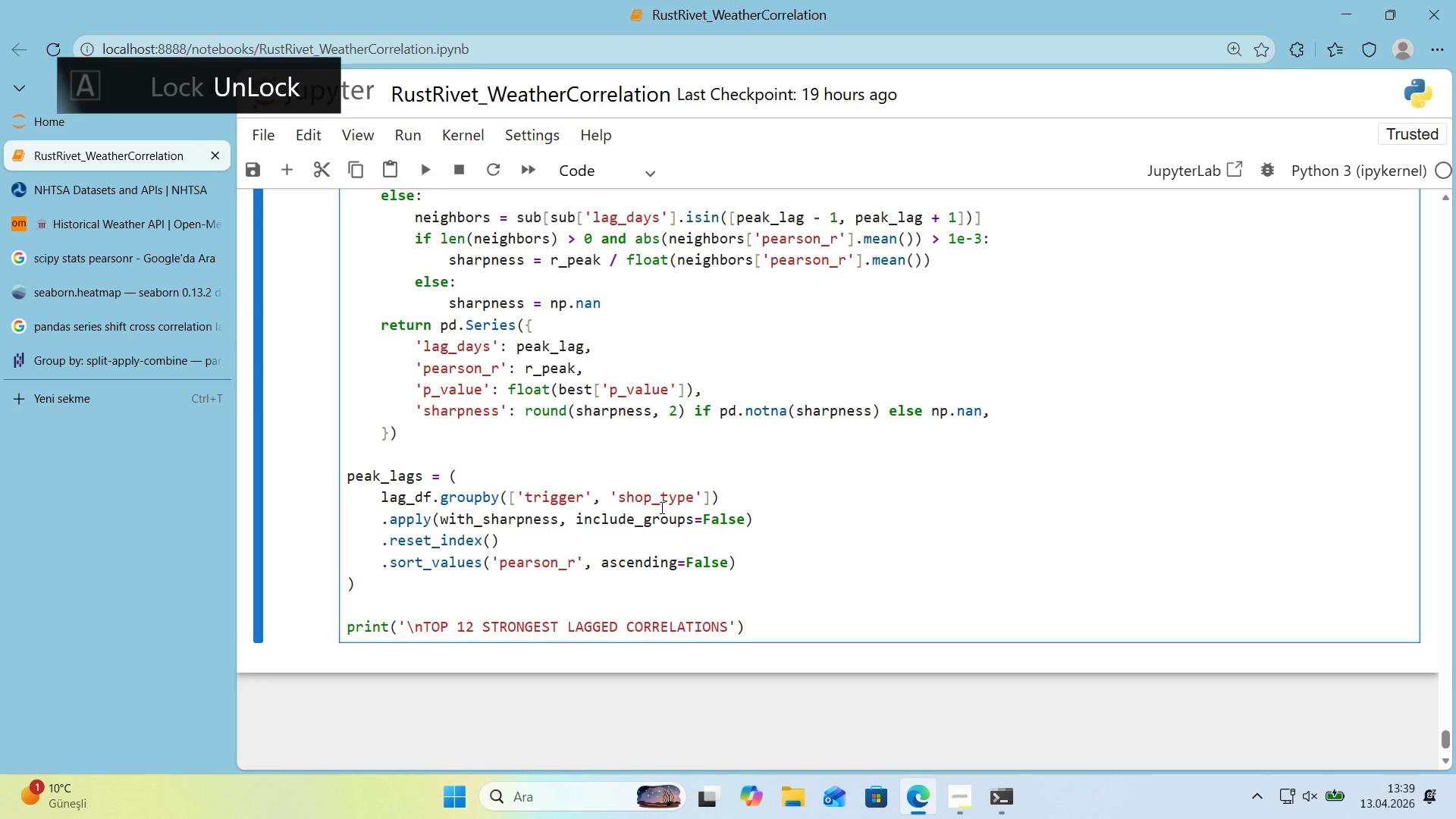 
key(ArrowRight)
 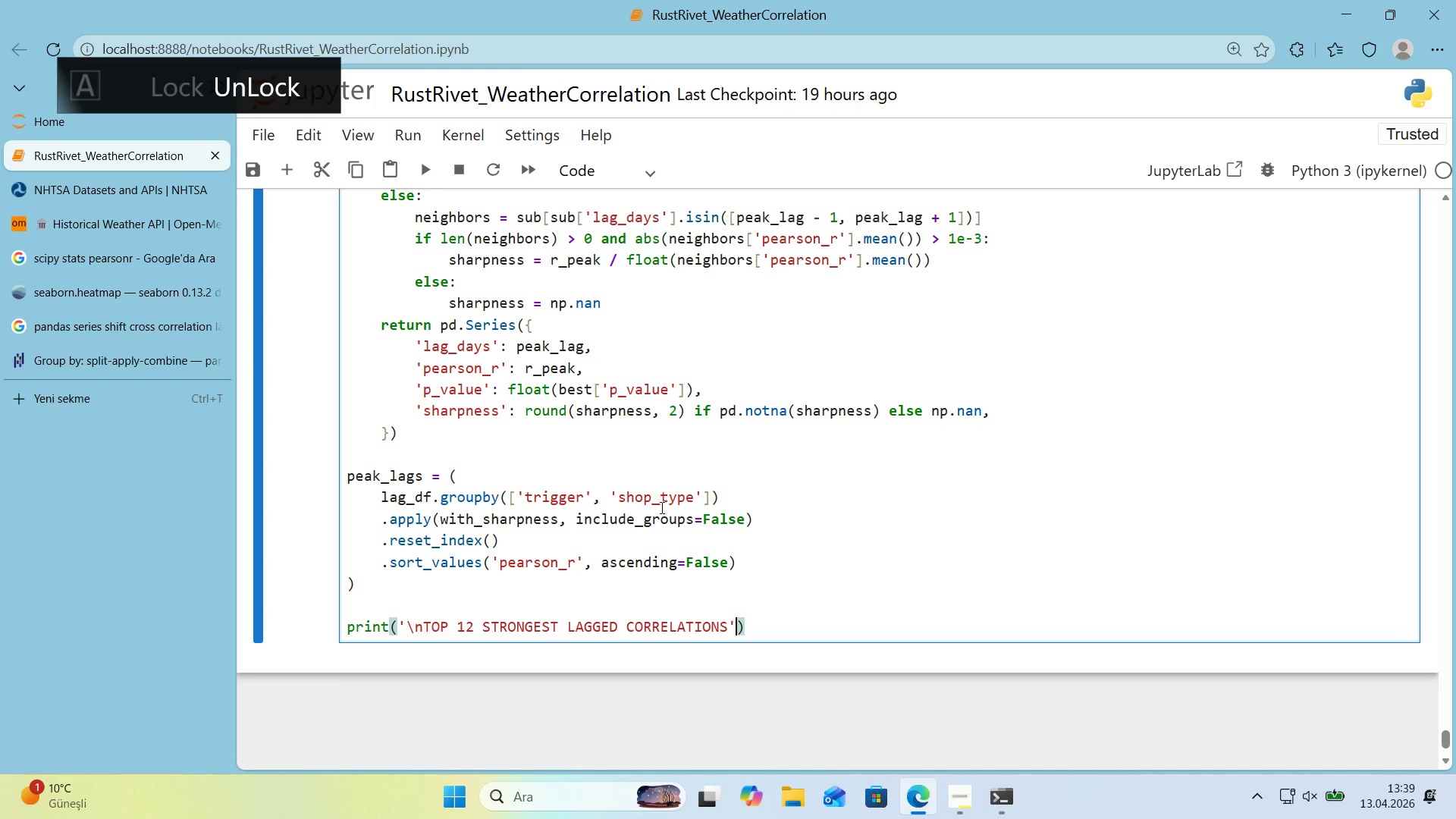 
key(ArrowRight)
 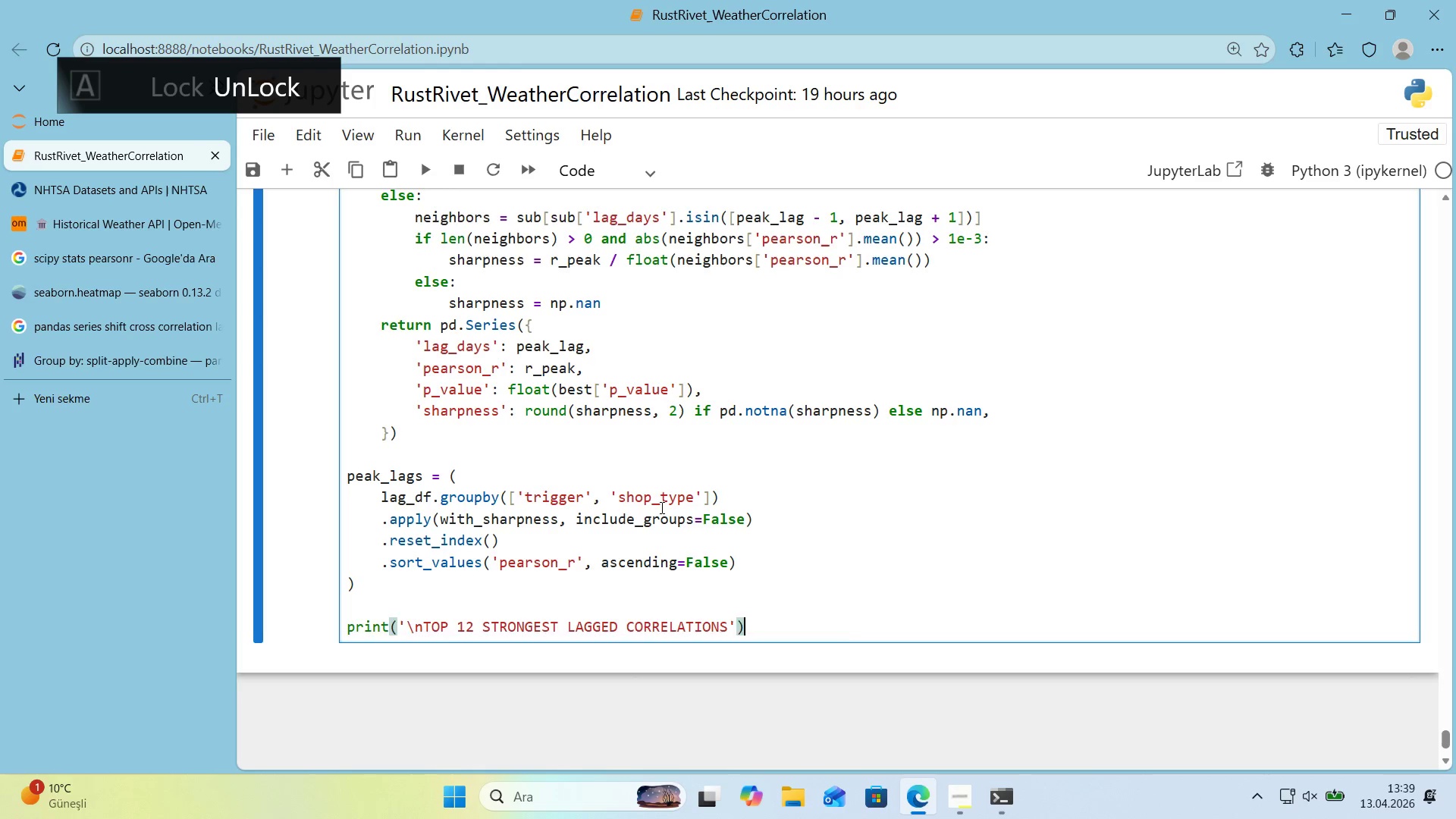 
key(Enter)
 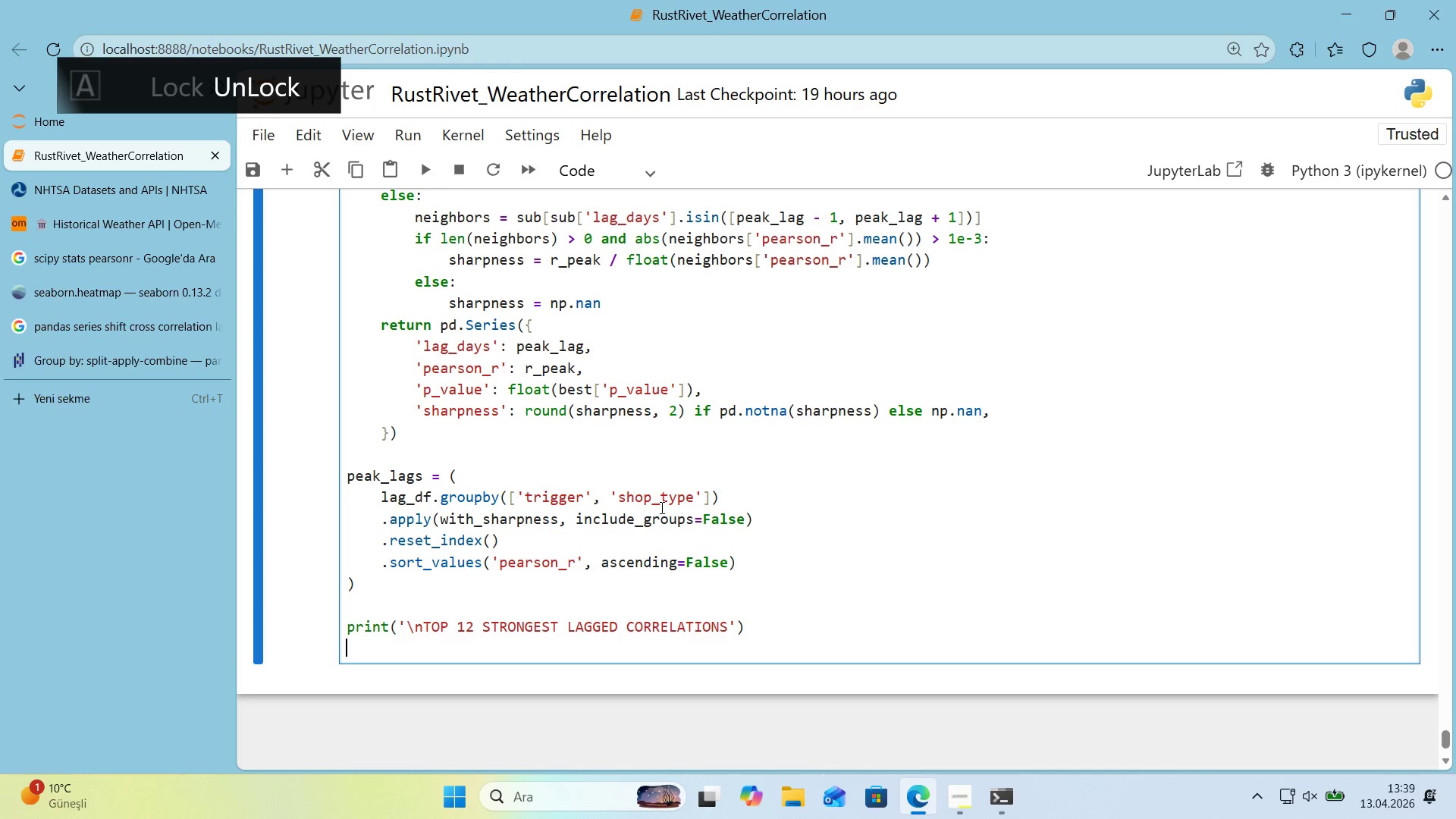 
type(PR'NT*()
 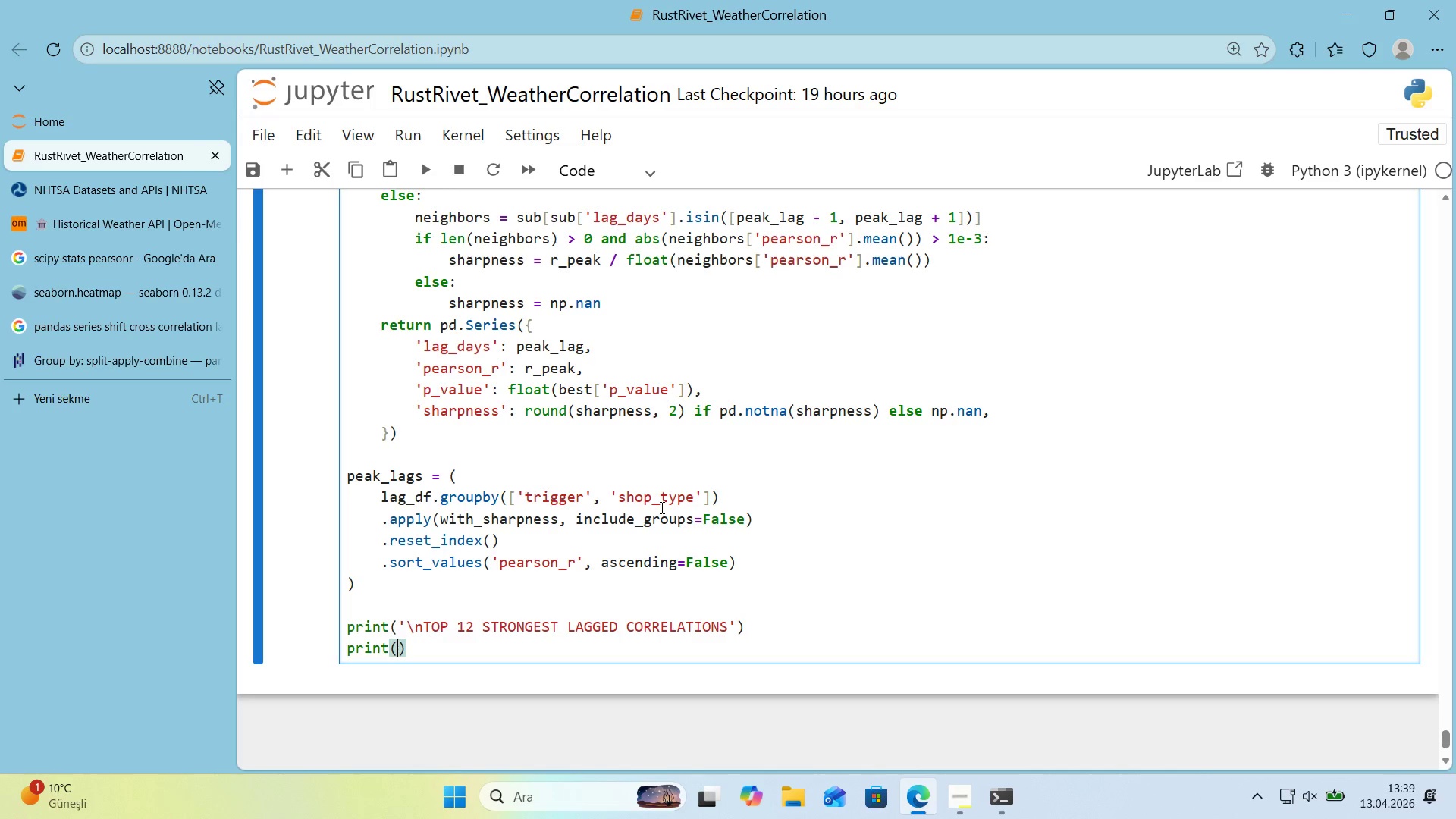 
 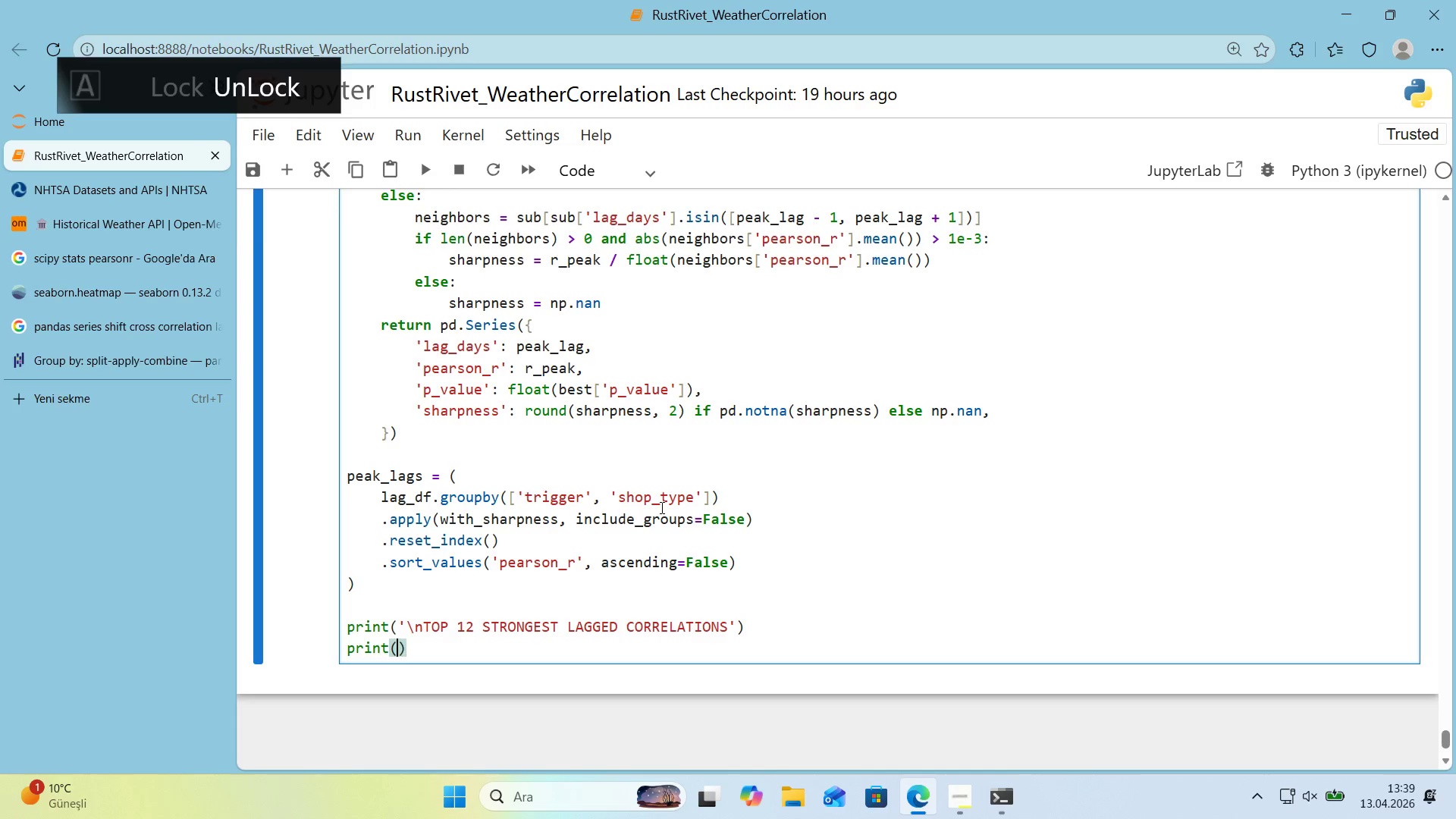 
key(ArrowLeft)
 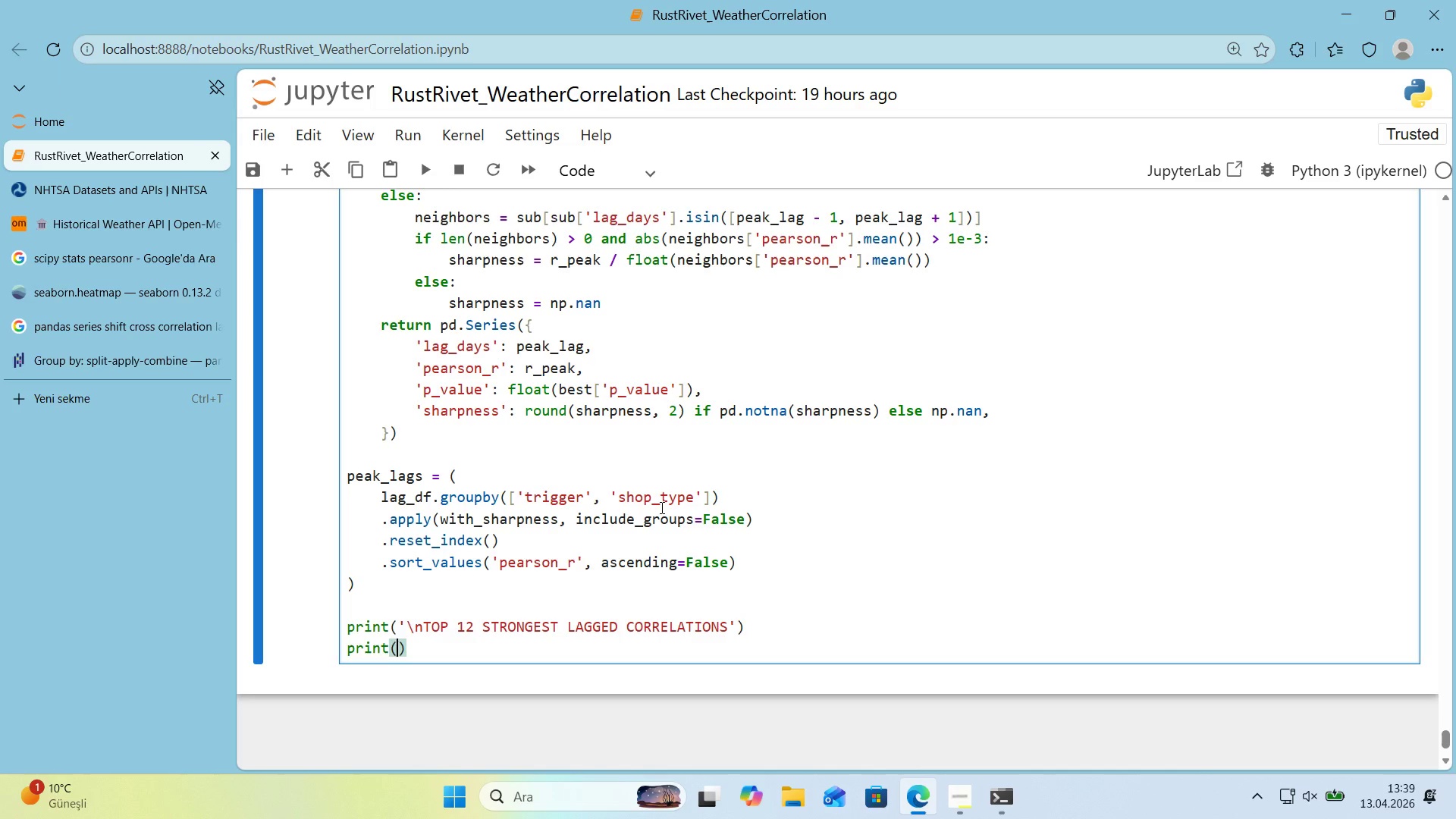 
type(@@)
 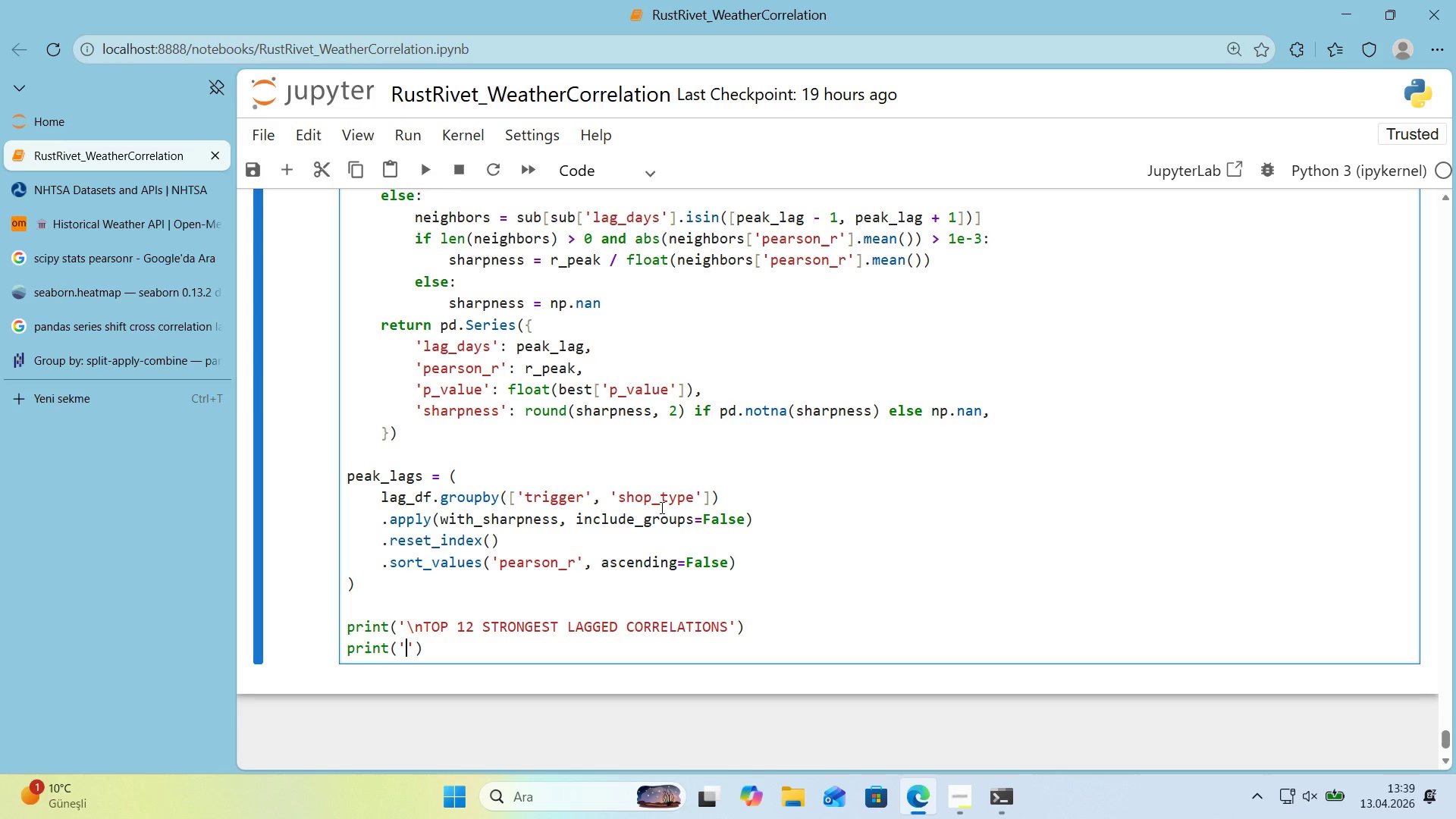 
key(ArrowLeft)
 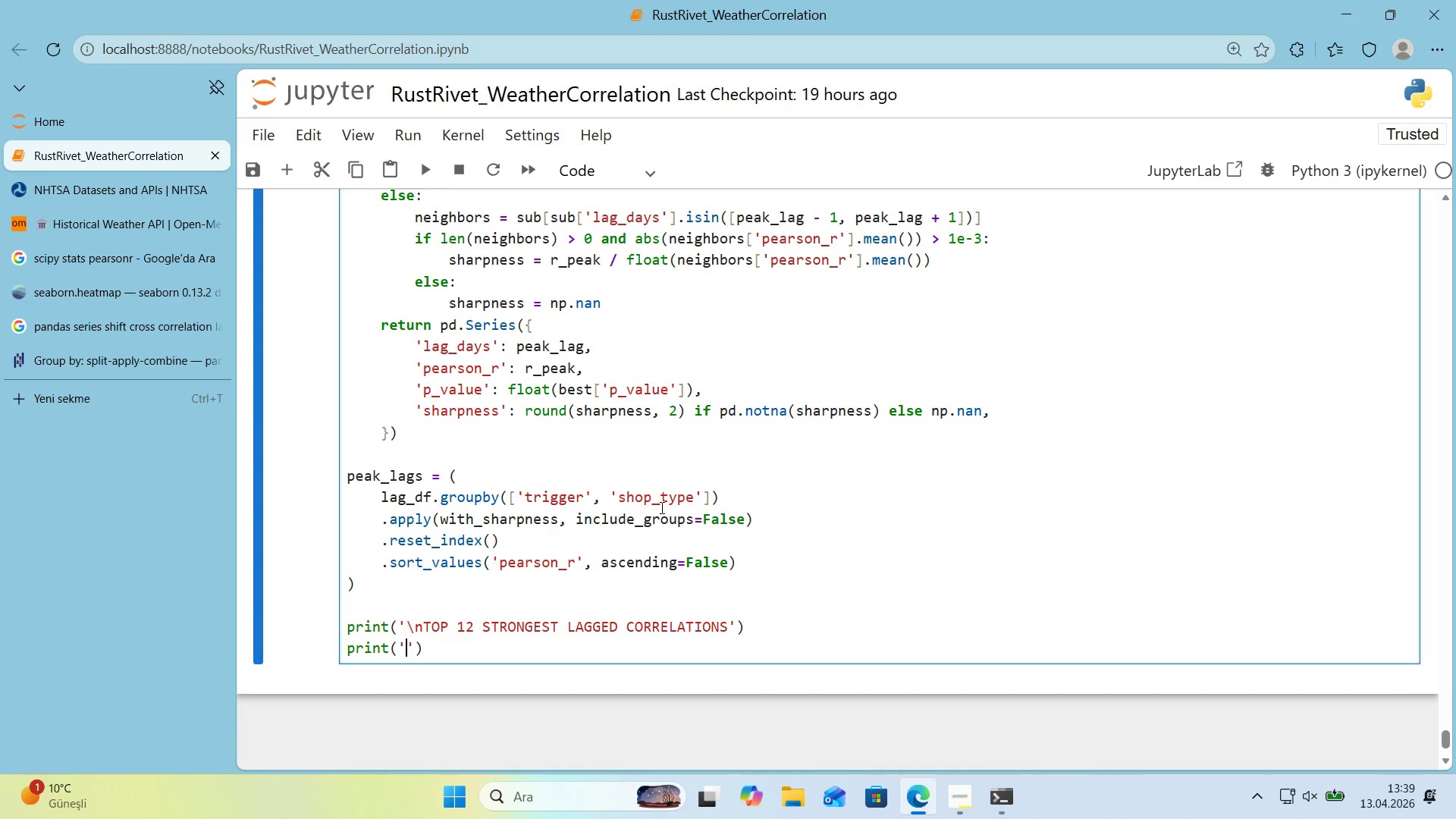 
key(Shift+0)
 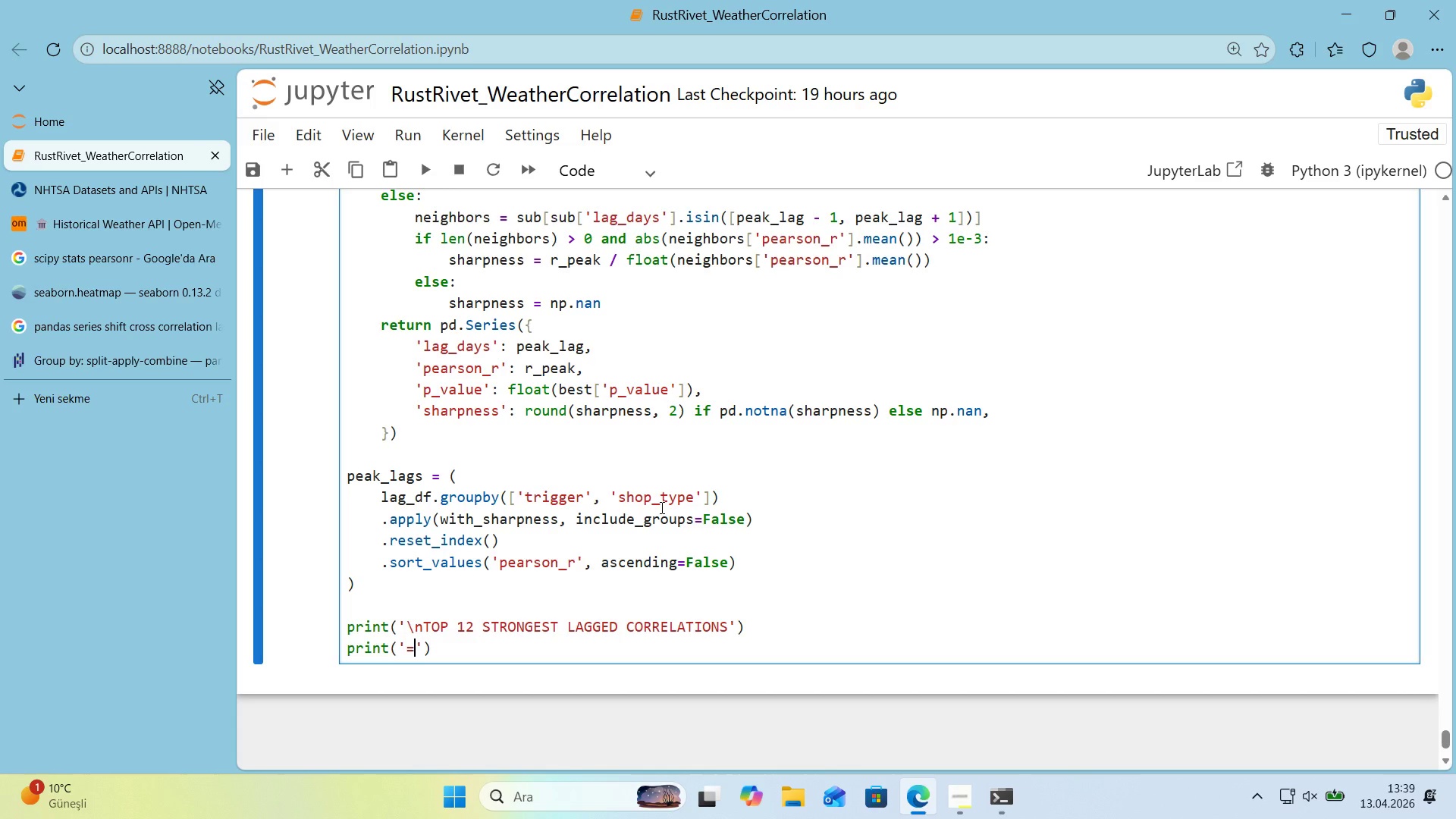 
key(ArrowRight)
 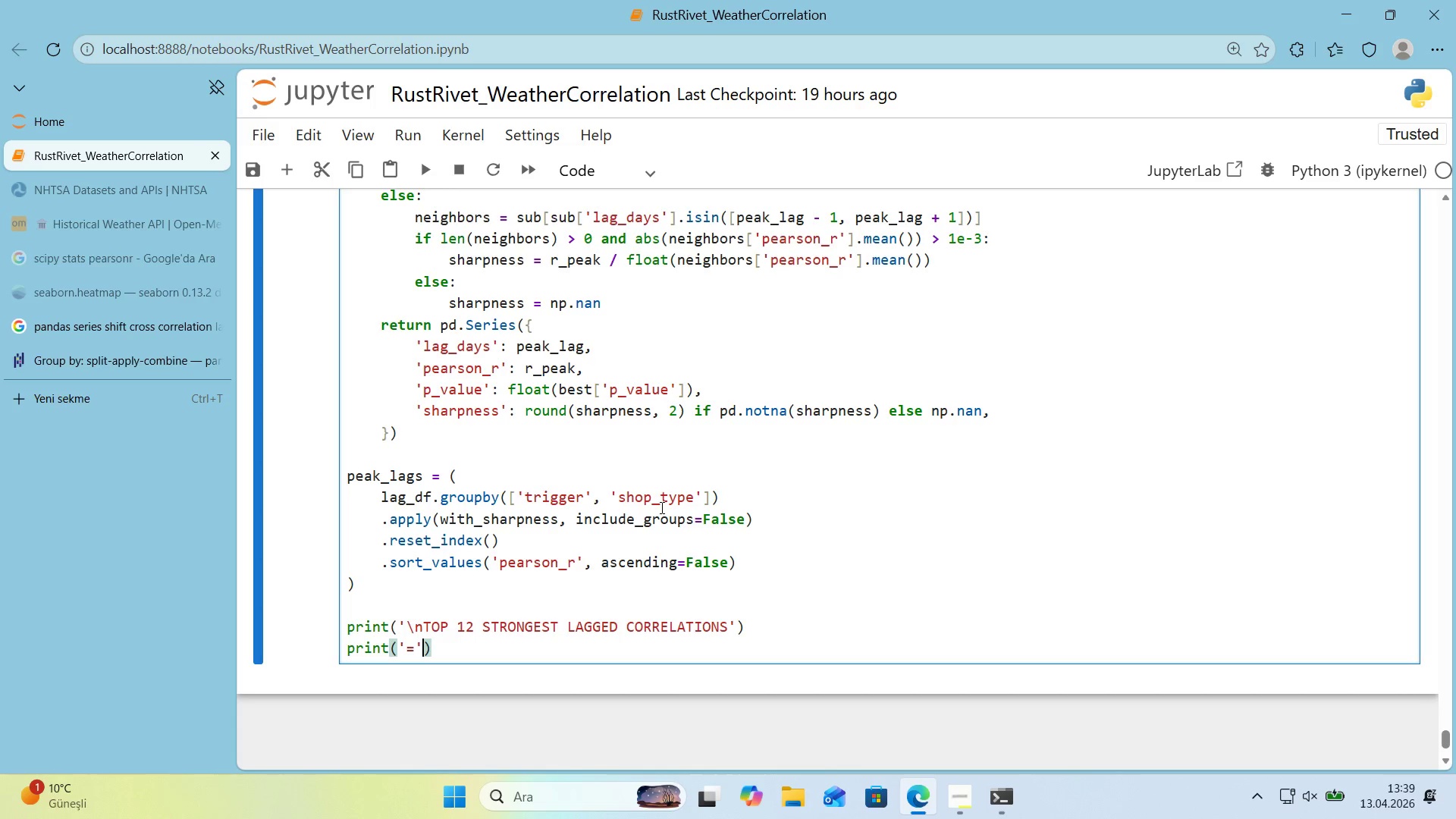 
key(NumpadMultiply)
 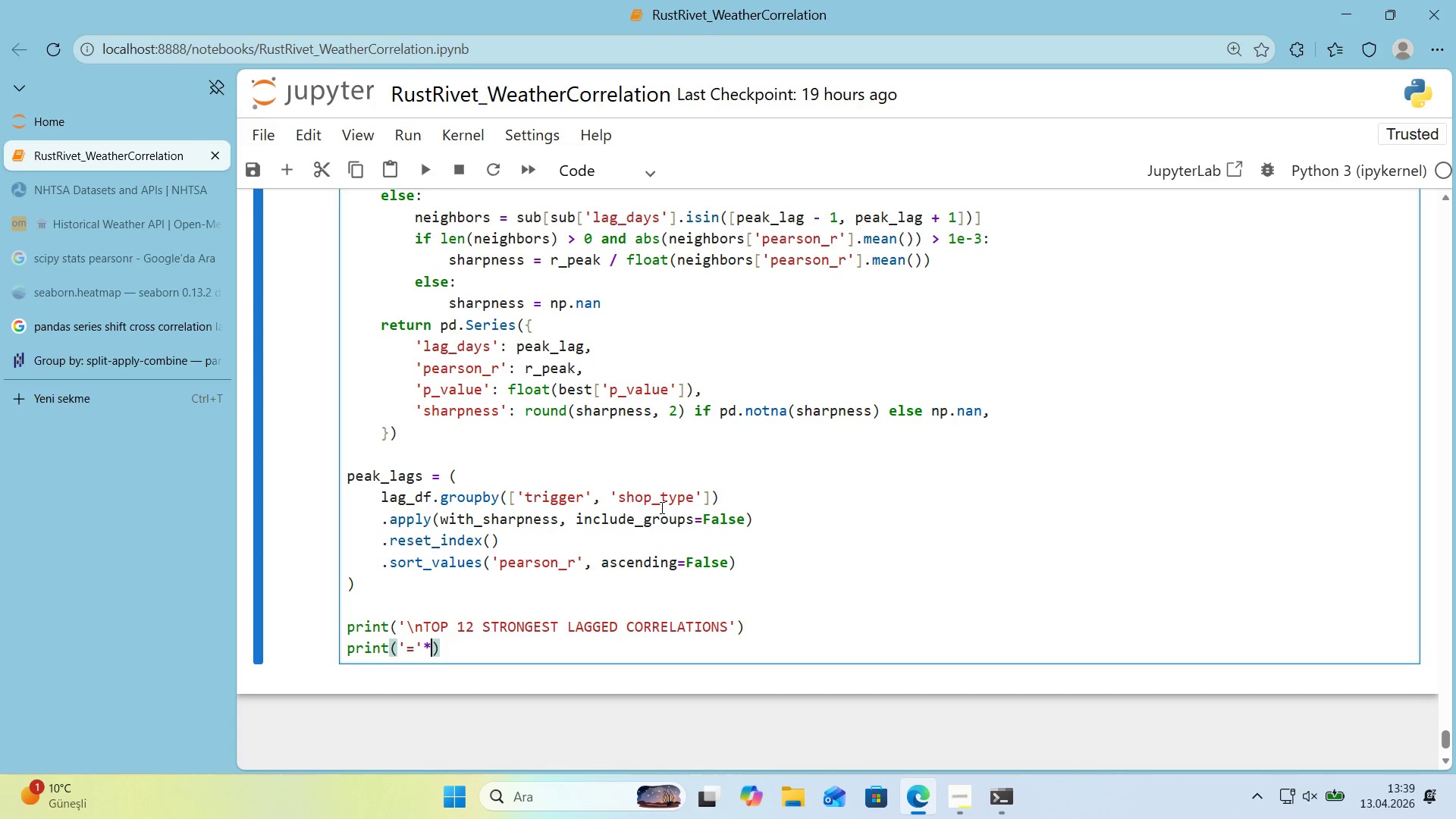 
key(Numpad7)
 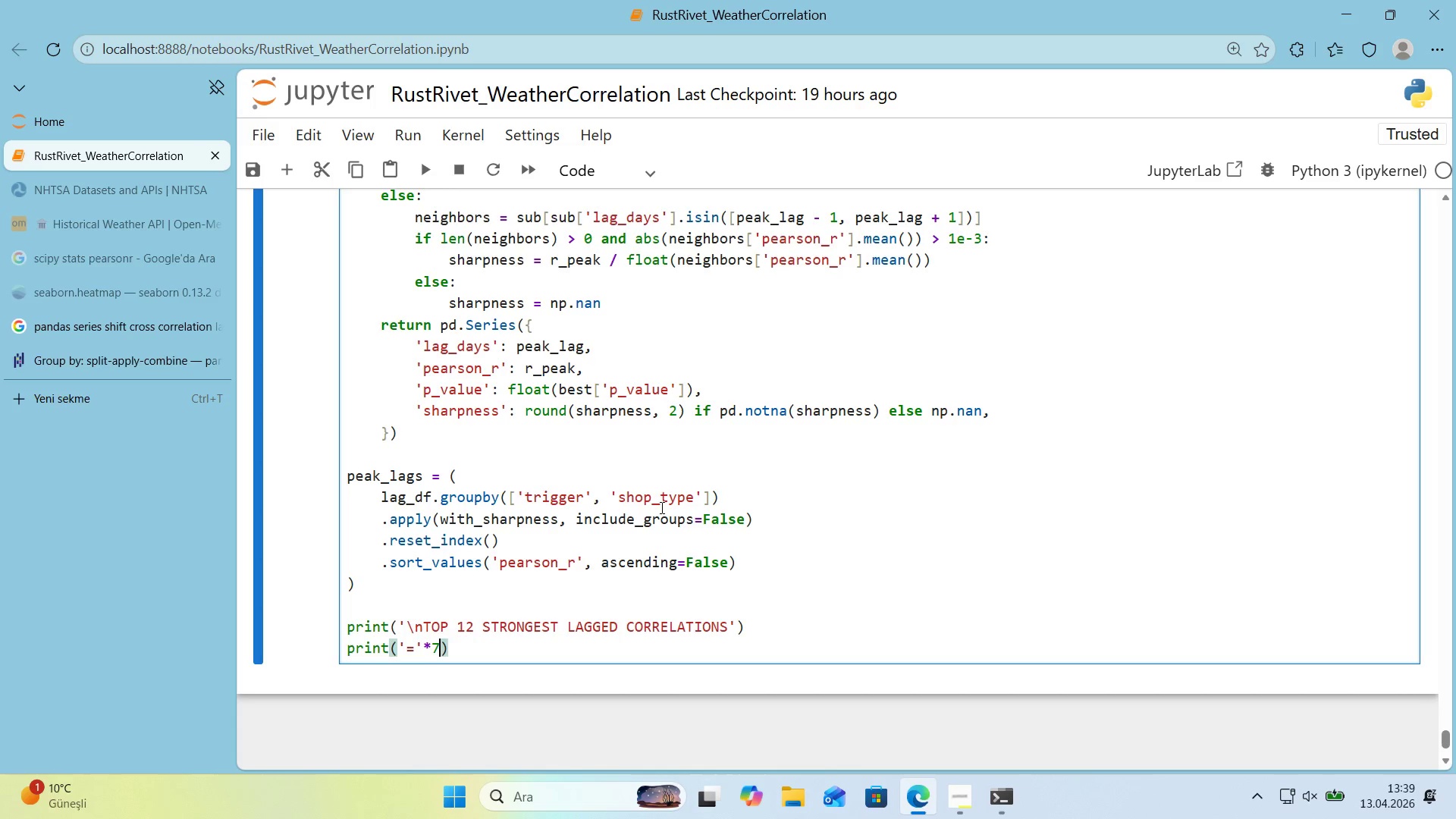 
key(Numpad8)
 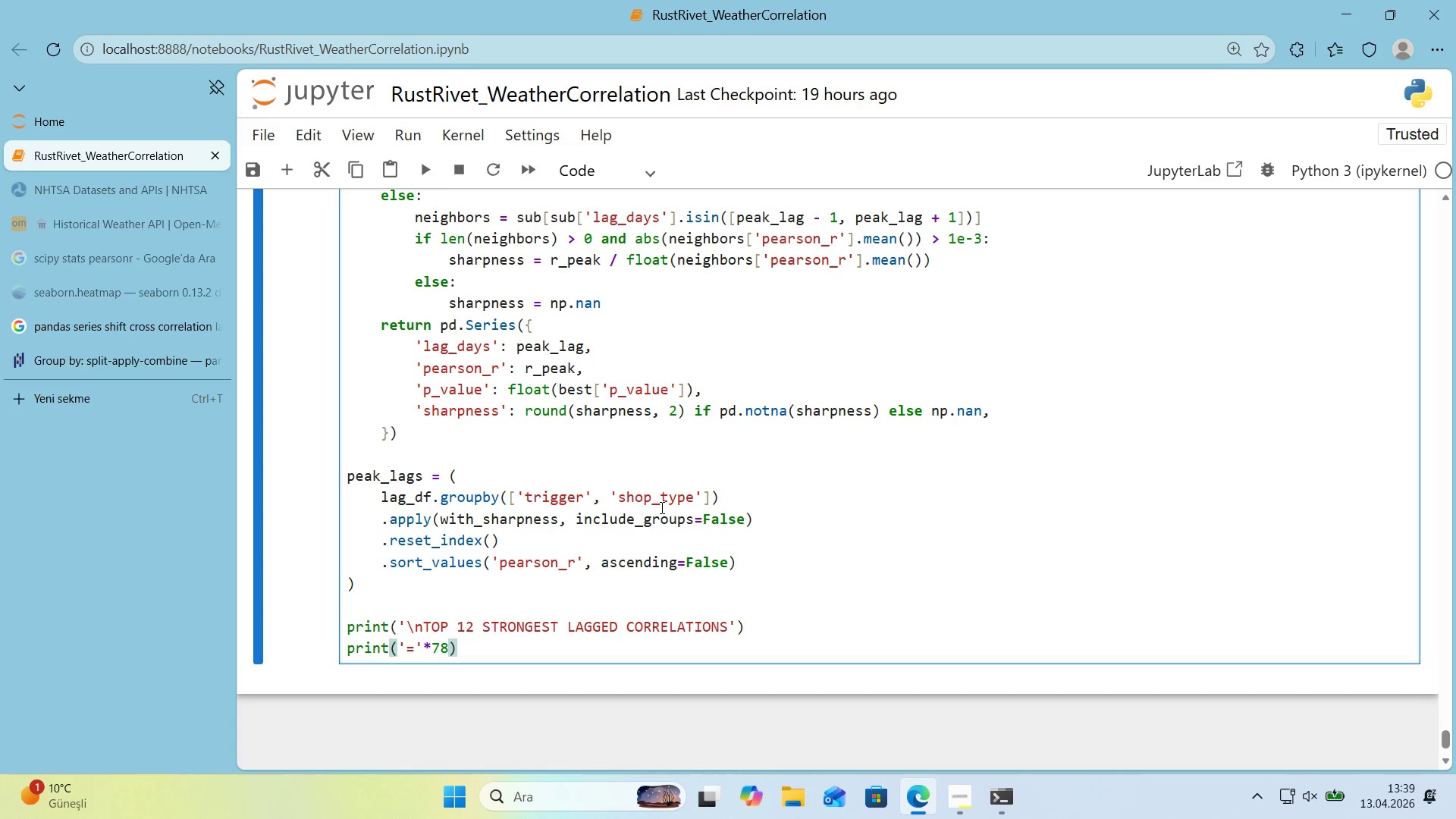 
key(ArrowRight)
 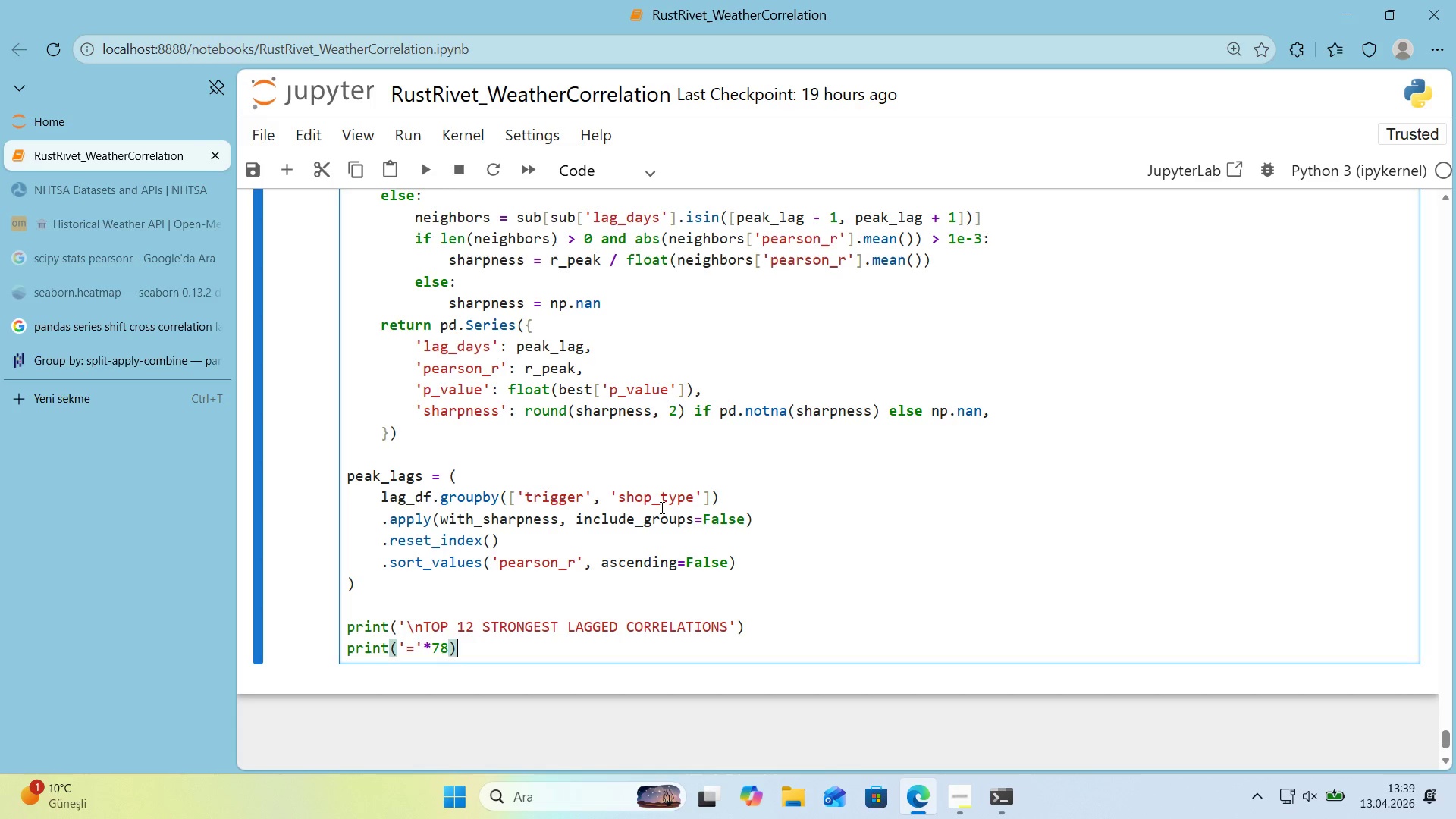 
key(Enter)
 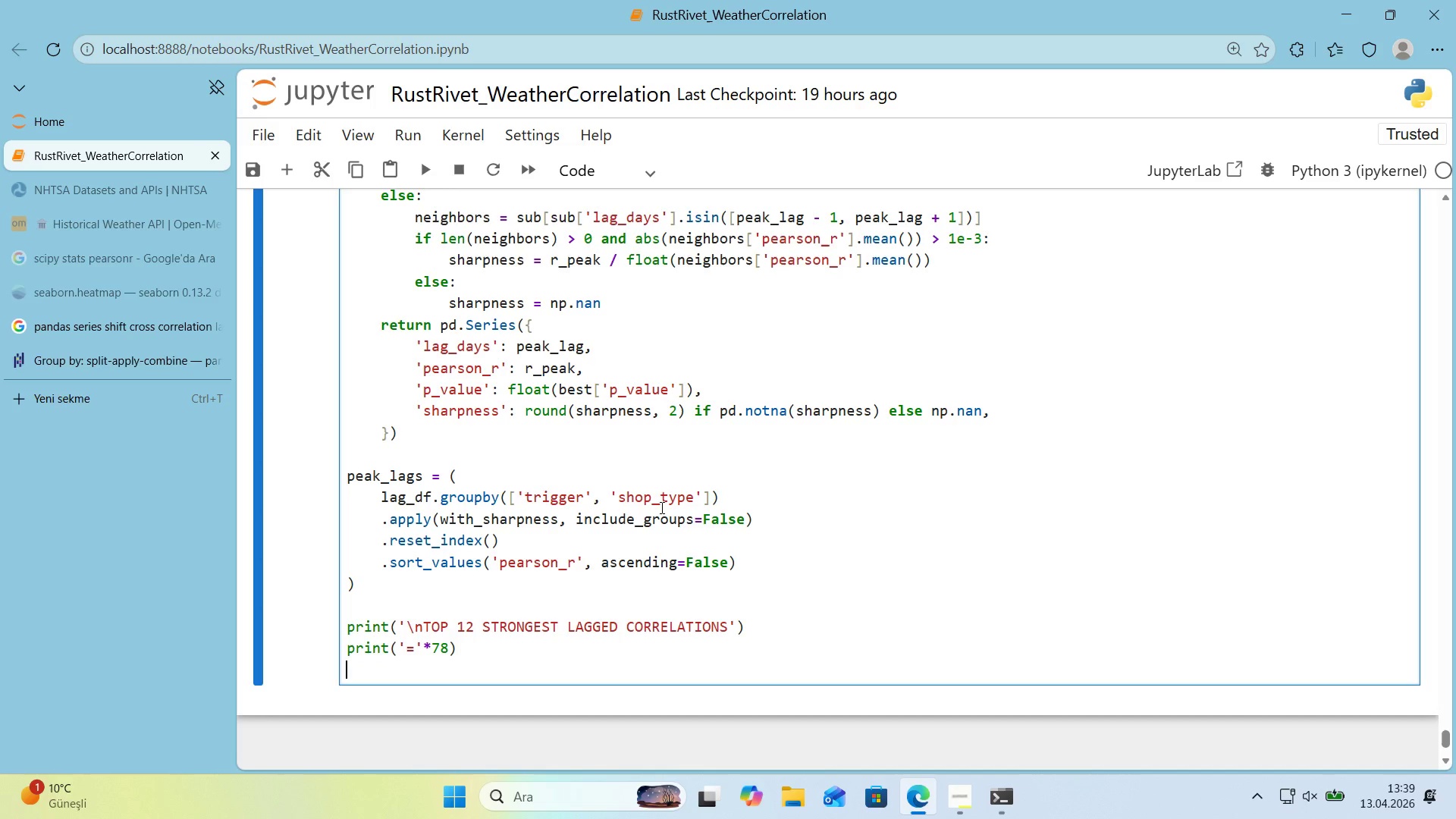 
type(PR'NT*()
 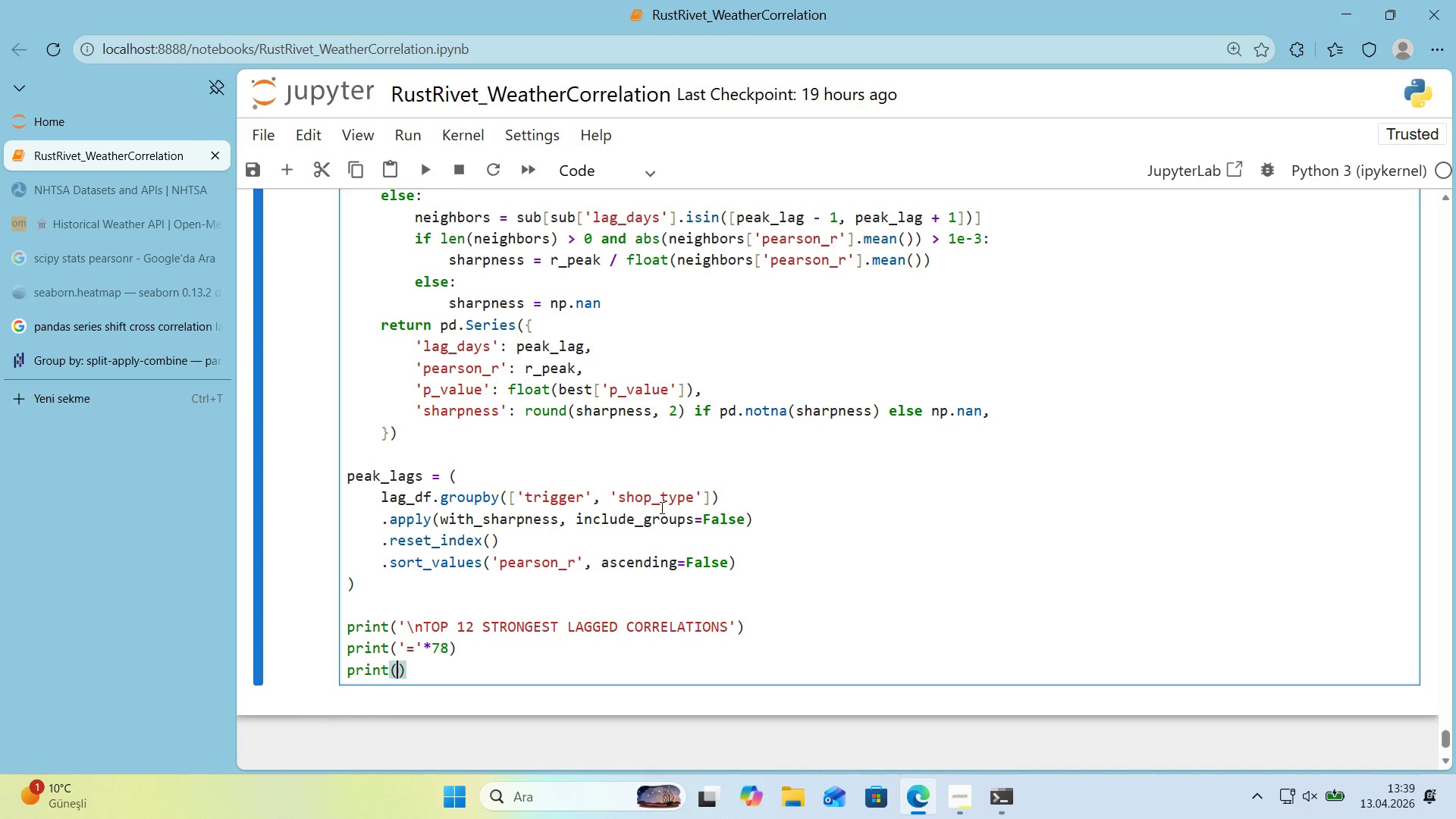 
 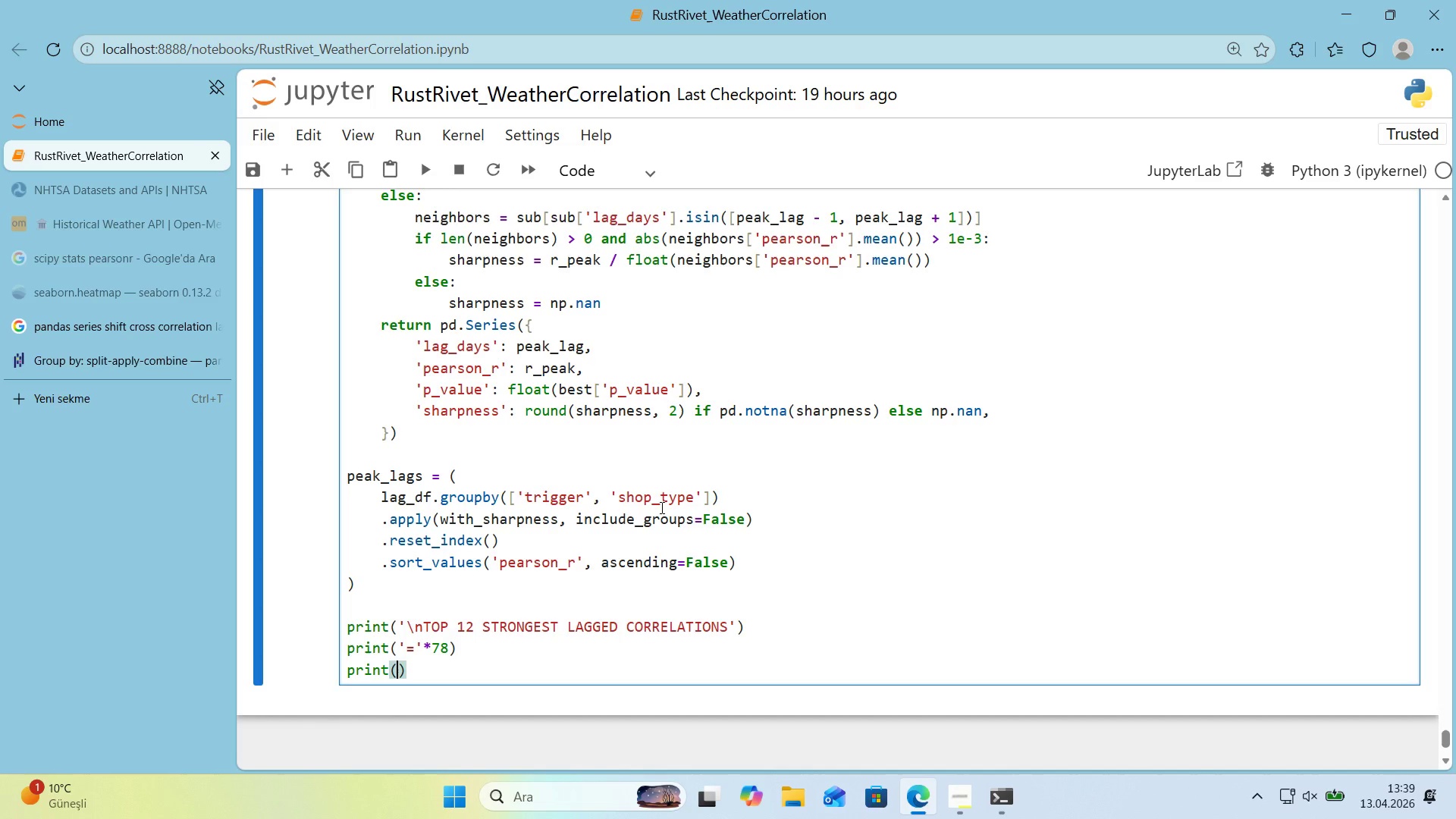 
key(ArrowLeft)
 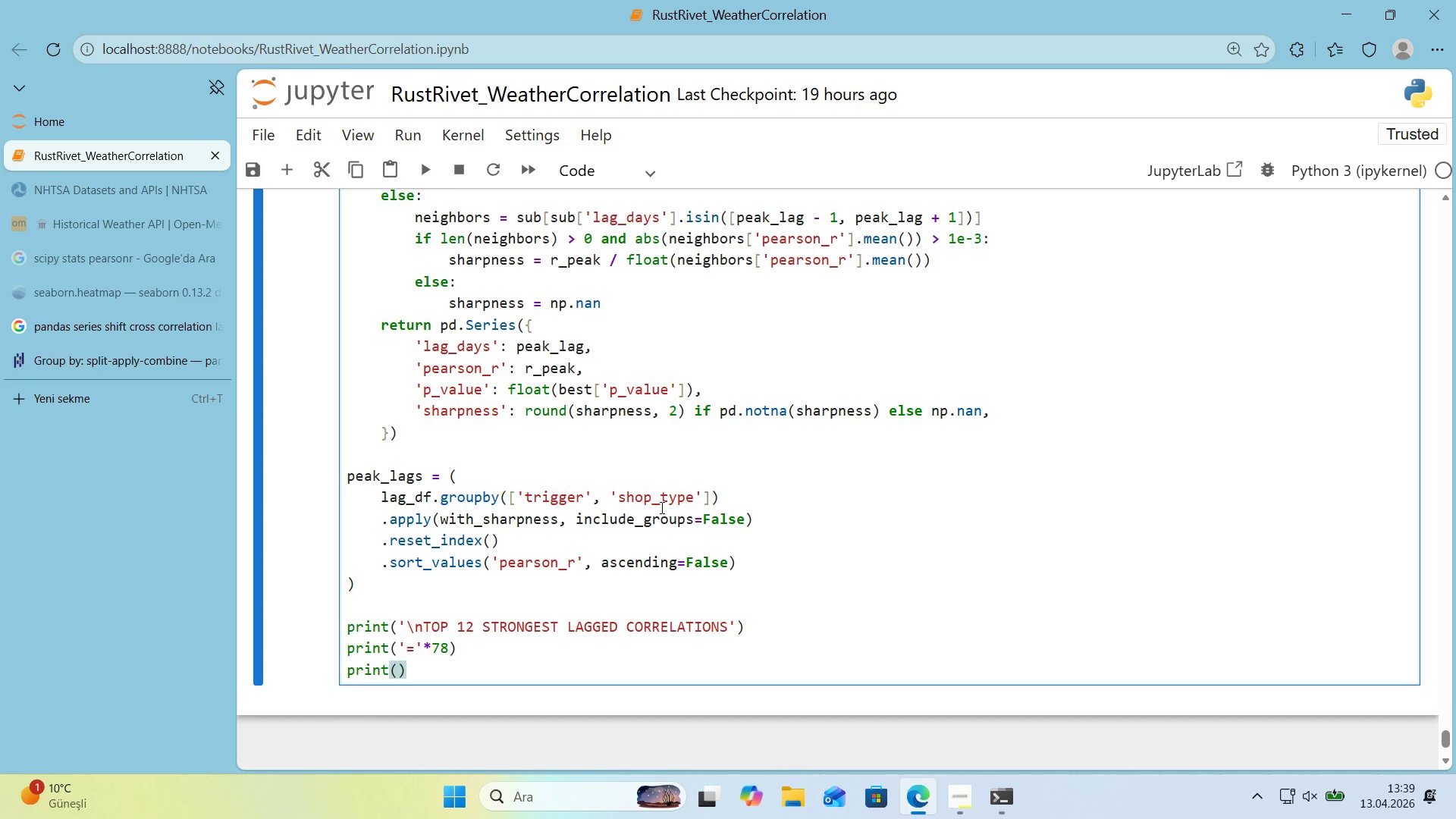 
type(PEAK_LAGS.HEAD*()
 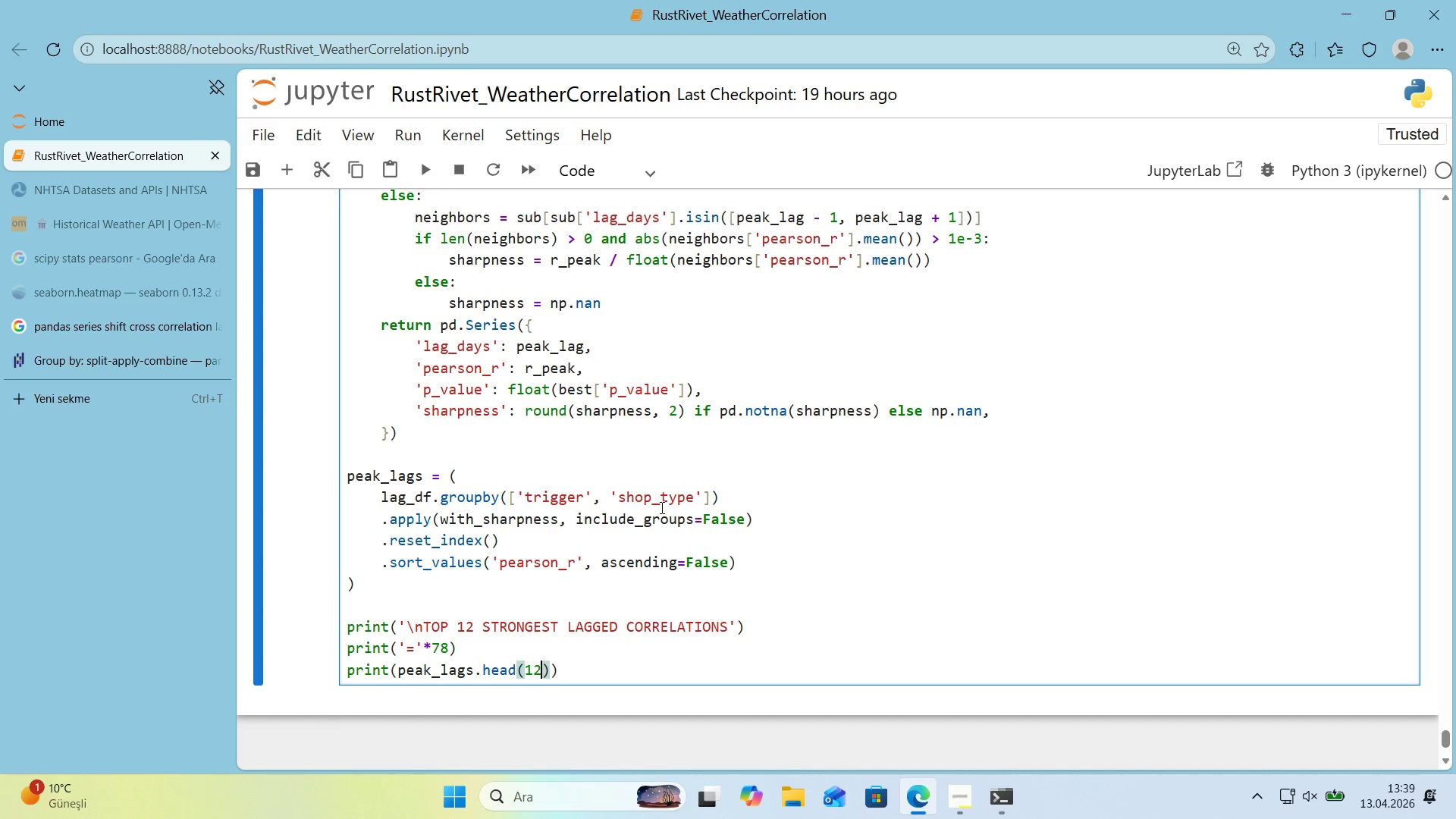 
 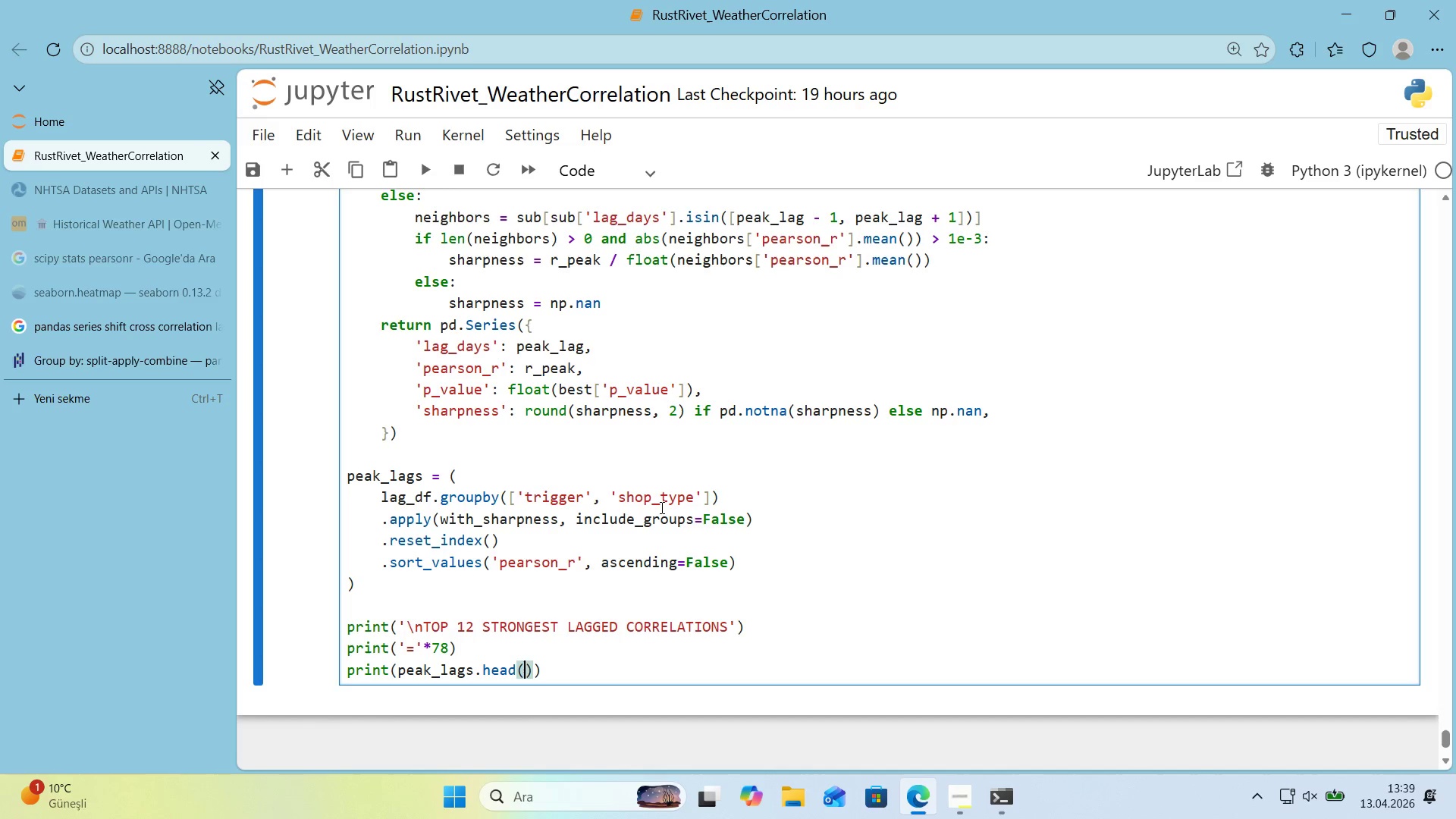 
key(ArrowLeft)
 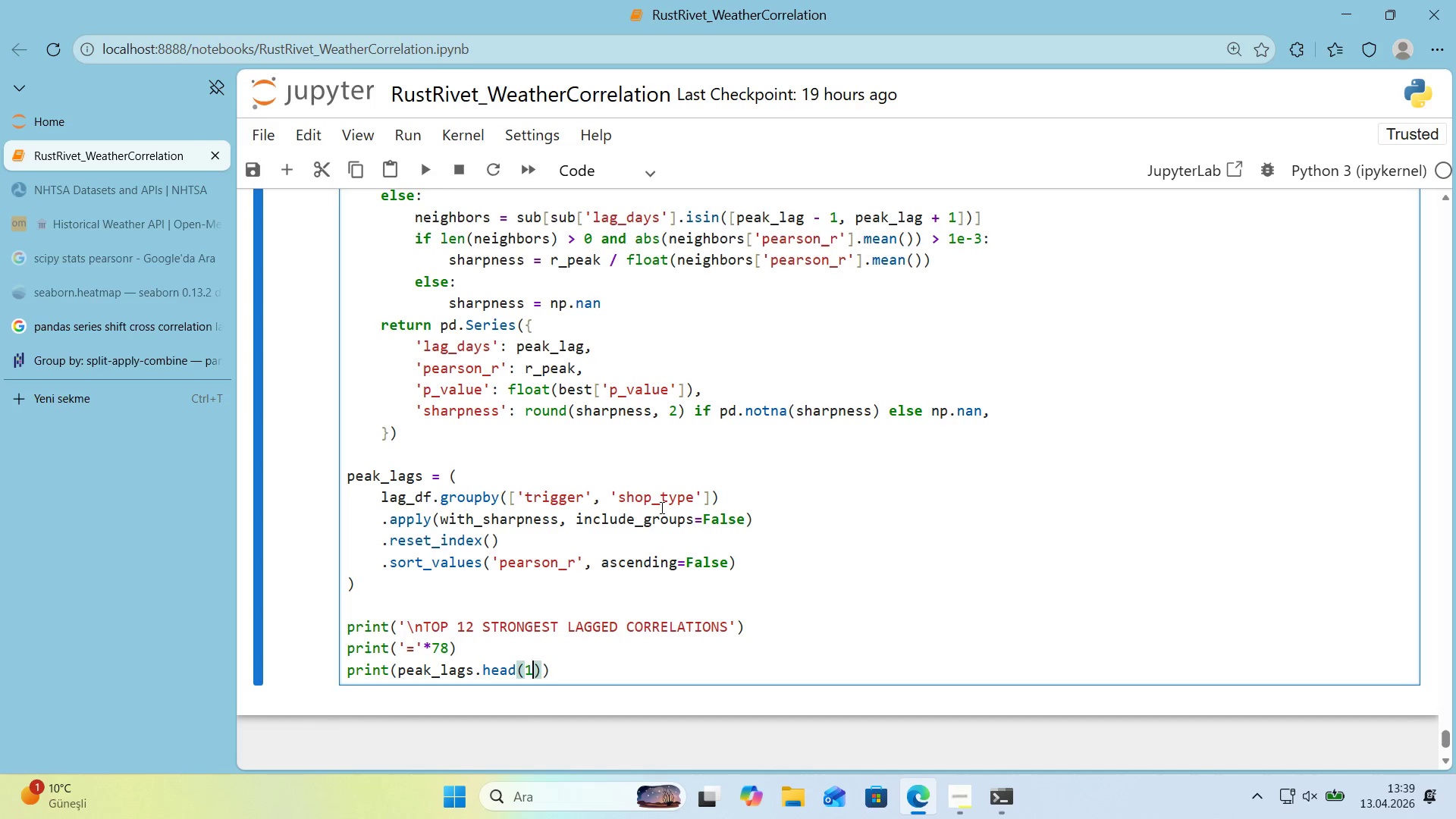 
type(12)
 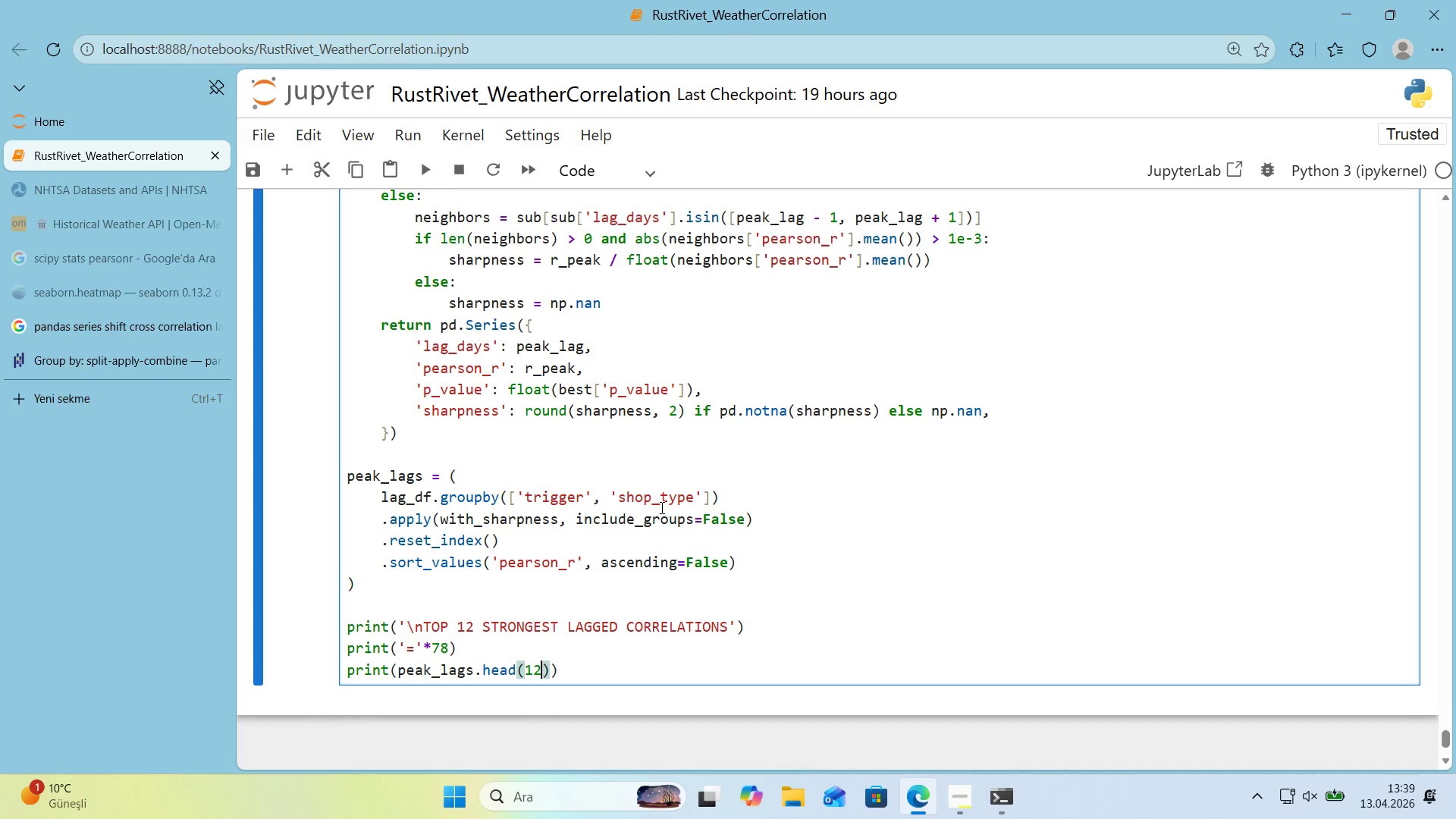 
key(ArrowRight)
 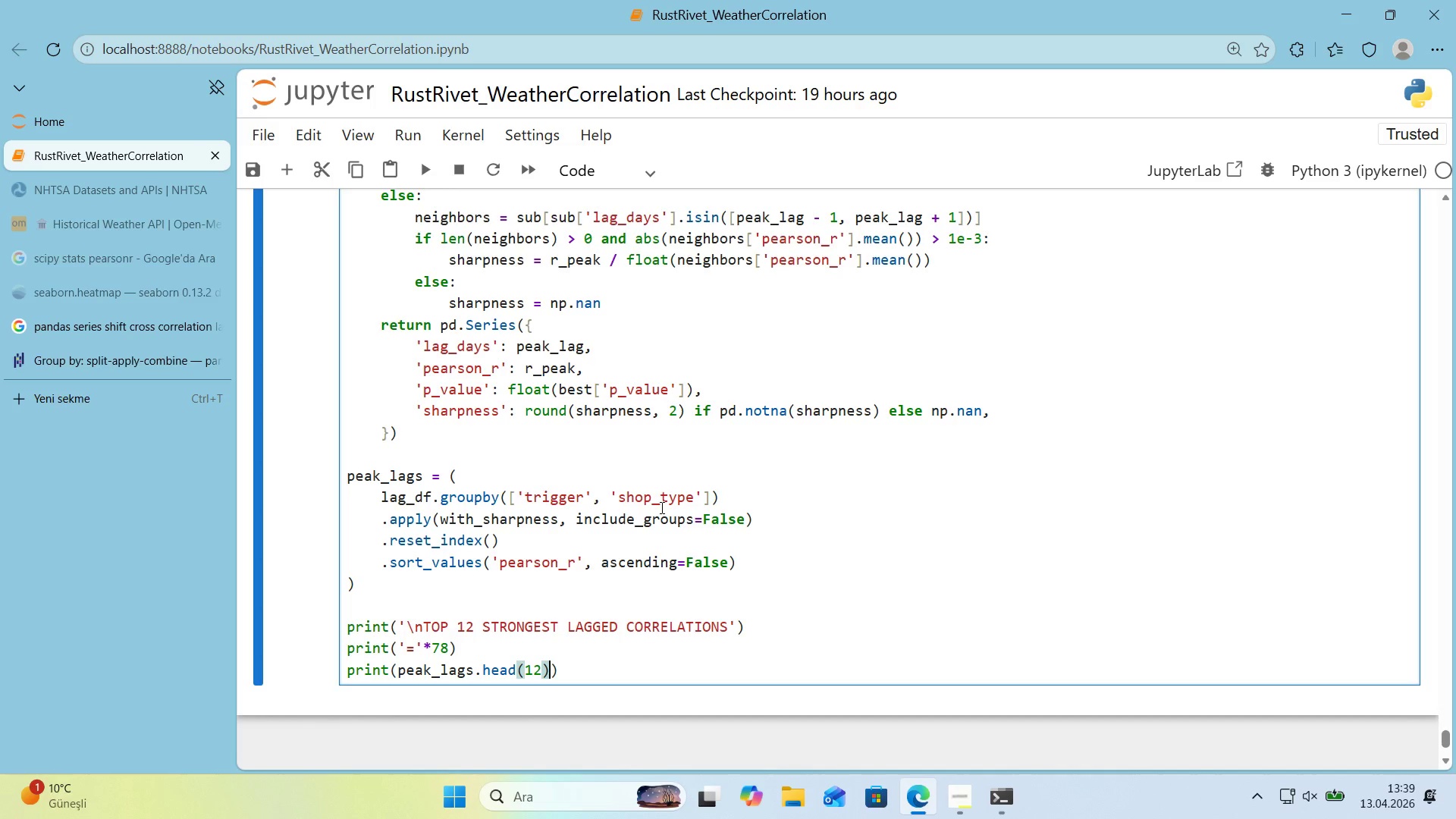 
type(.TO_STR'NG*()
 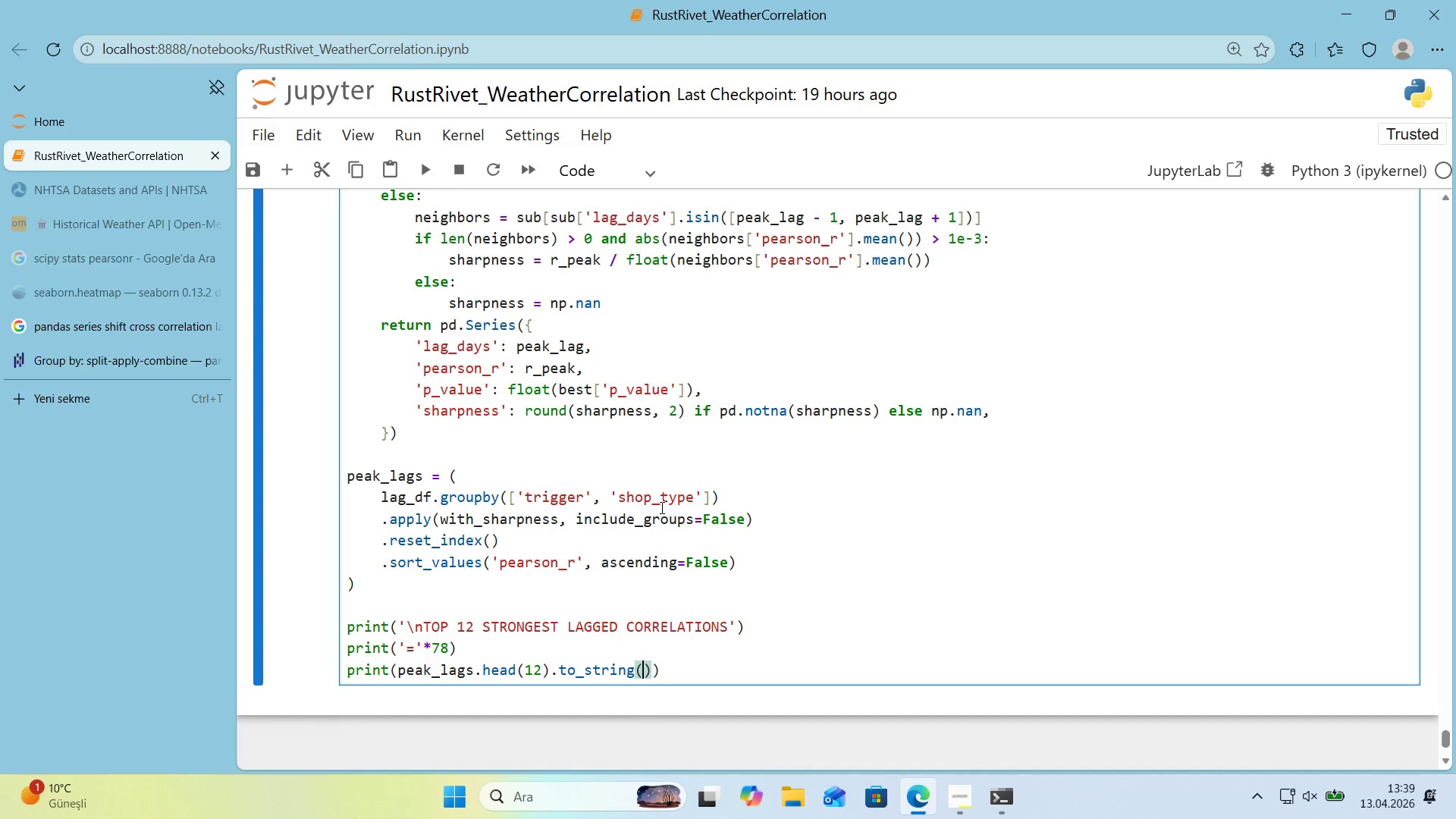 
 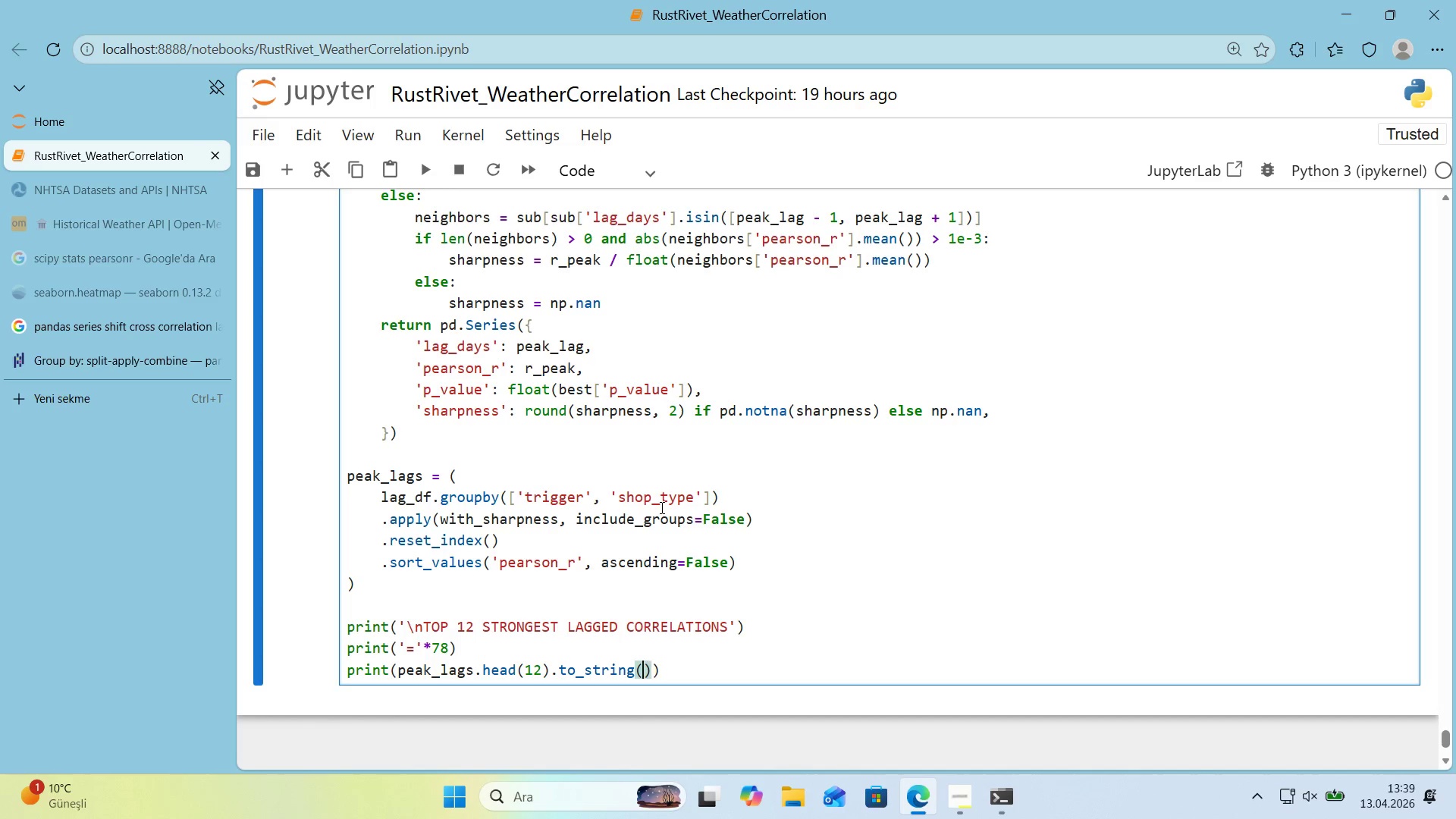 
key(ArrowLeft)
 